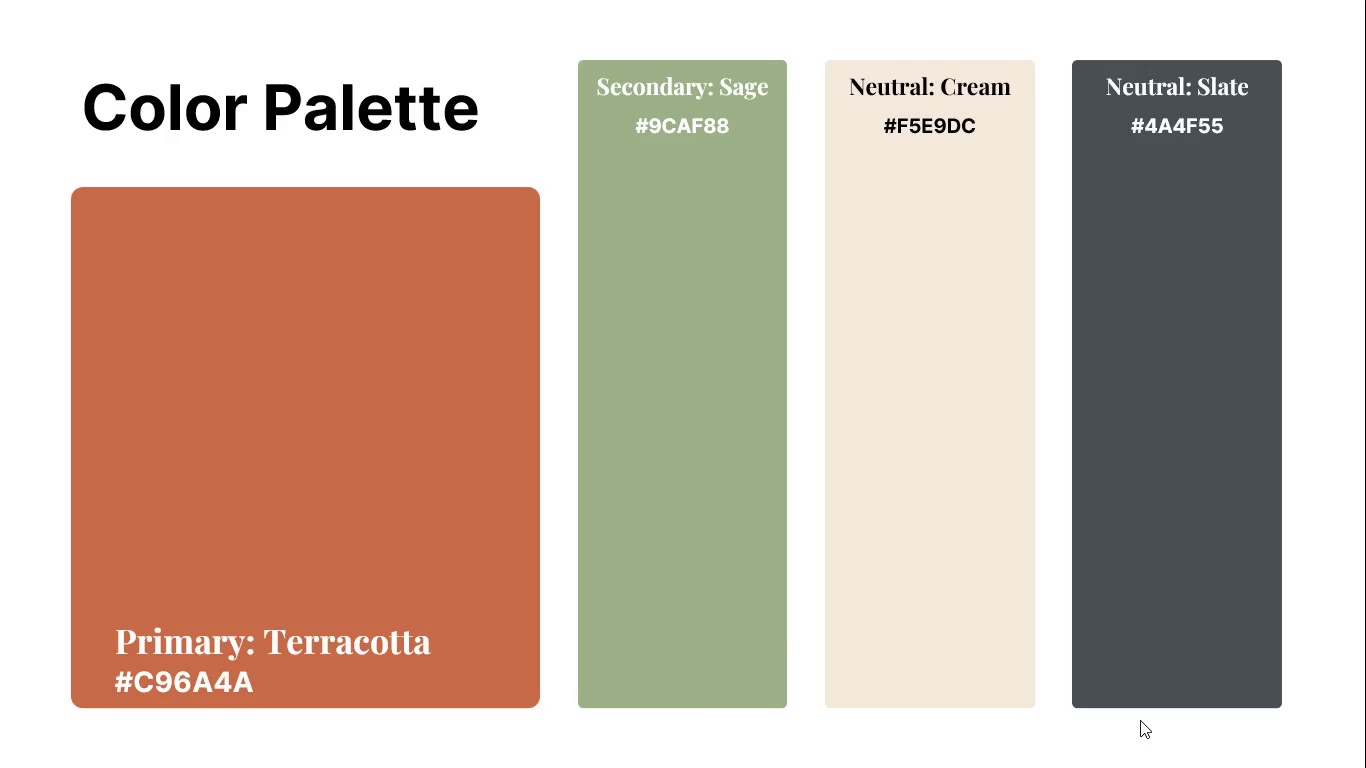 
wait(13.23)
 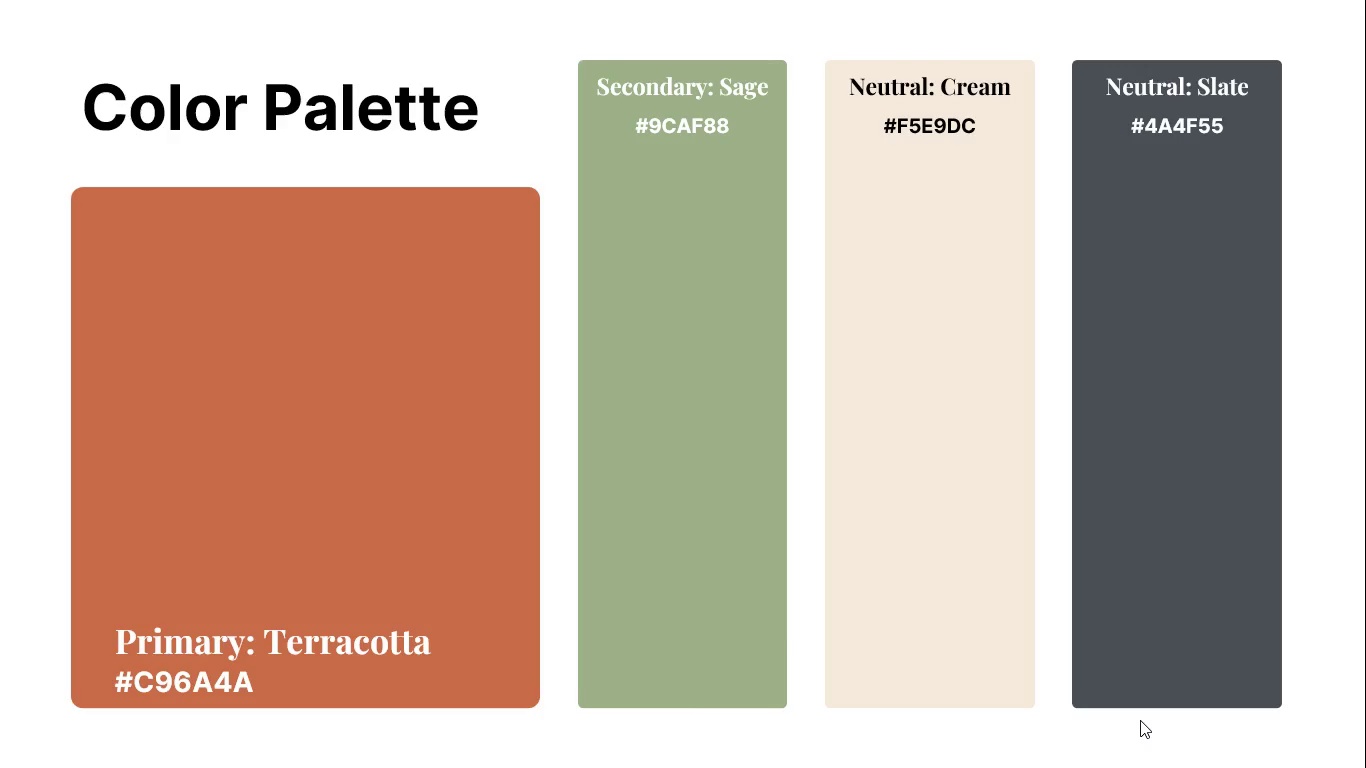 
key(Escape)
 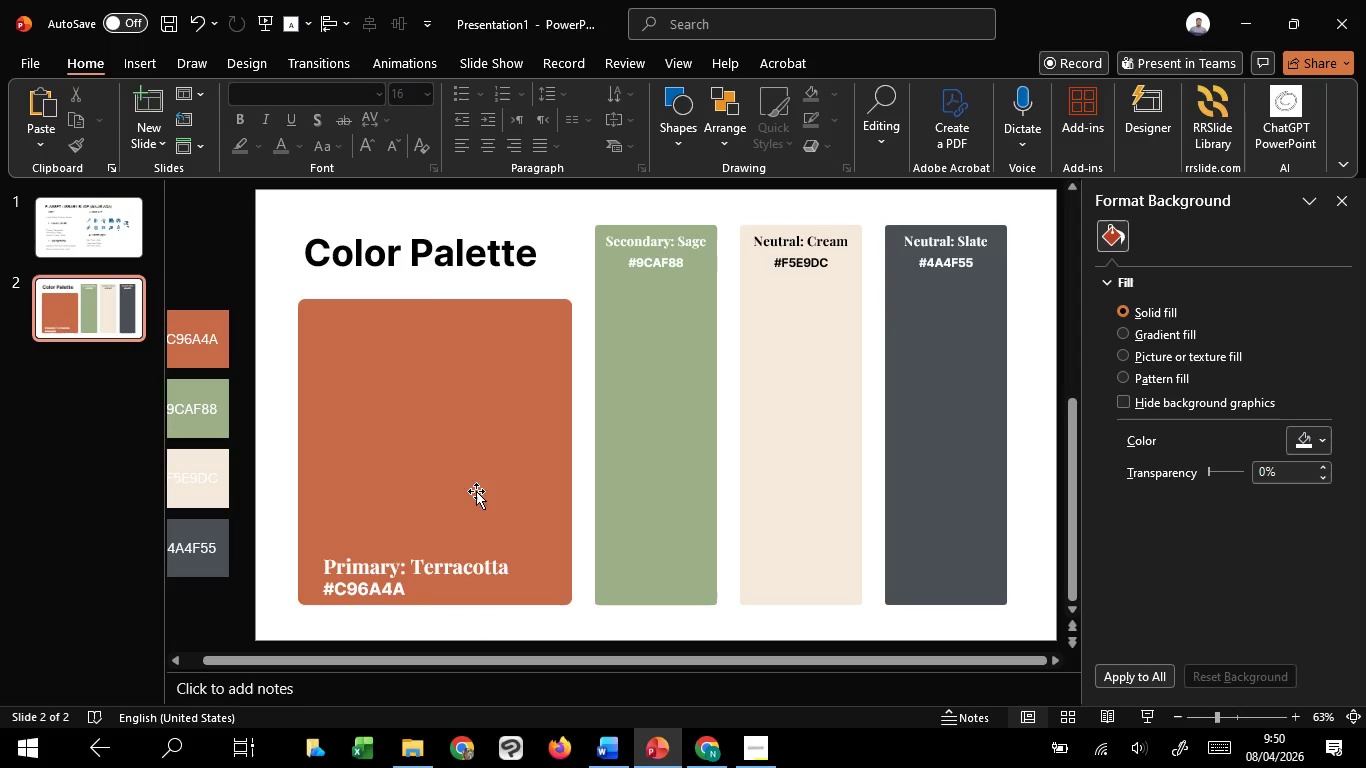 
left_click([483, 478])
 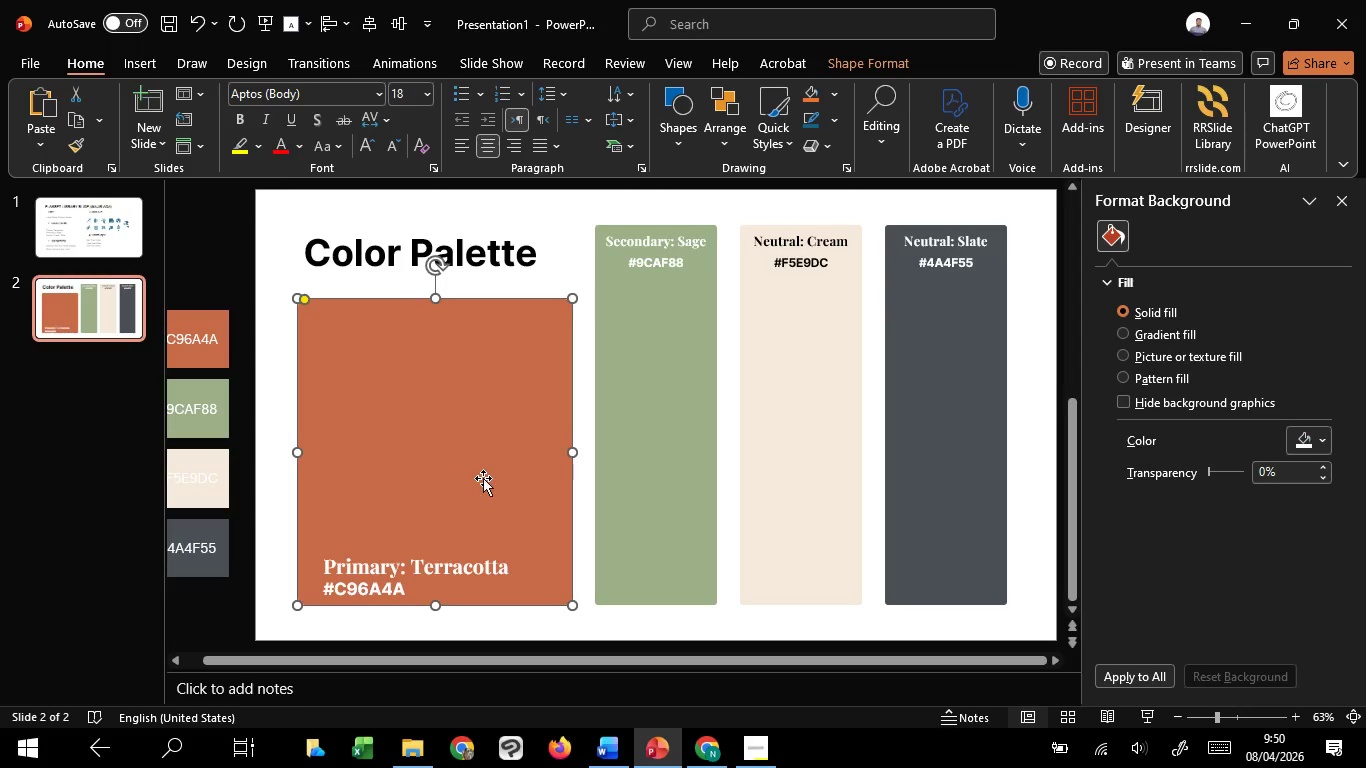 
hold_key(key=ShiftLeft, duration=1.52)
left_click([674, 406])
 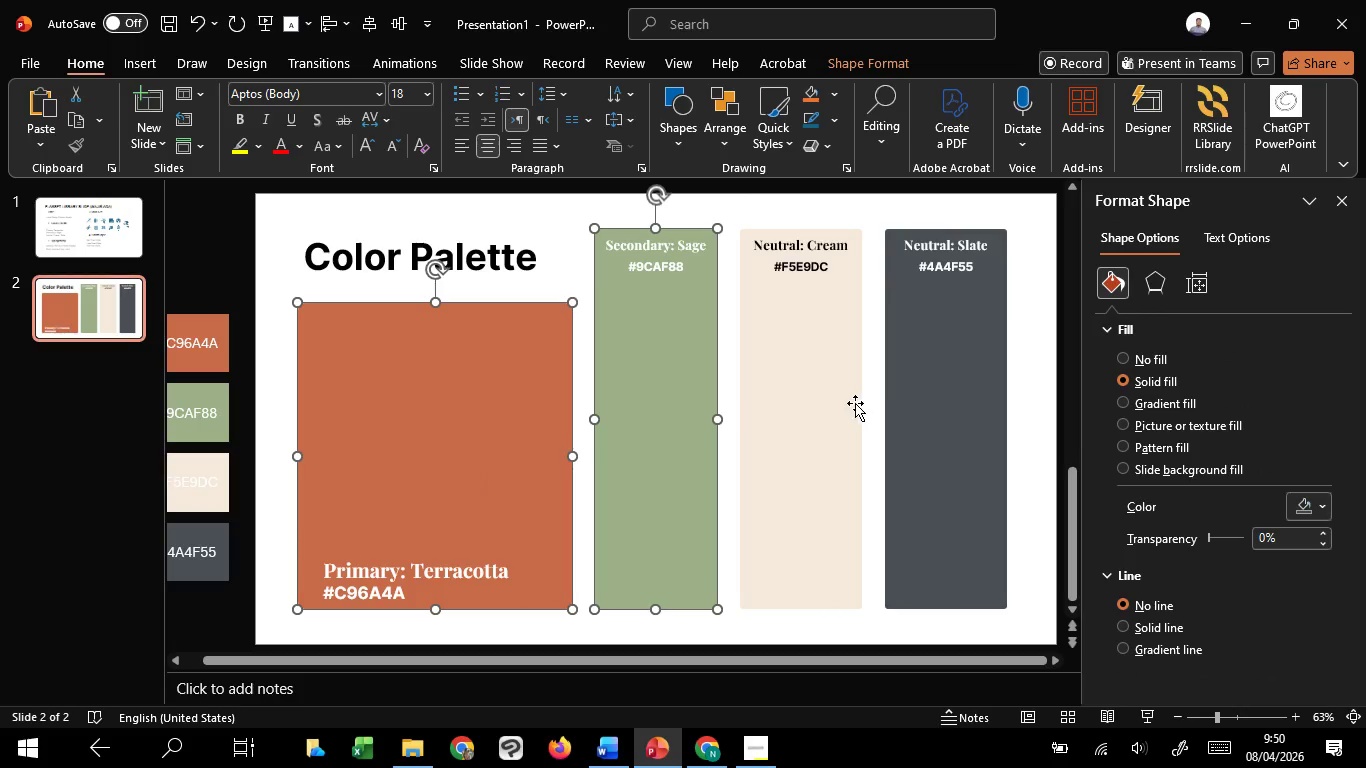 
left_click([855, 403])
 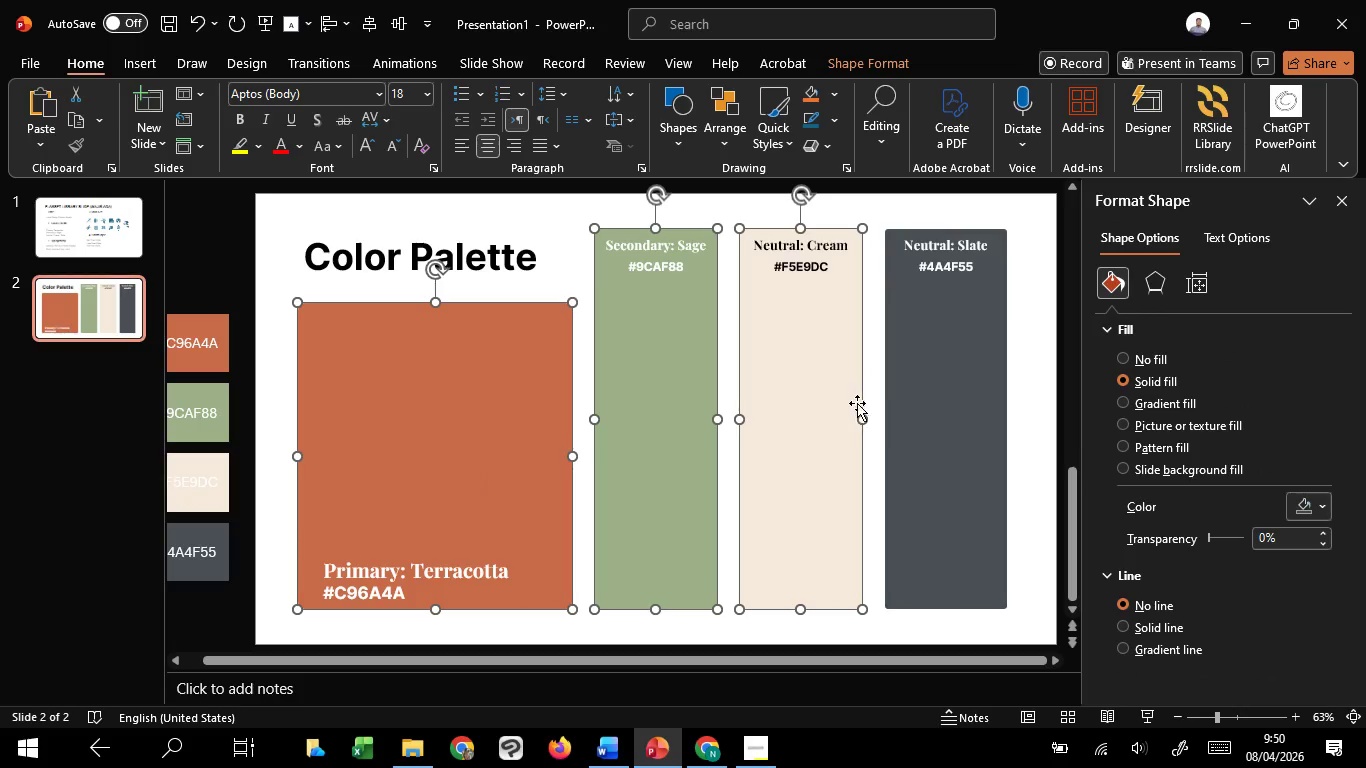 
hold_key(key=ShiftLeft, duration=1.45)
 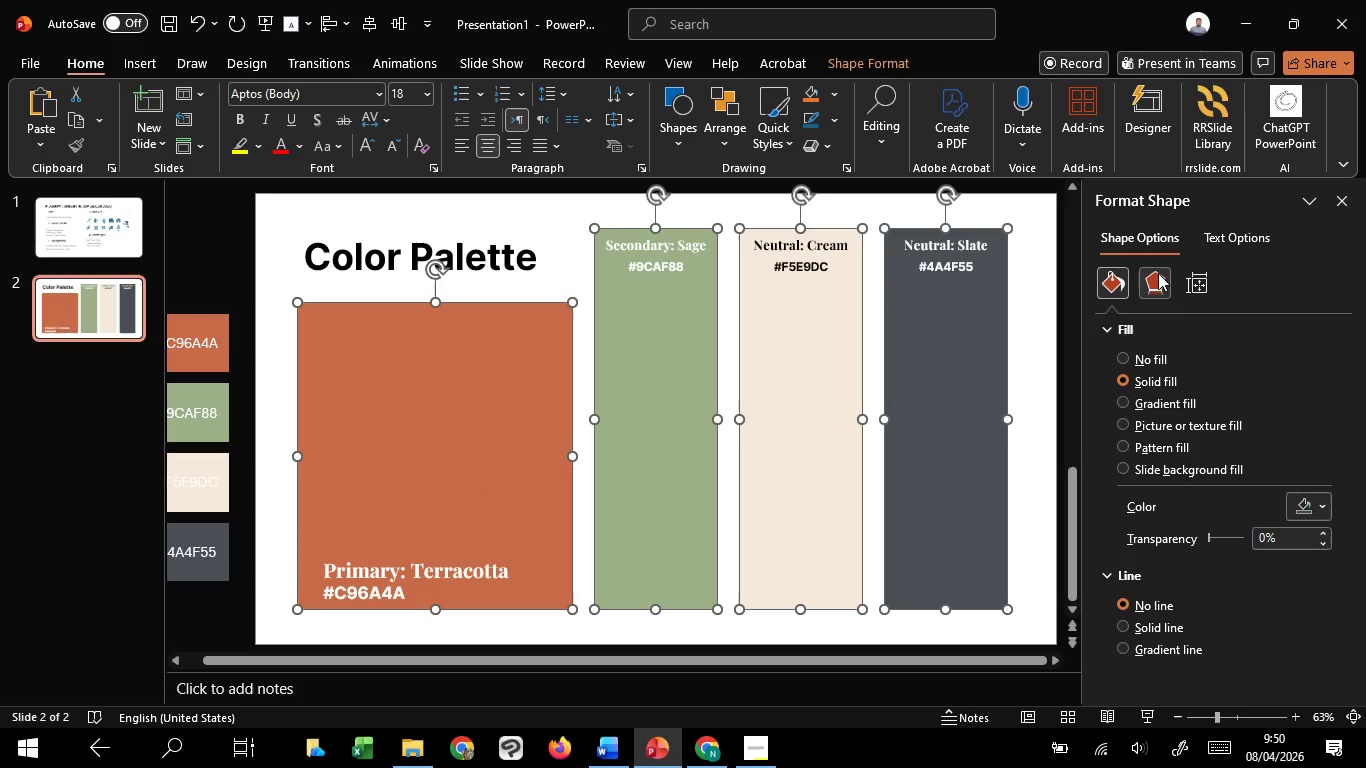 
double_click([1158, 273])
 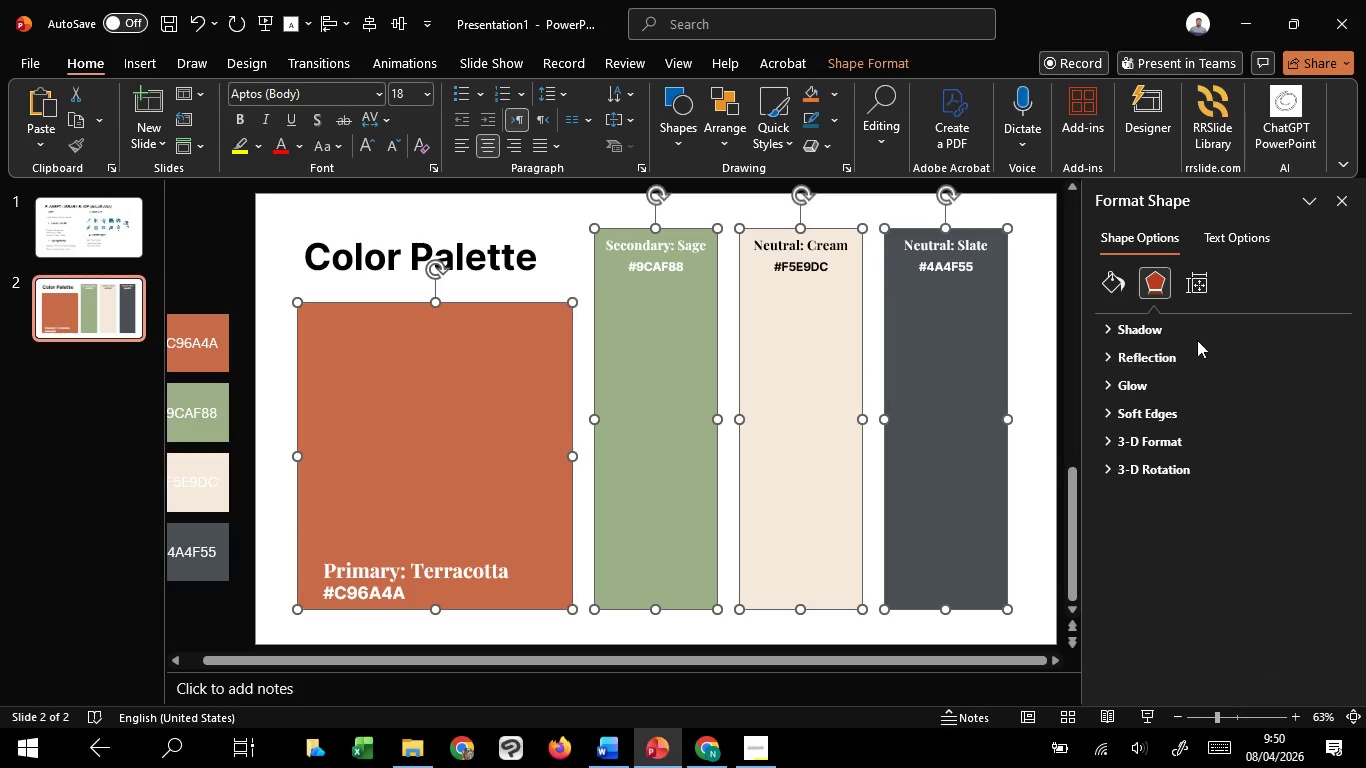 
left_click([1187, 335])
 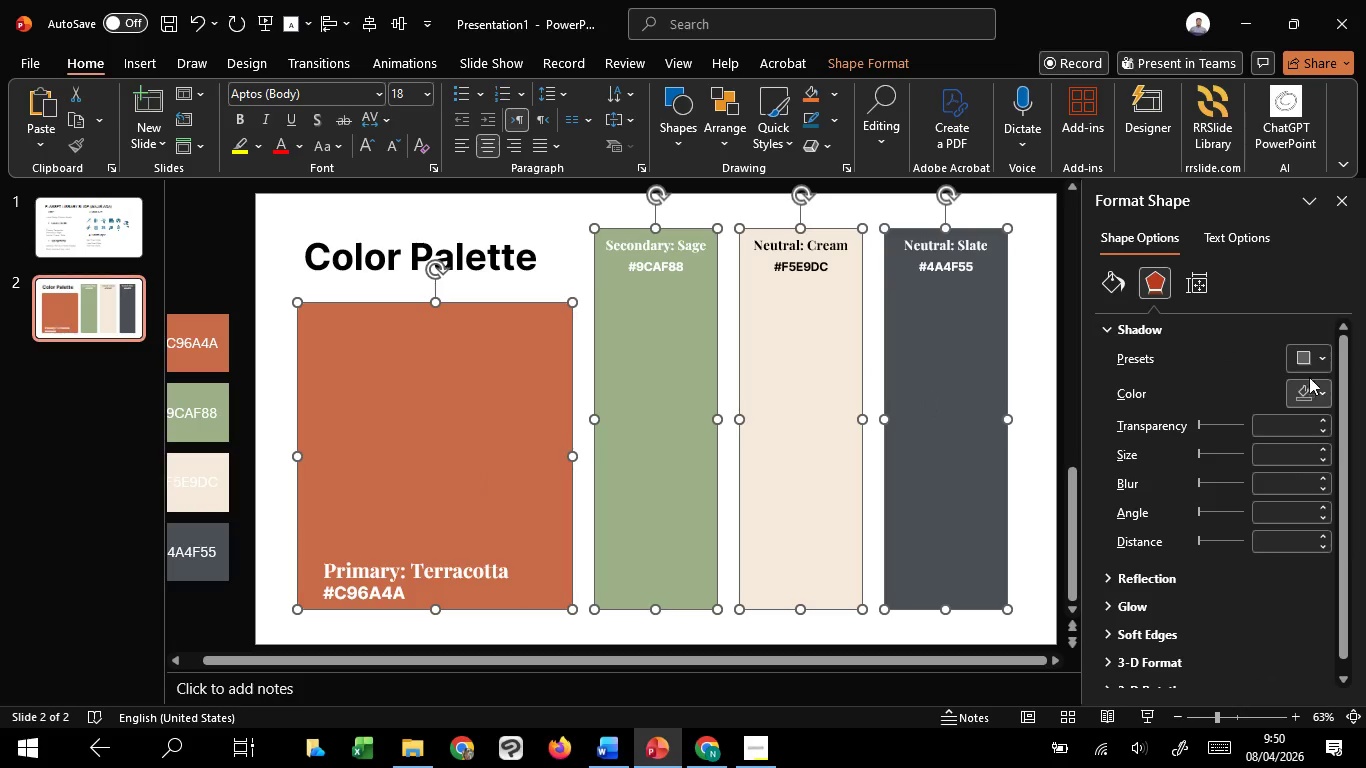 
left_click([1311, 355])
 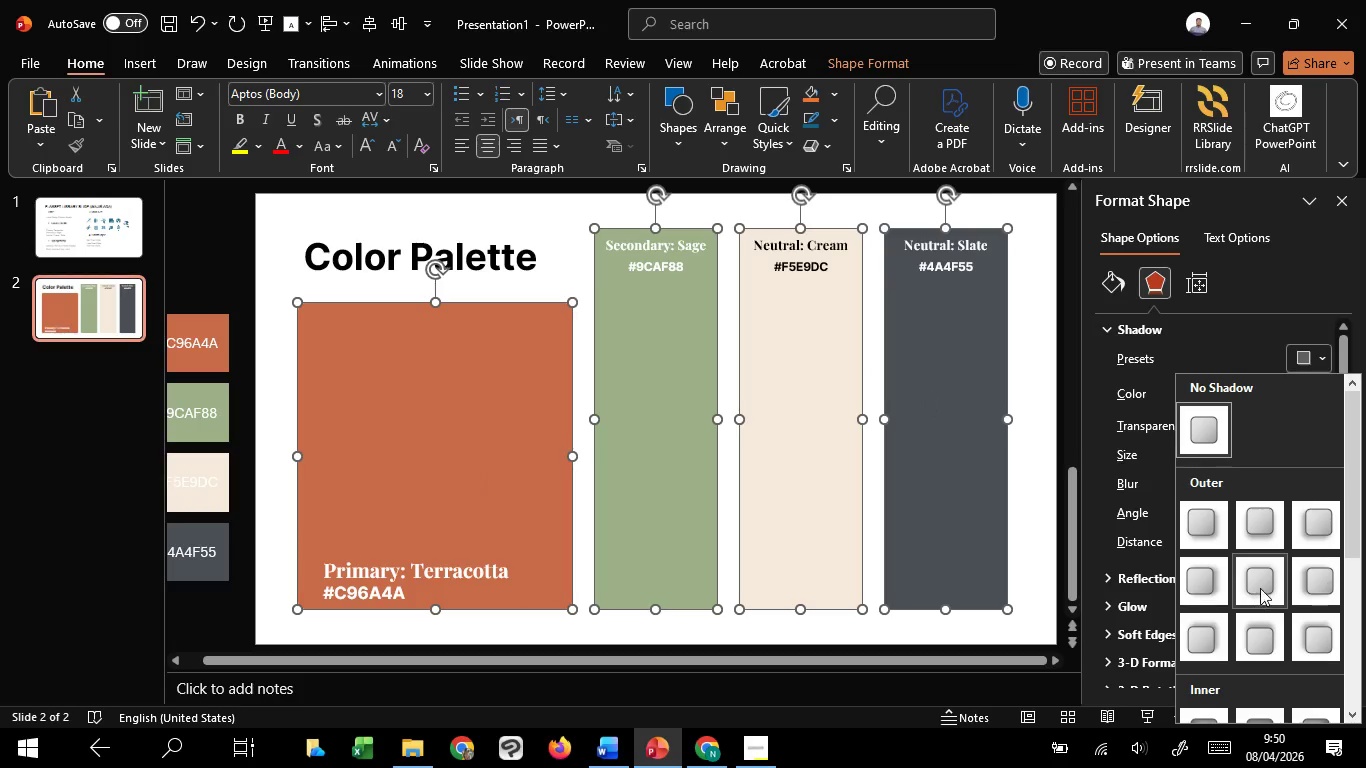 
left_click([1261, 587])
 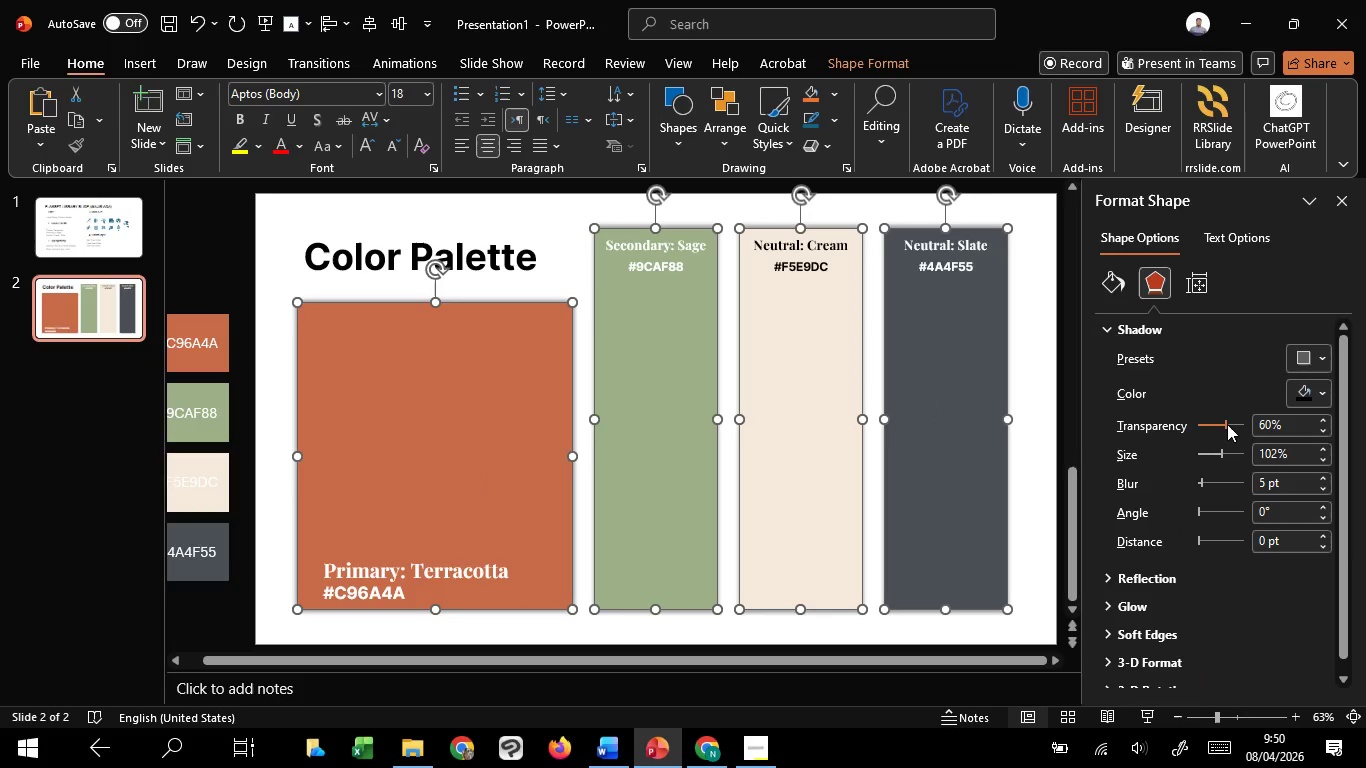 
scroll: coordinate [1209, 481], scroll_direction: up, amount: 63.0
 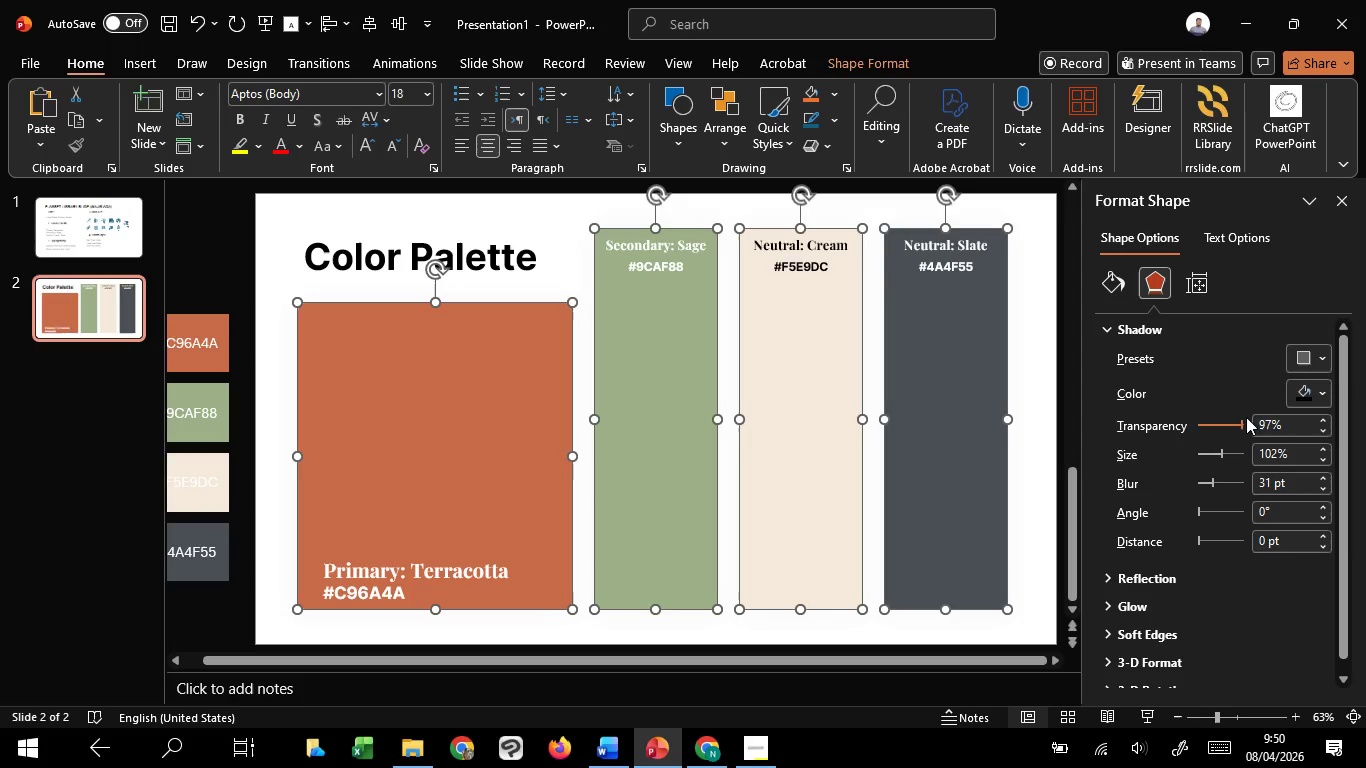 
scroll: coordinate [1241, 420], scroll_direction: down, amount: 11.0
 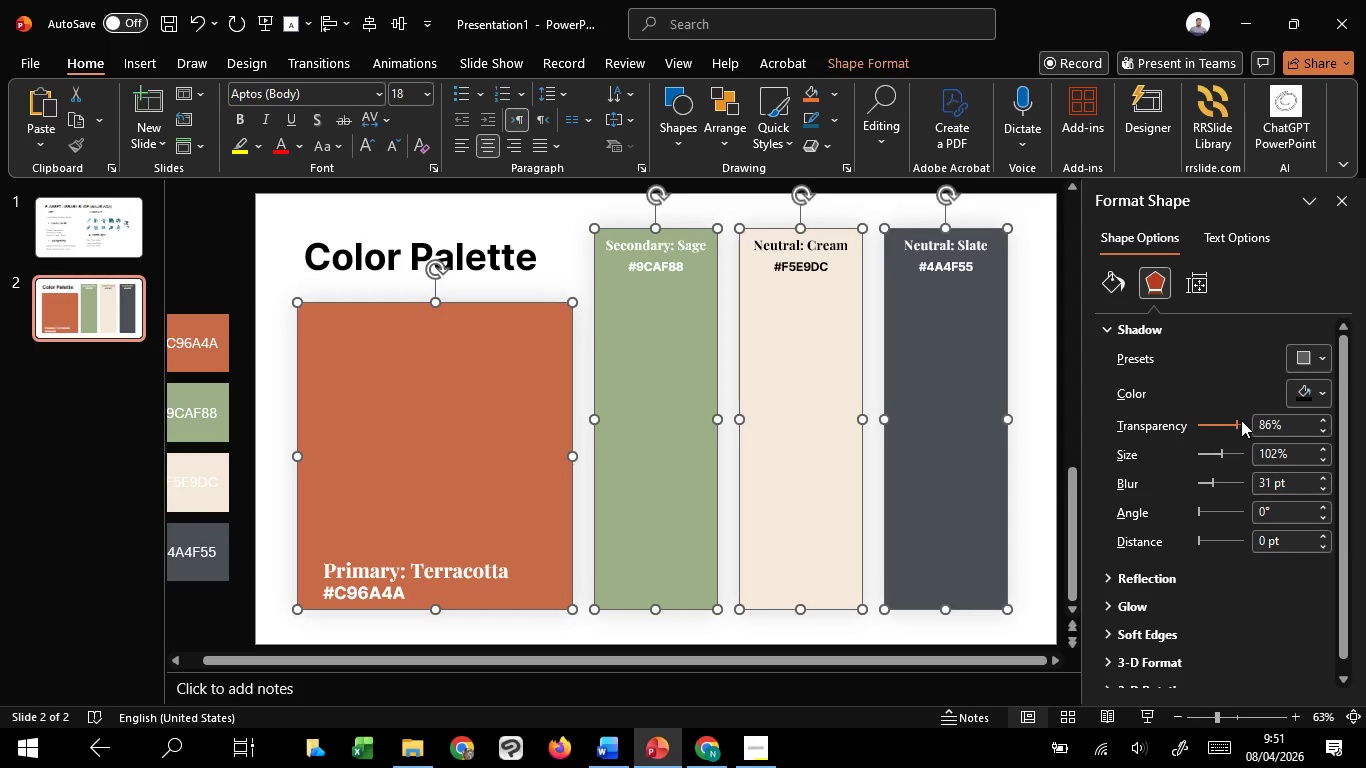 
scroll: coordinate [1241, 420], scroll_direction: up, amount: 2.0
 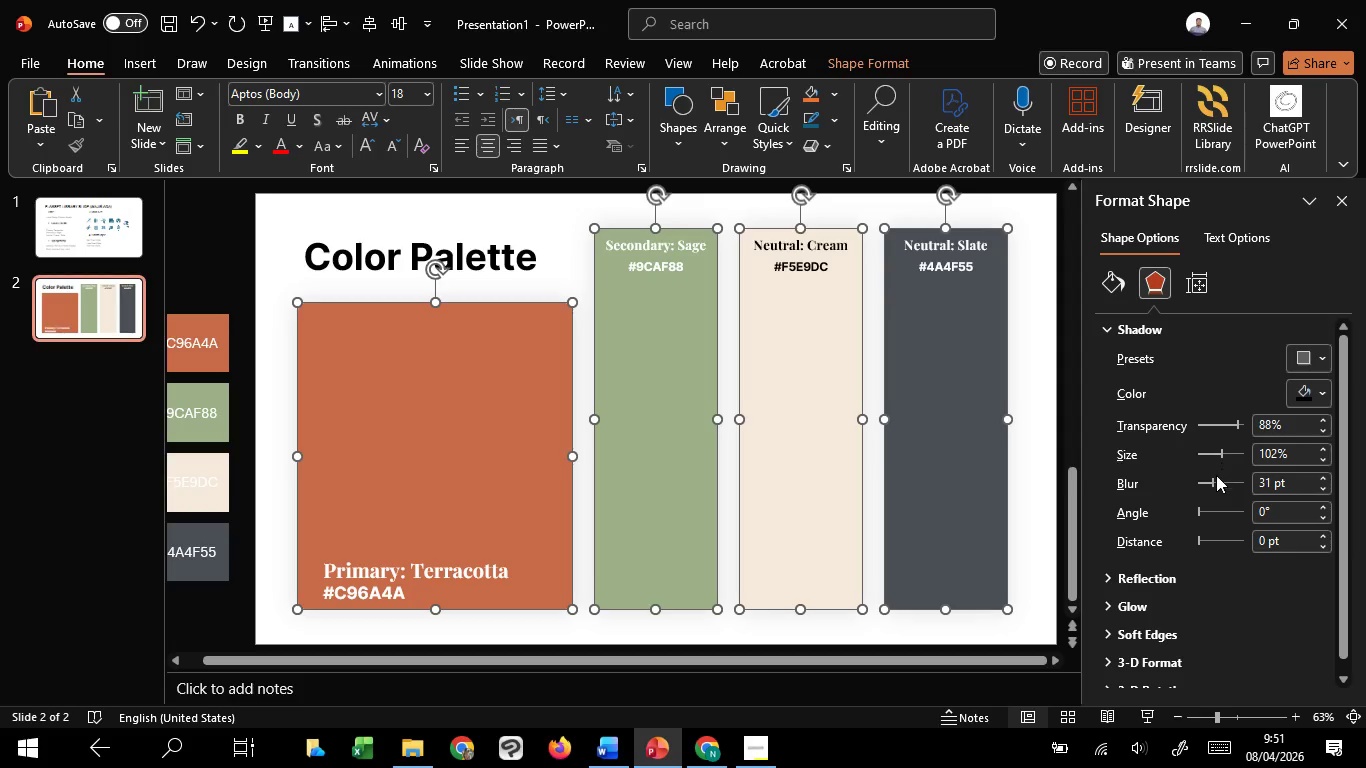 
scroll: coordinate [1220, 459], scroll_direction: down, amount: 13.0
 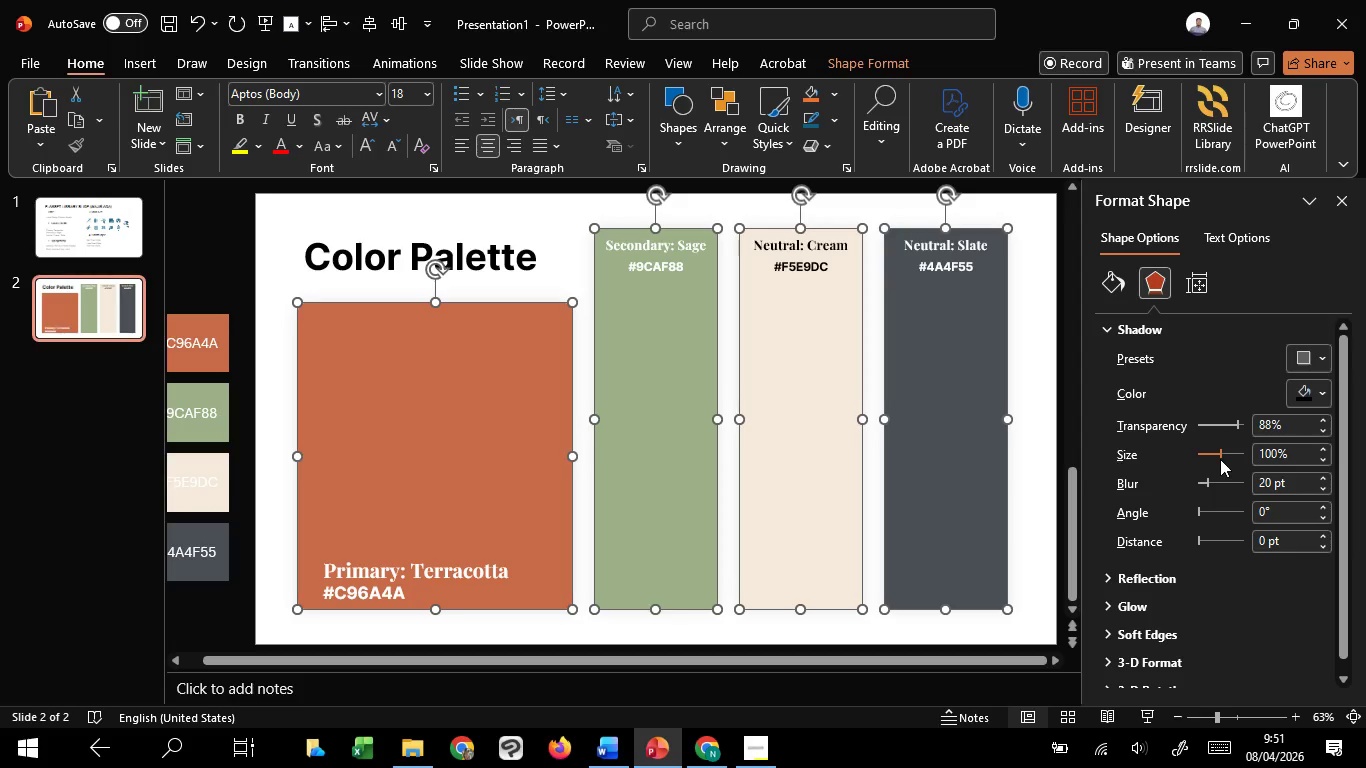 
scroll: coordinate [1220, 459], scroll_direction: up, amount: 1.0
 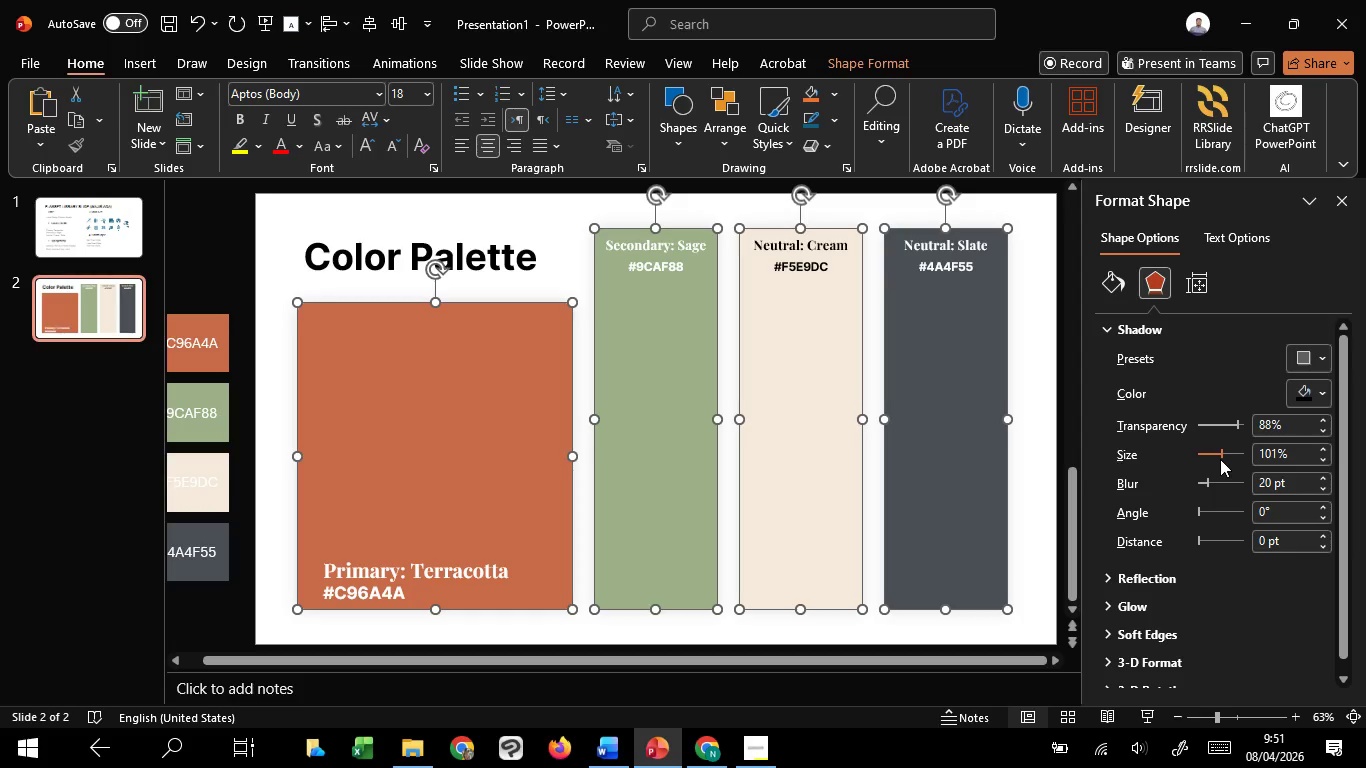 
key(Control+Z)
 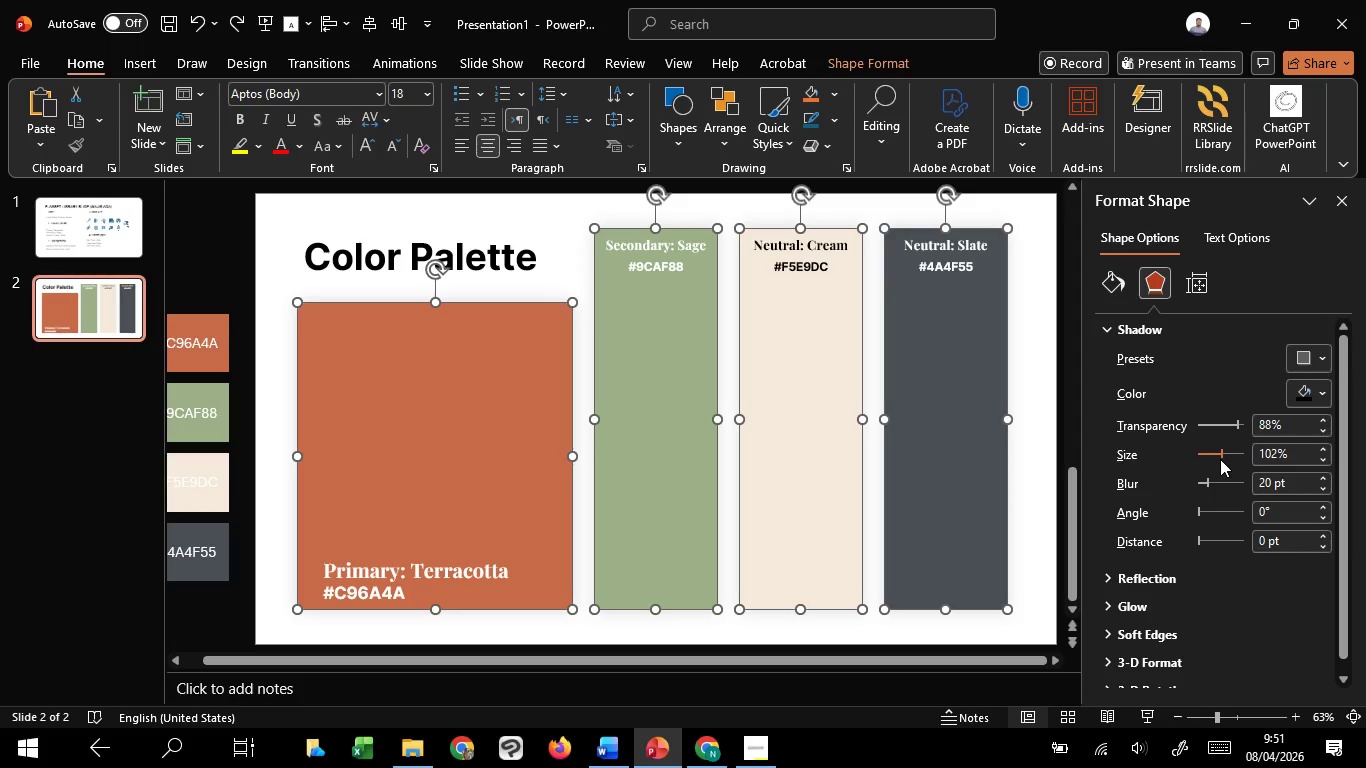 
key(Control+Z)
 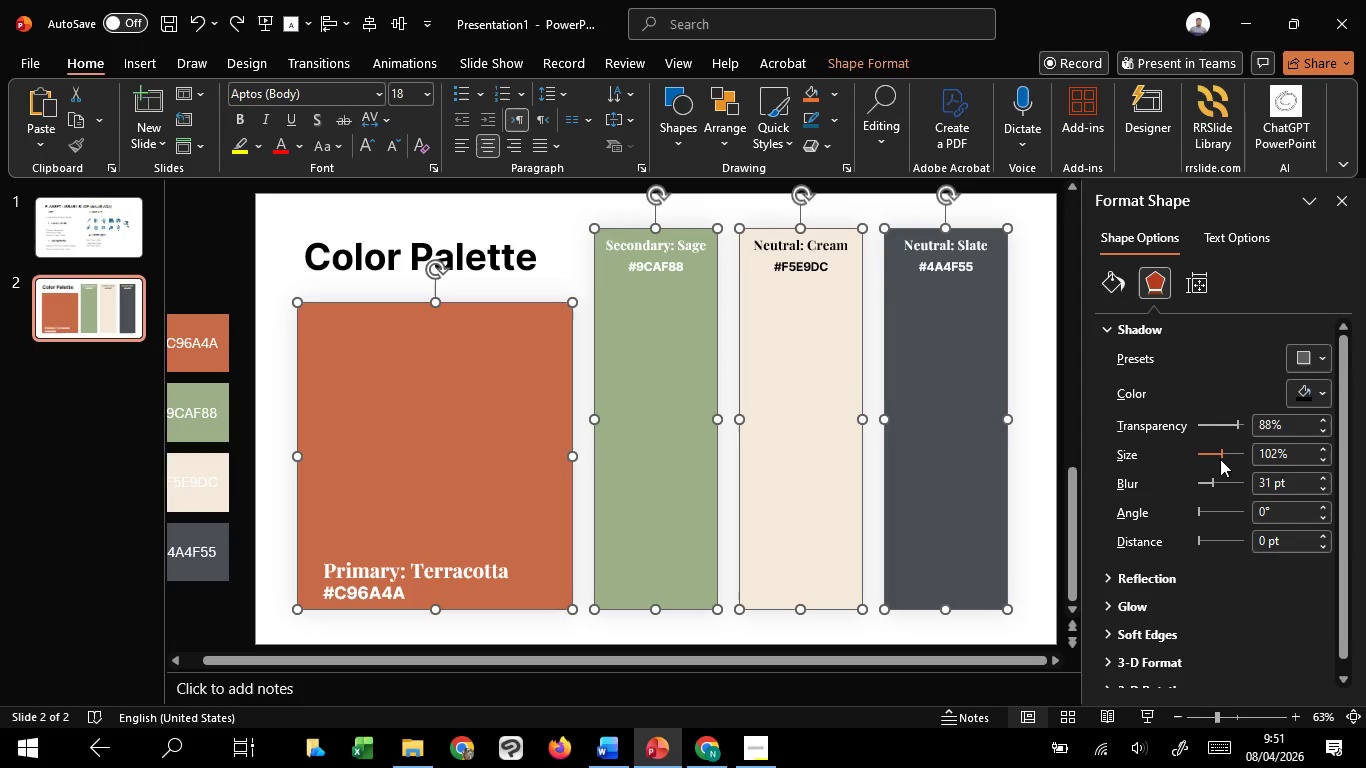 
key(Control+Z)
 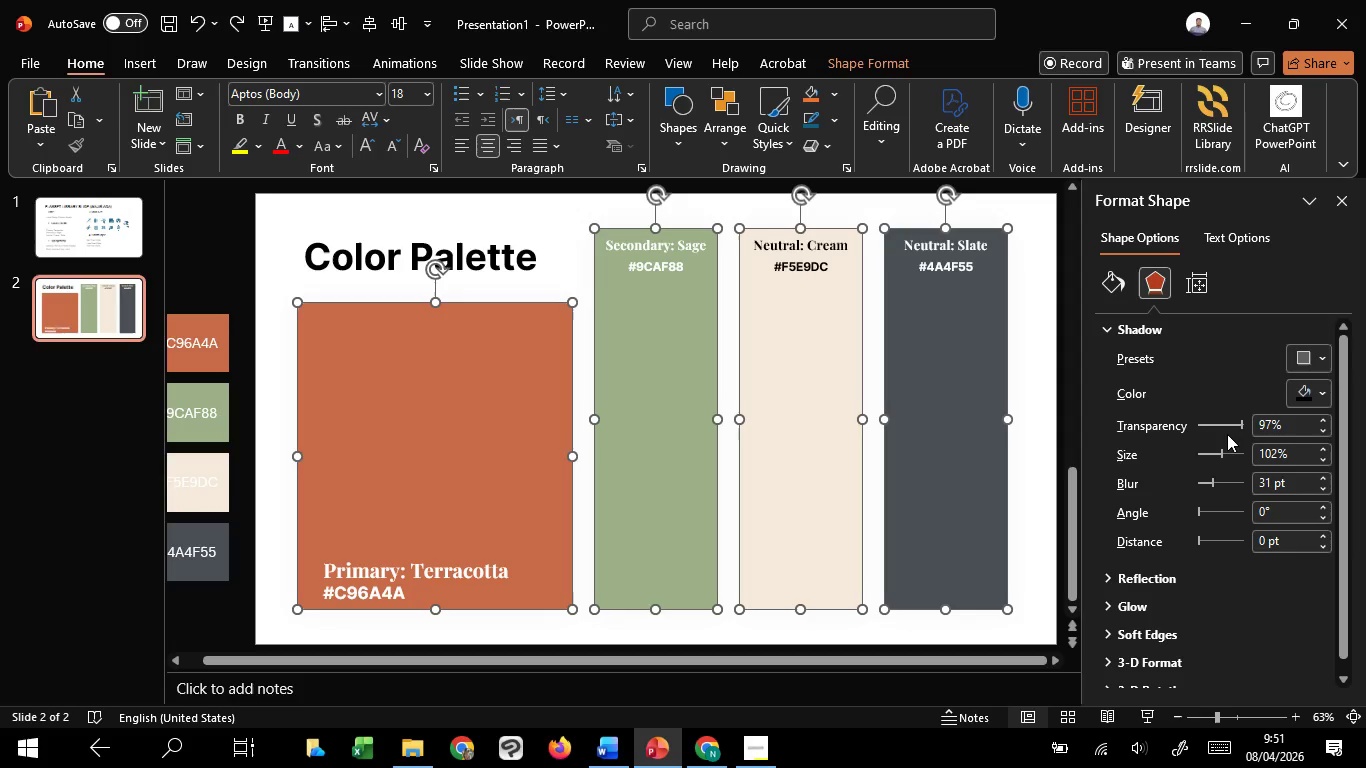 
scroll: coordinate [1219, 484], scroll_direction: down, amount: 59.0
 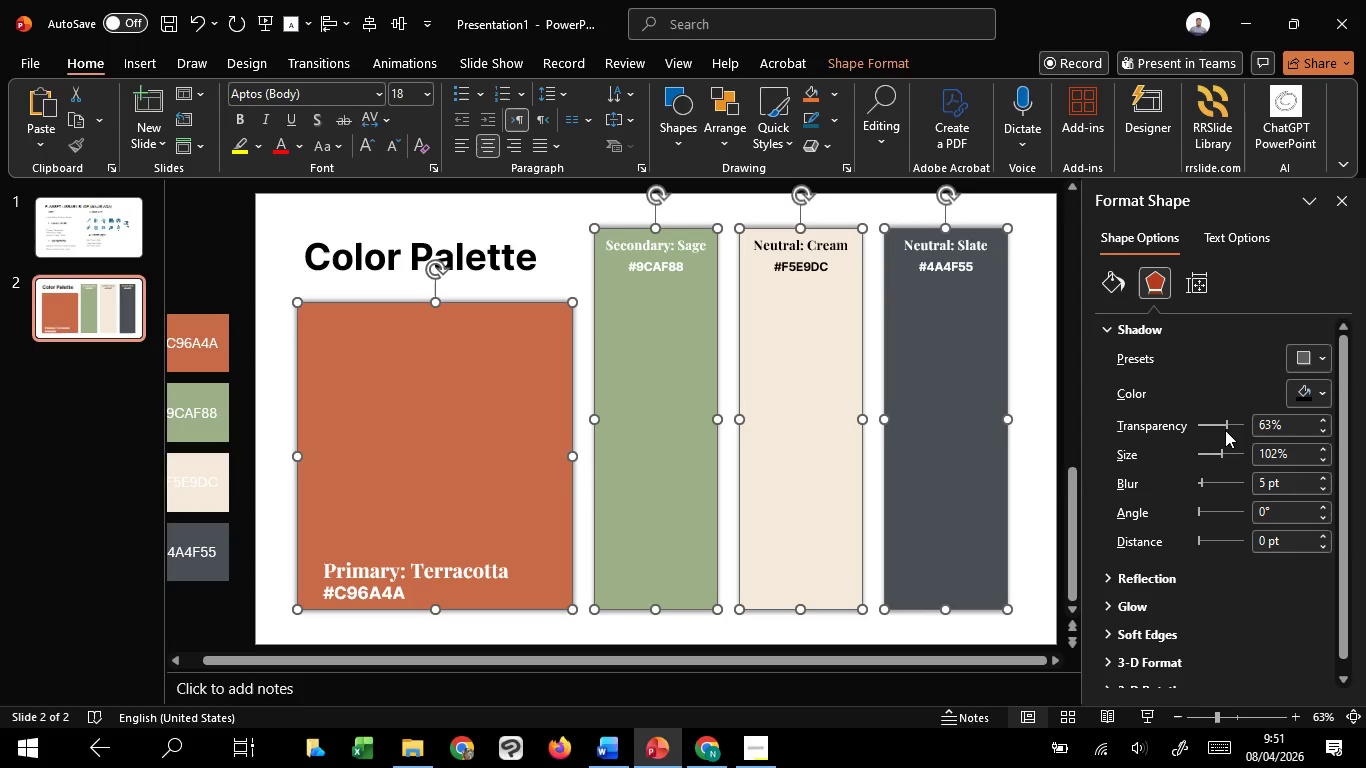 
scroll: coordinate [1225, 427], scroll_direction: up, amount: 24.0
 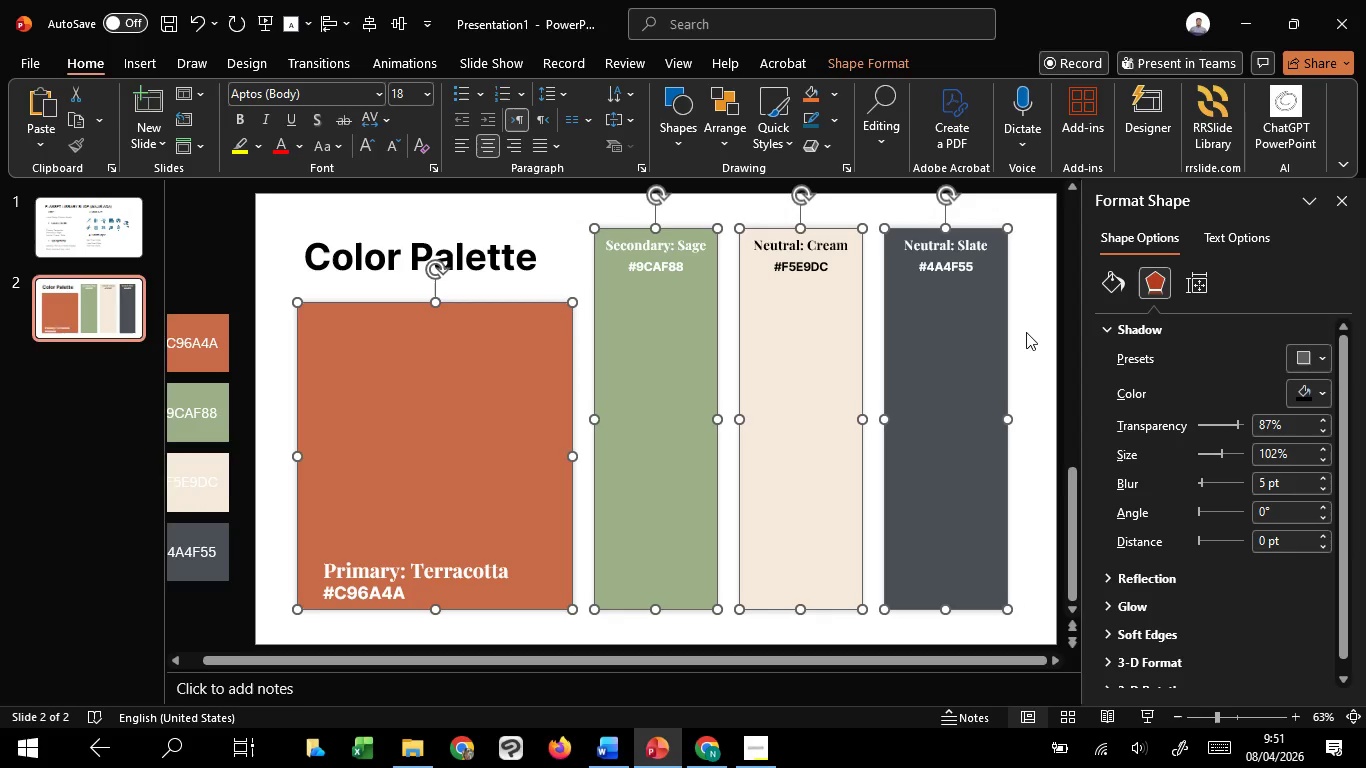 
left_click([1035, 326])
 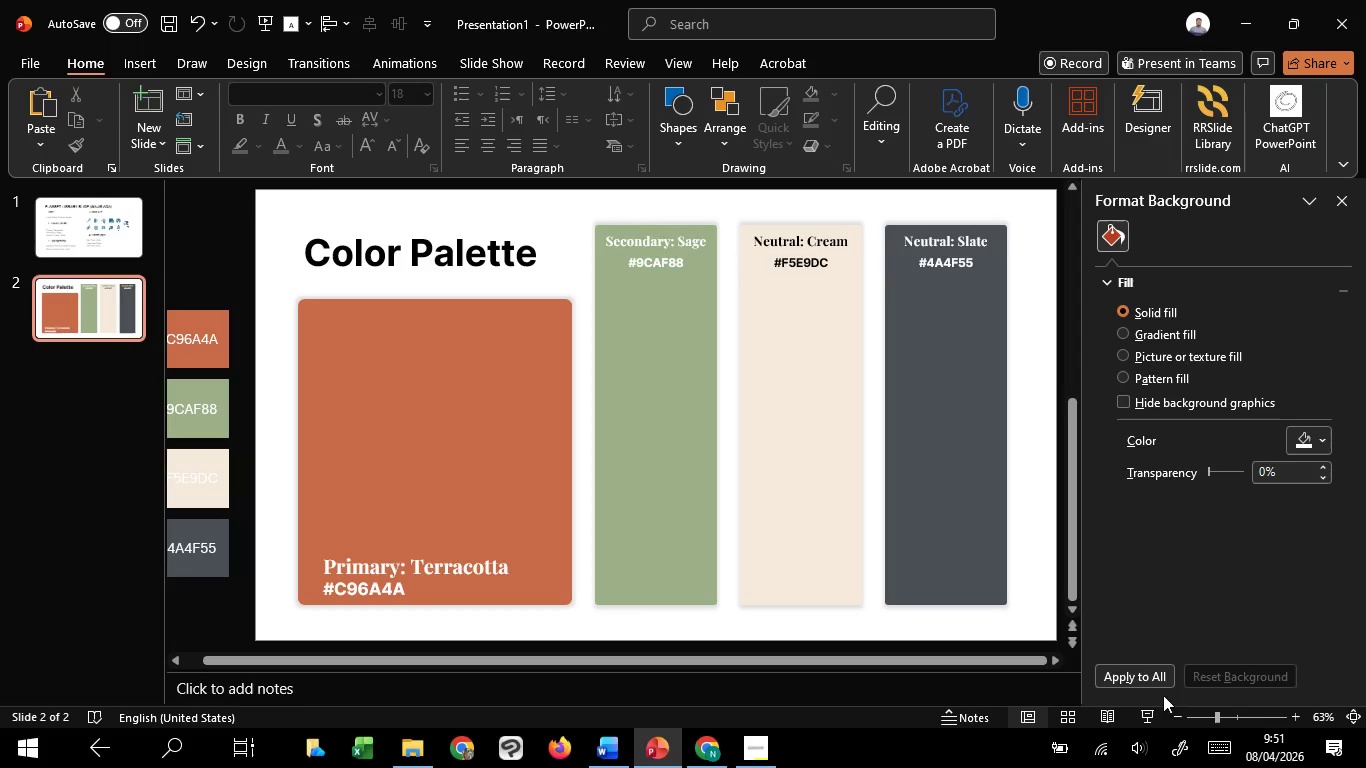 
left_click([1145, 713])
 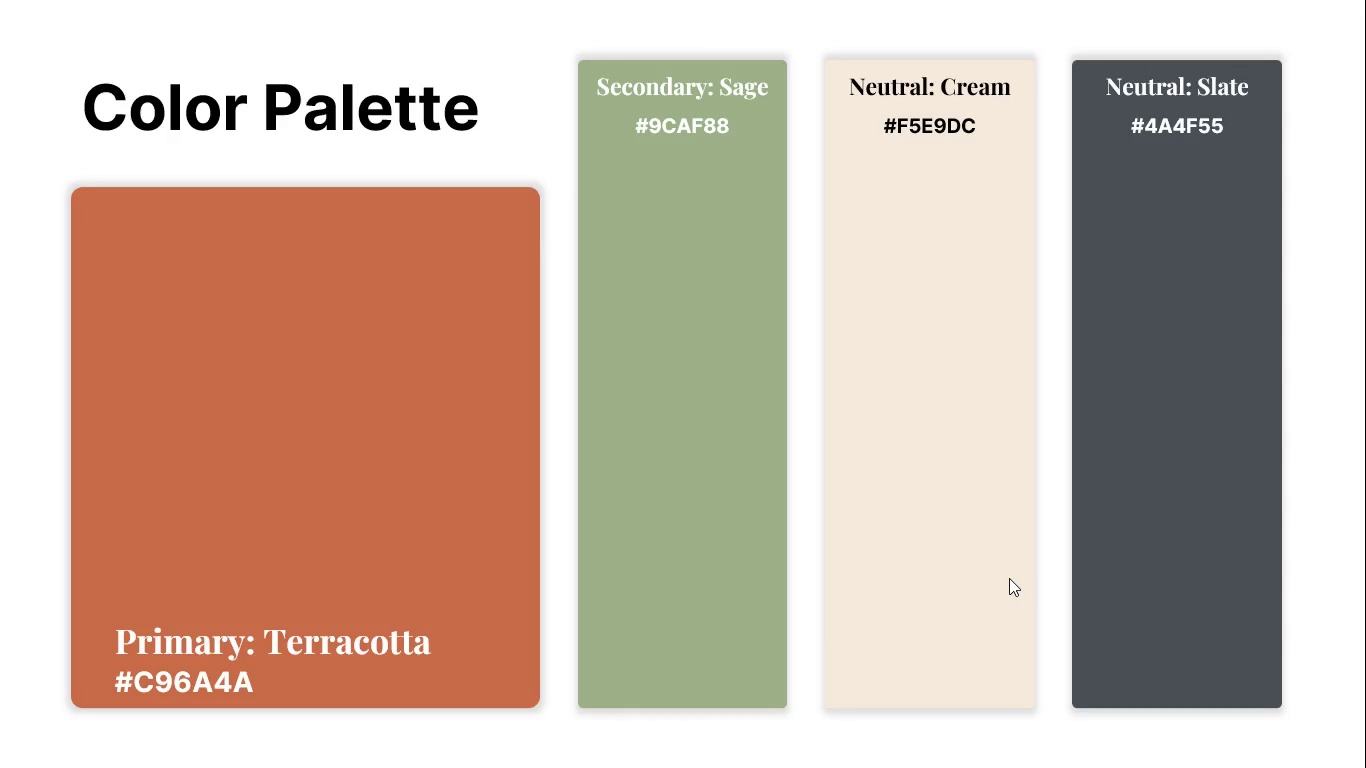 
wait(10.09)
 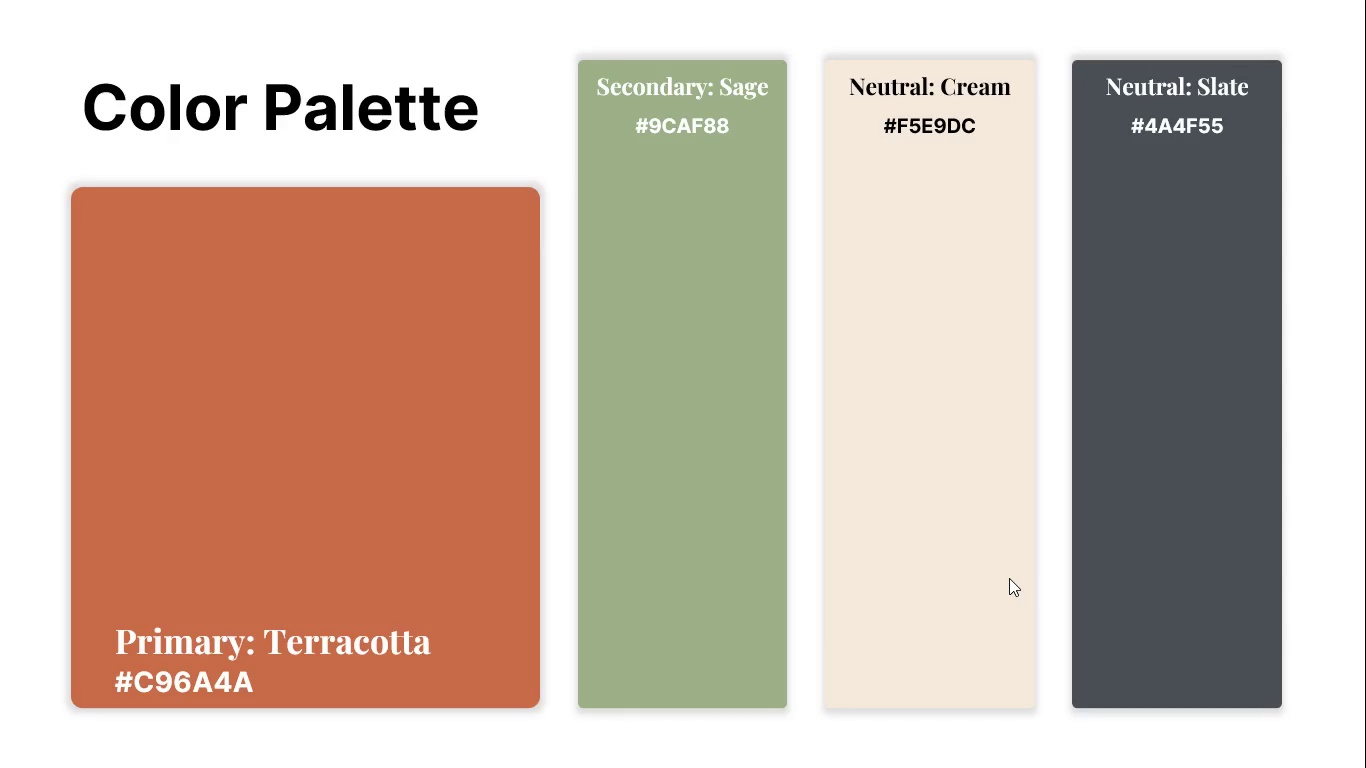 
key(Escape)
 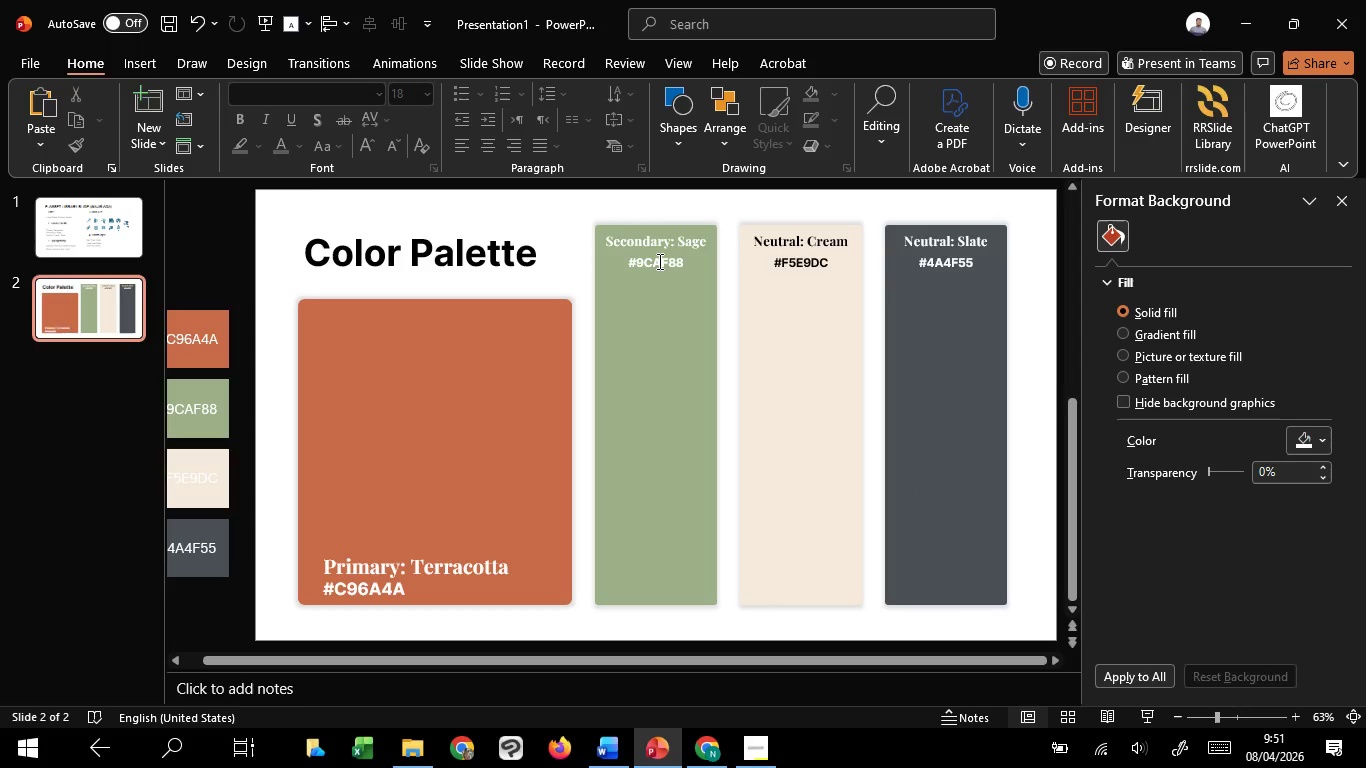 
left_click([658, 261])
 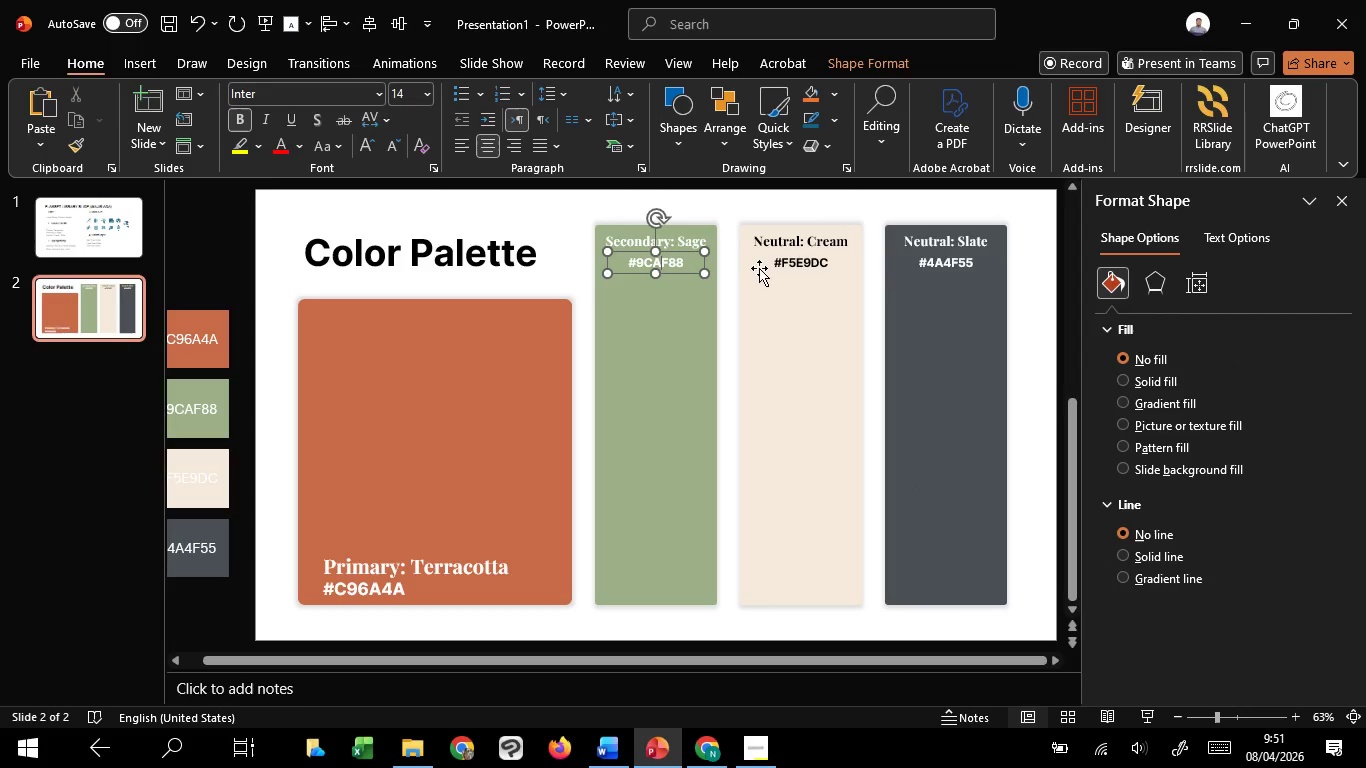 
hold_key(key=ShiftLeft, duration=1.52)
left_click([789, 260])
 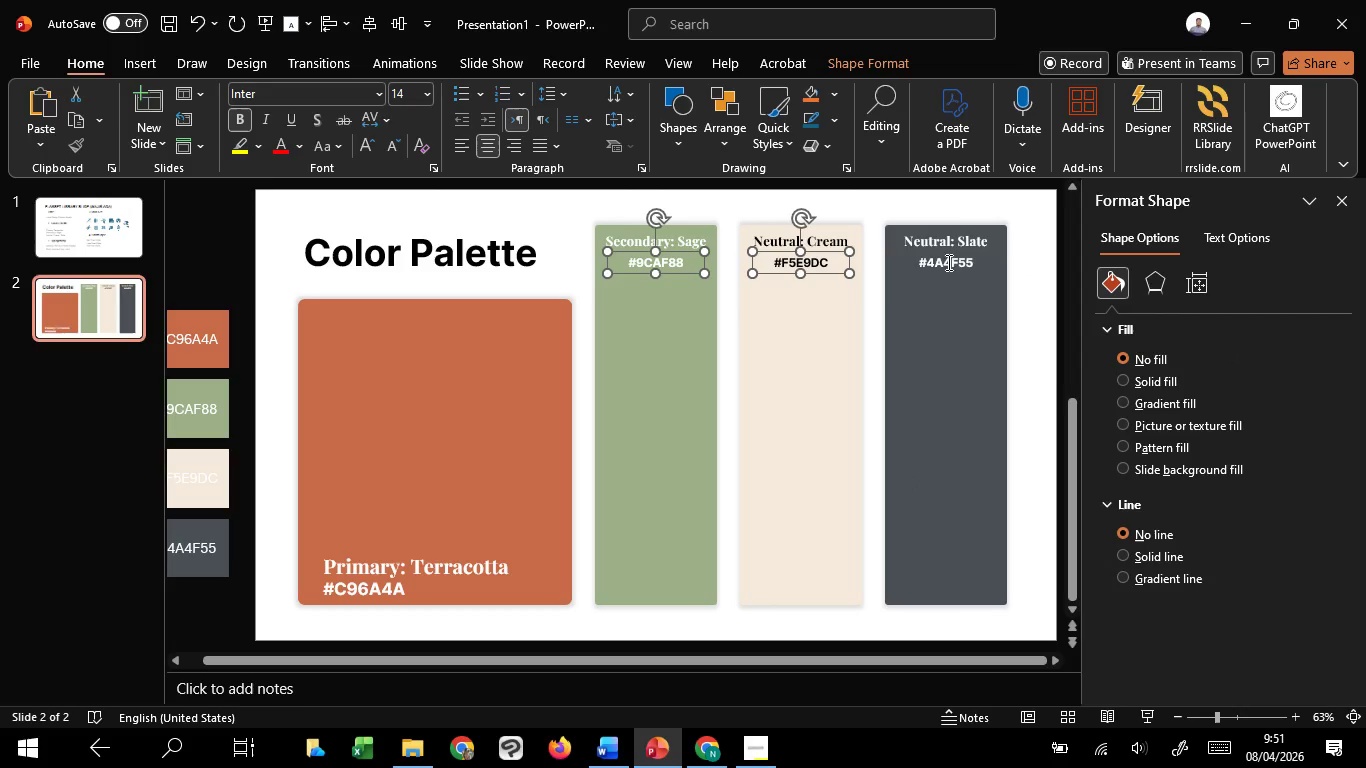 
left_click([947, 262])
 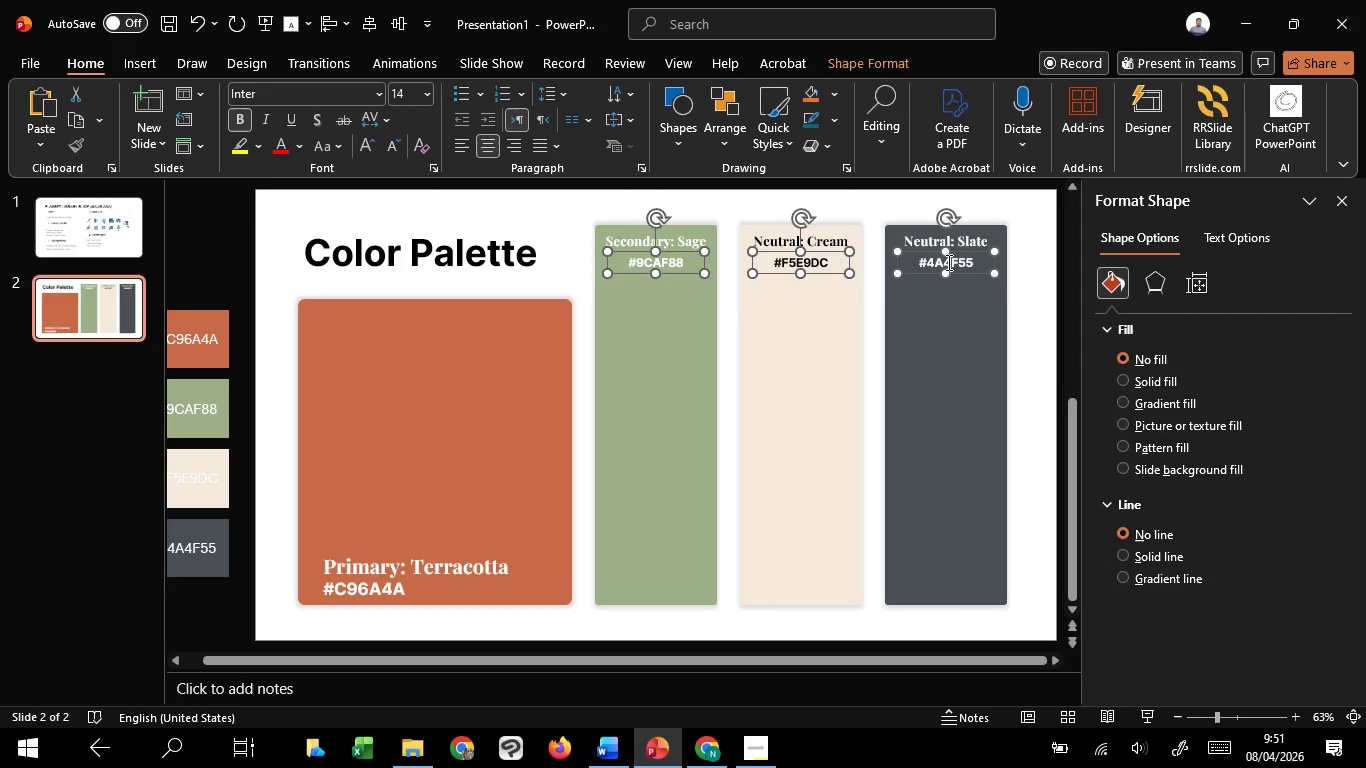 
key(Shift+ShiftLeft)
 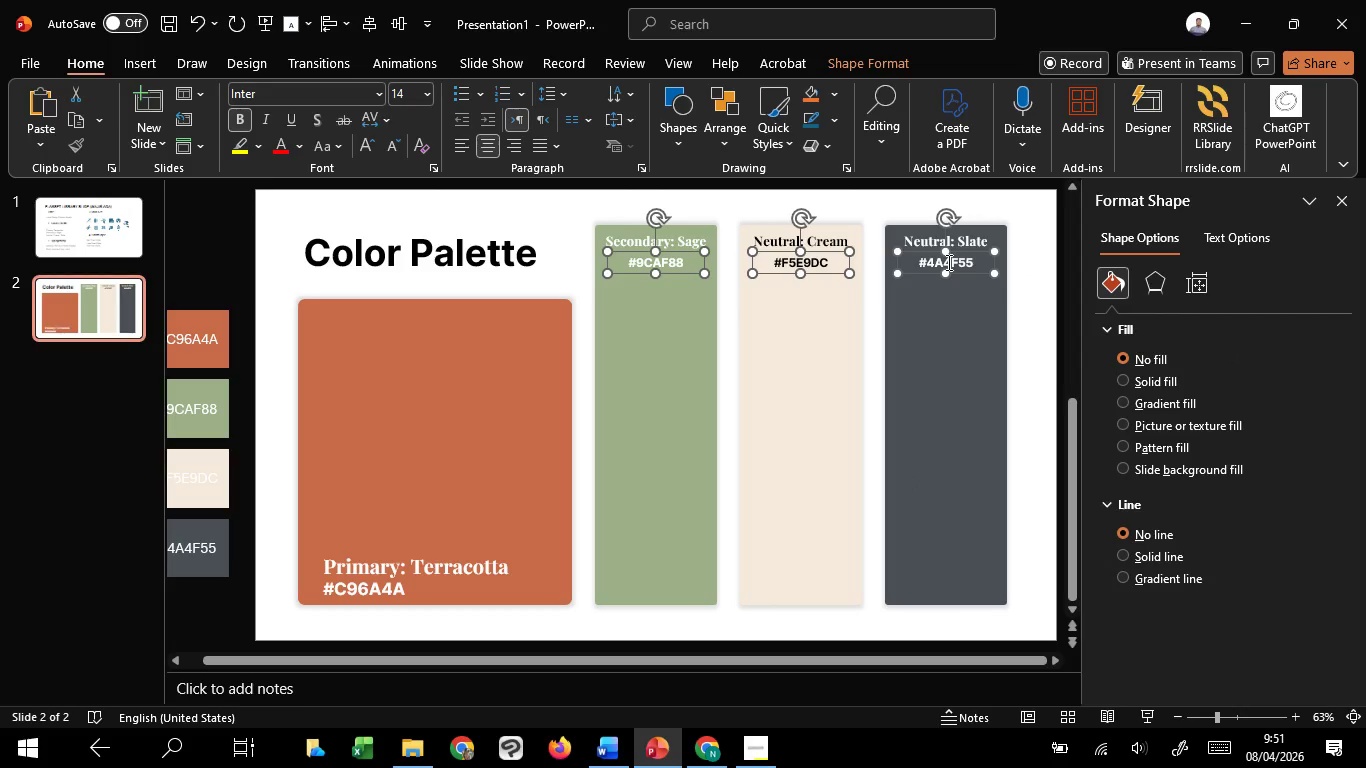 
hold_key(key=ShiftLeft, duration=6.06)
 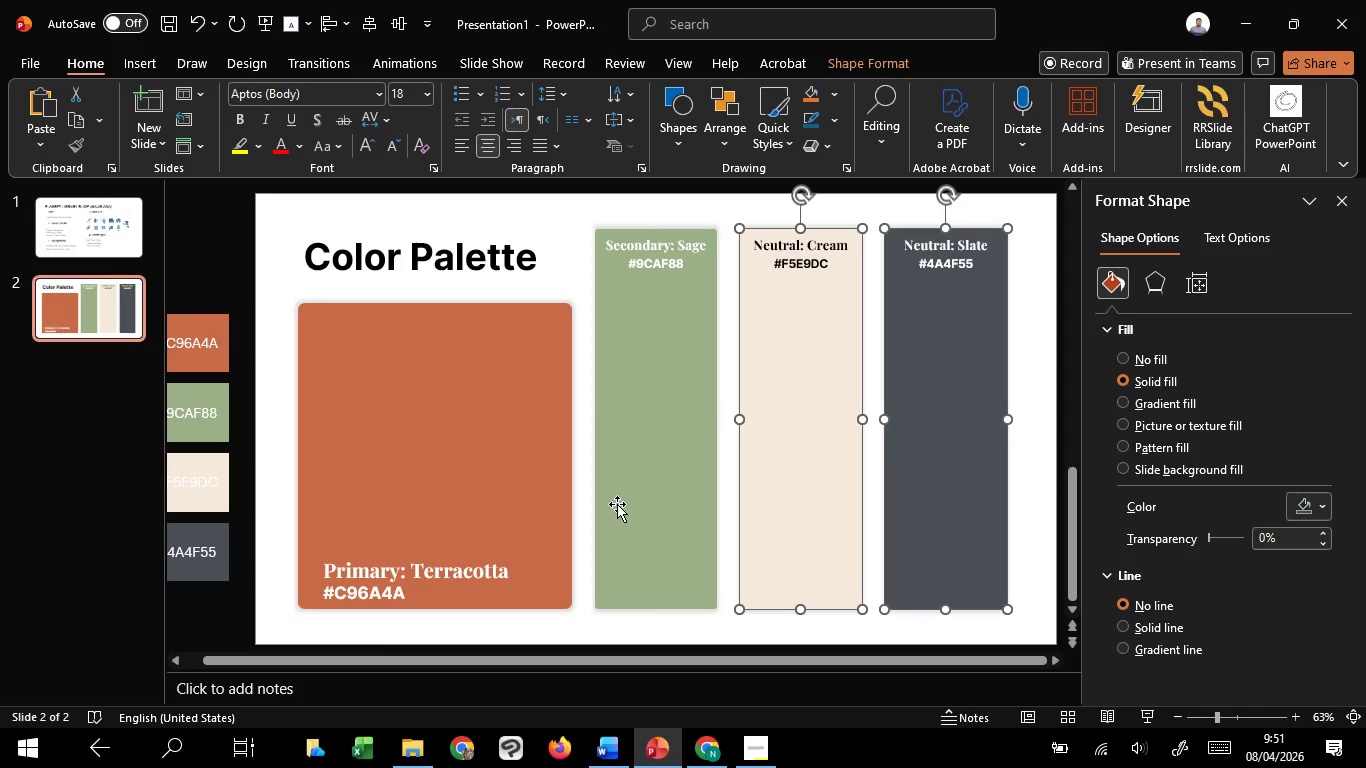 
key(ArrowUp)
 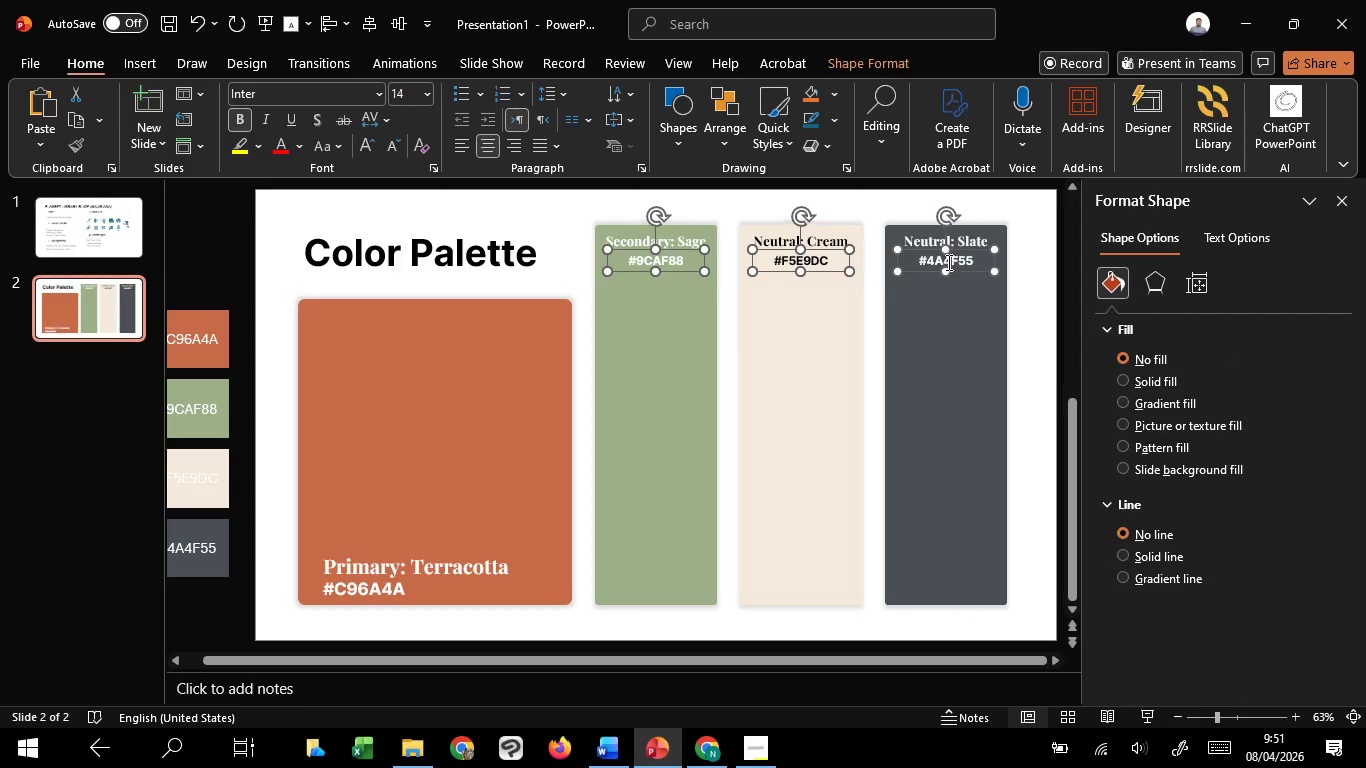 
key(ArrowUp)
 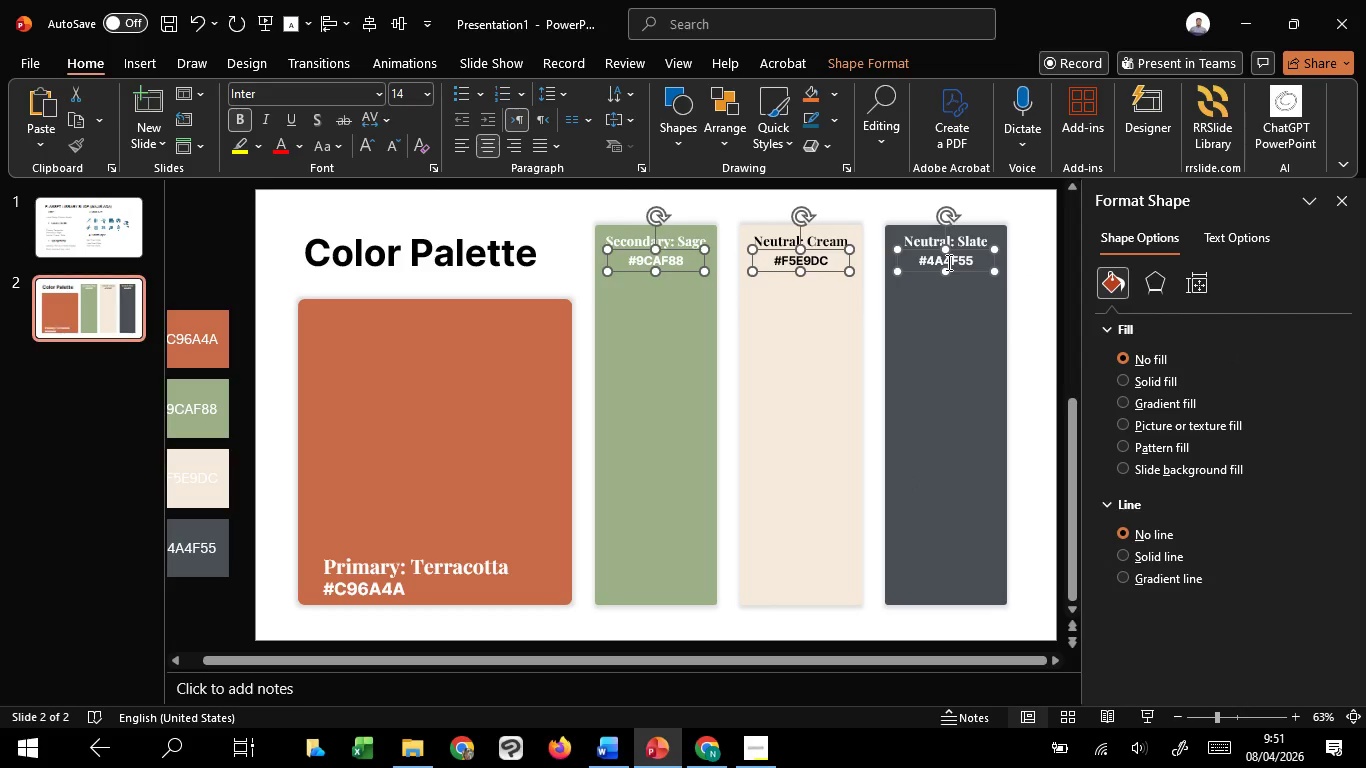 
key(ArrowUp)
 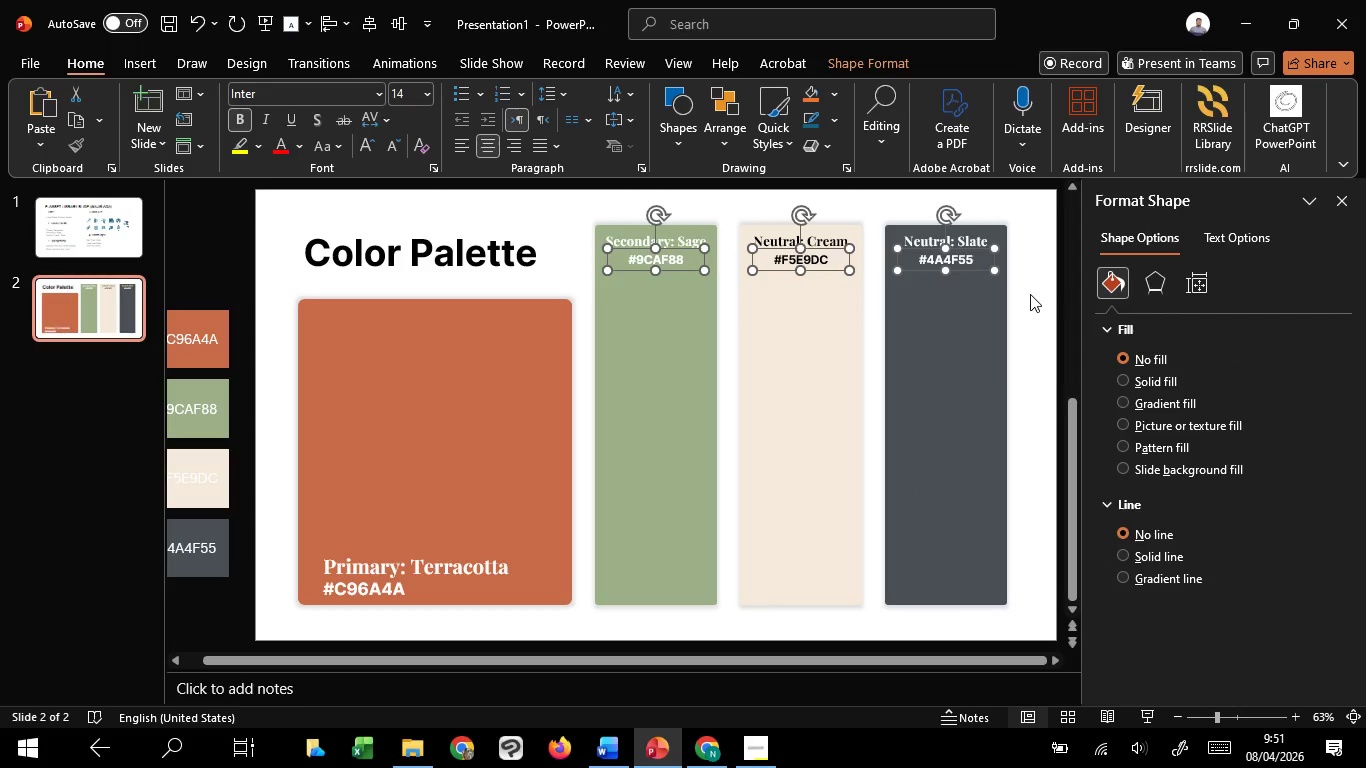 
left_click([1030, 294])
 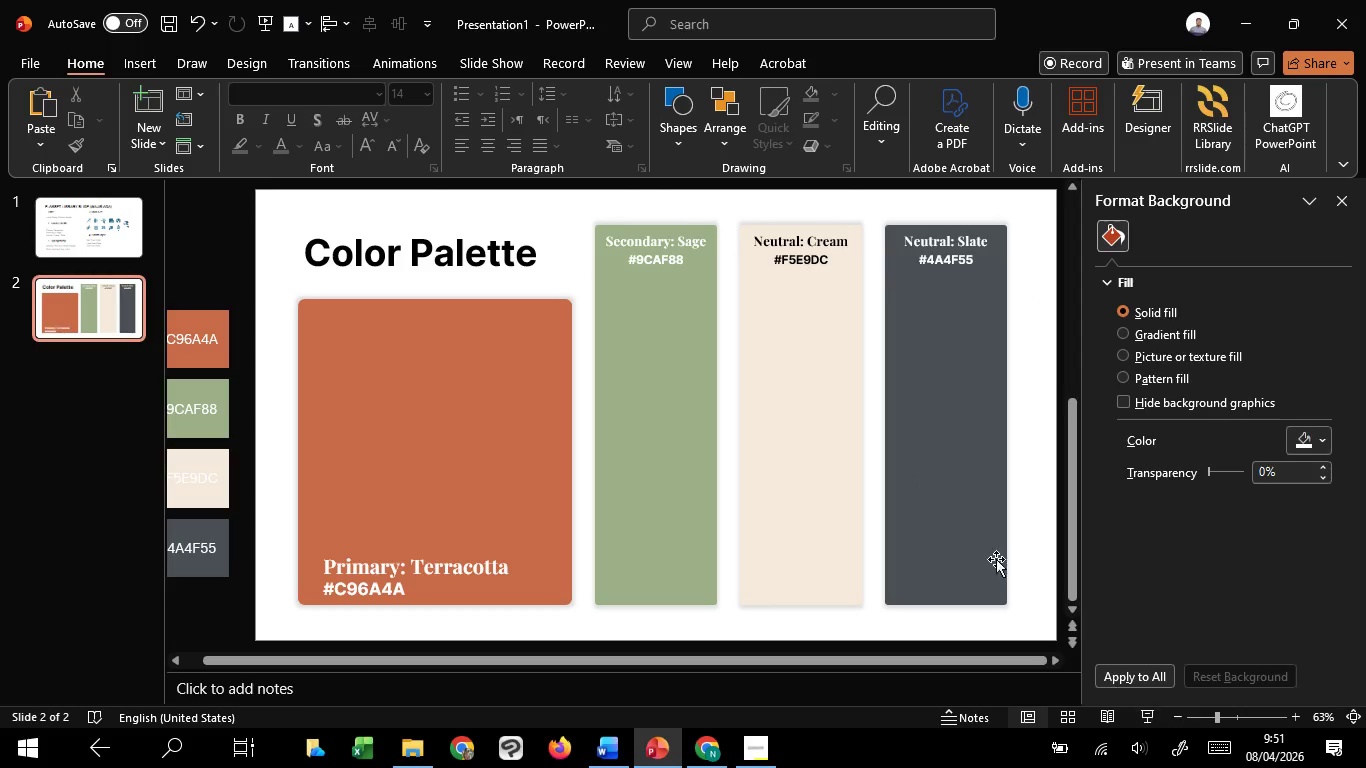 
left_click([954, 480])
 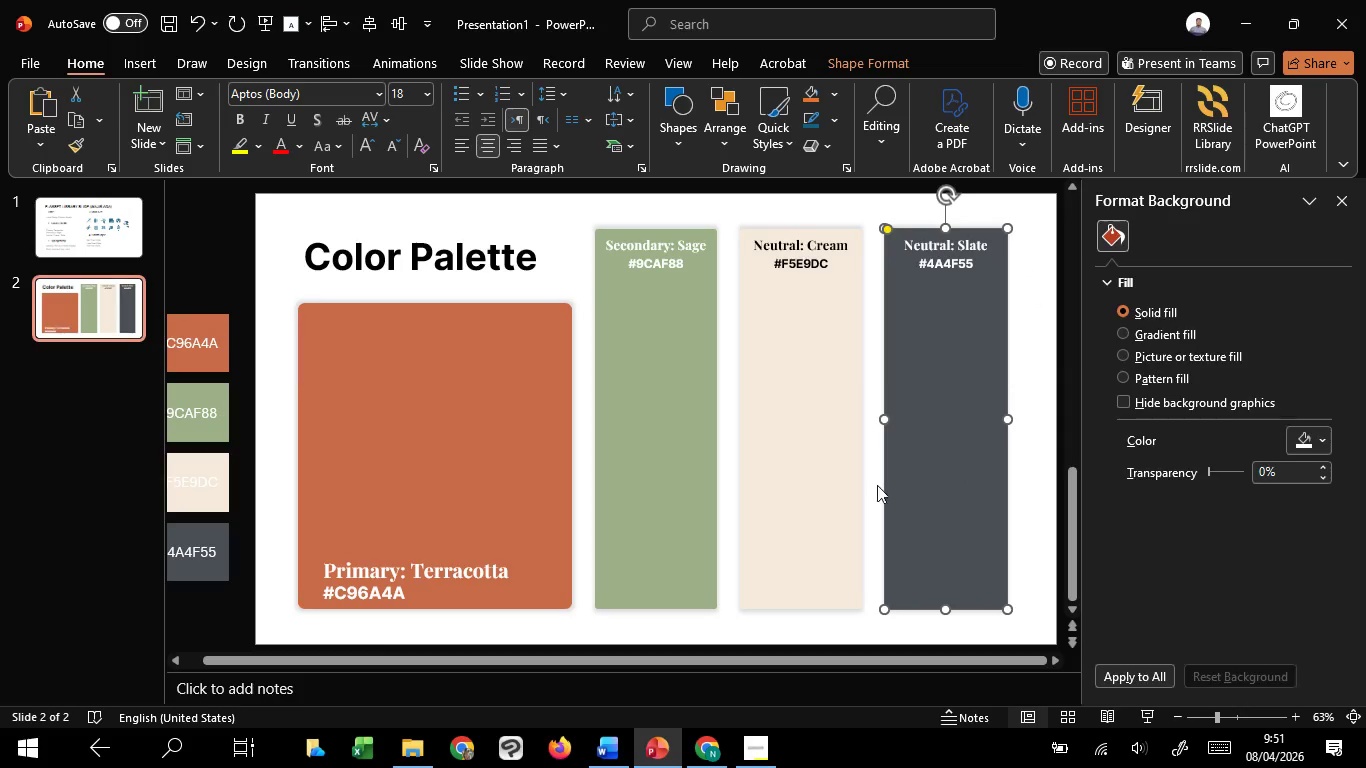 
hold_key(key=ShiftLeft, duration=1.51)
left_click([818, 485])
 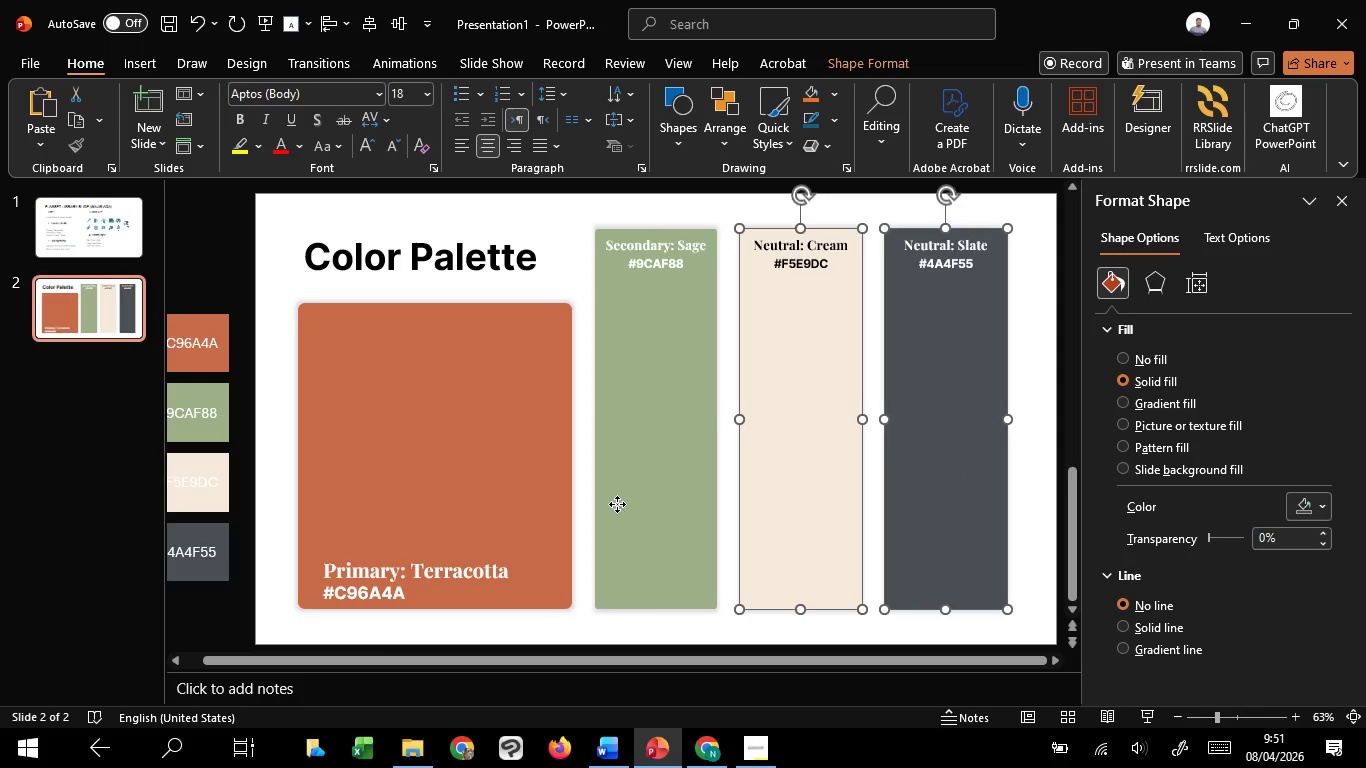 
double_click([617, 504])
 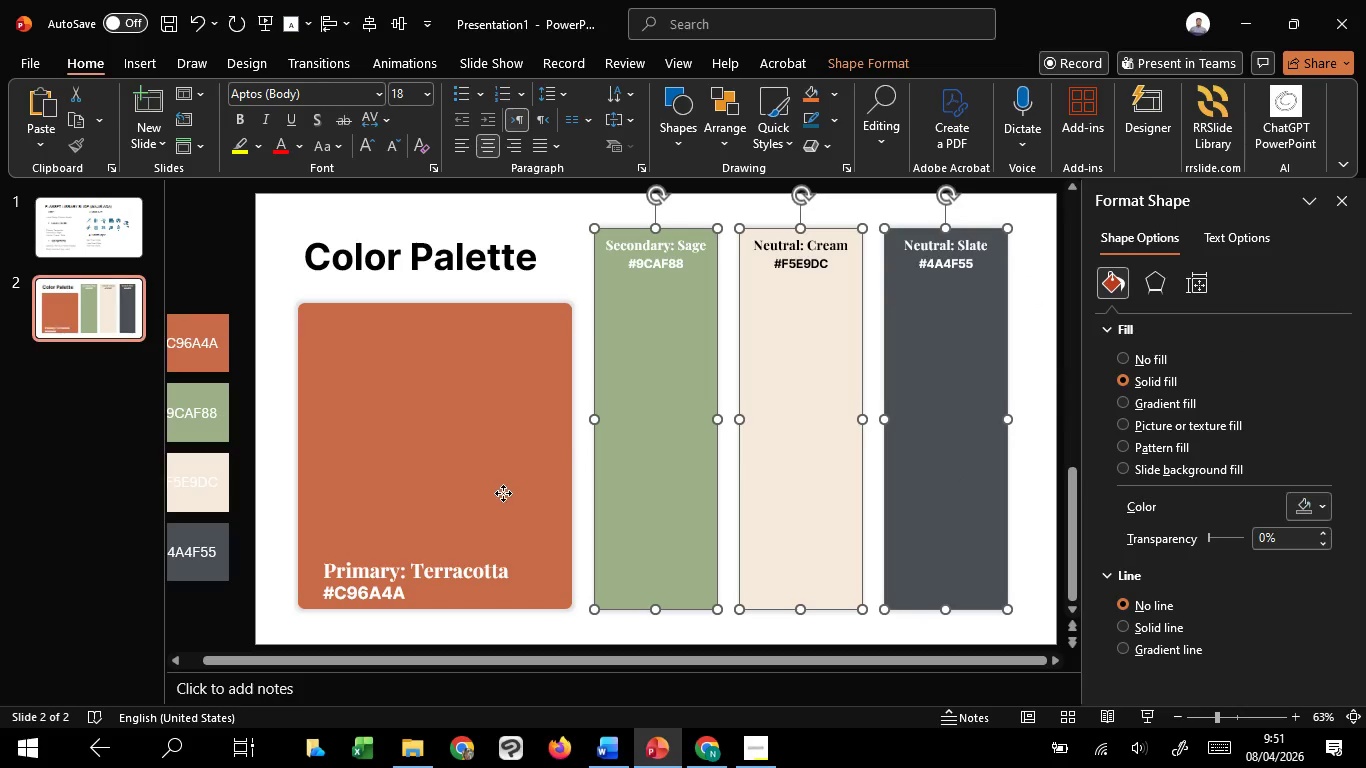 
triple_click([503, 493])
 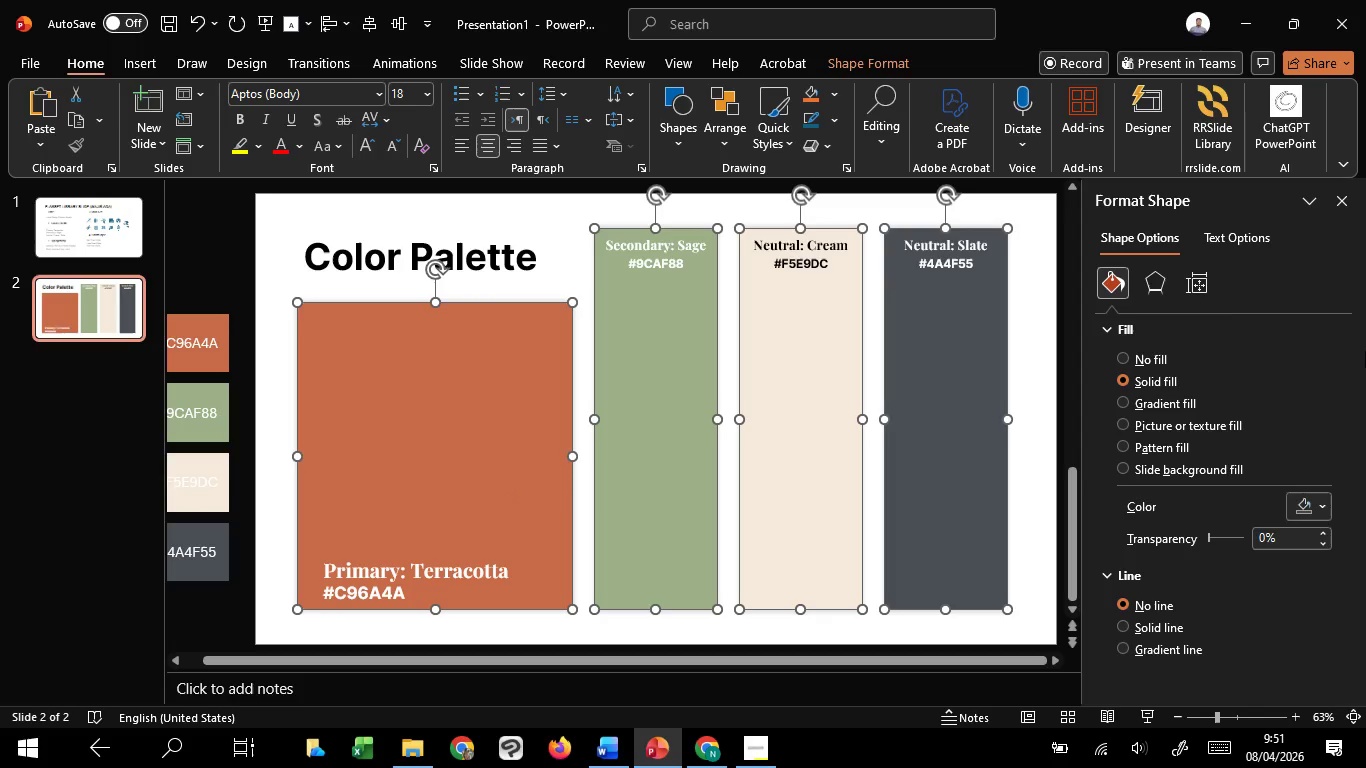 
hold_key(key=ShiftLeft, duration=1.5)
left_click([1153, 274])
 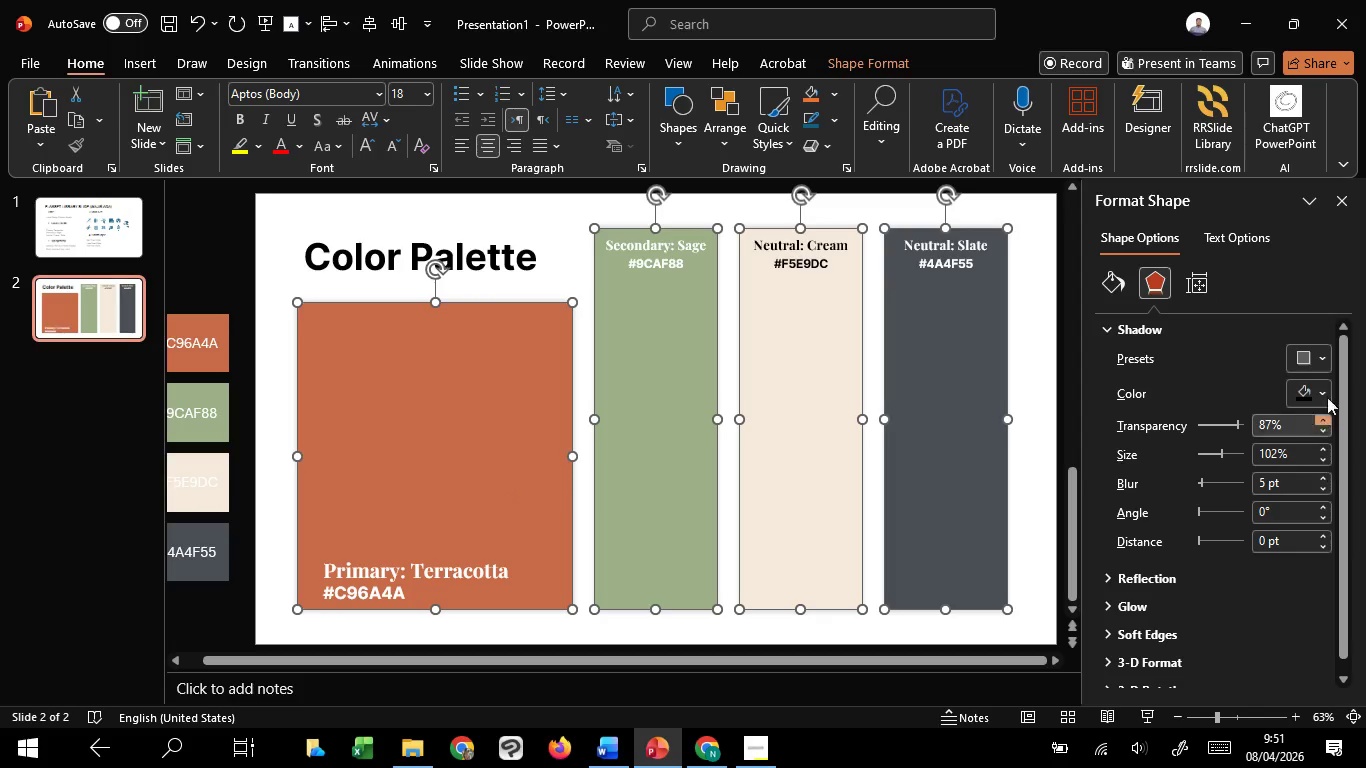 
key(Shift+ShiftLeft)
 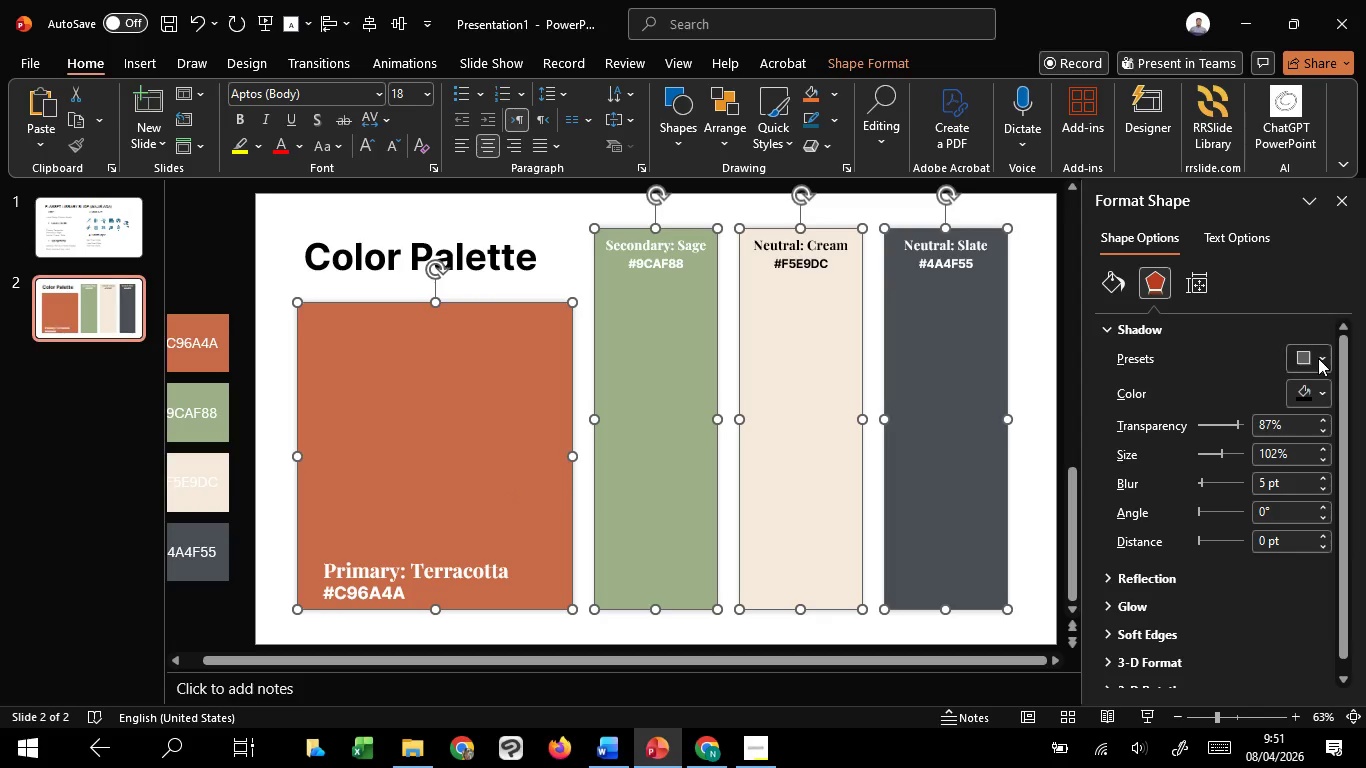 
key(Shift+ShiftLeft)
 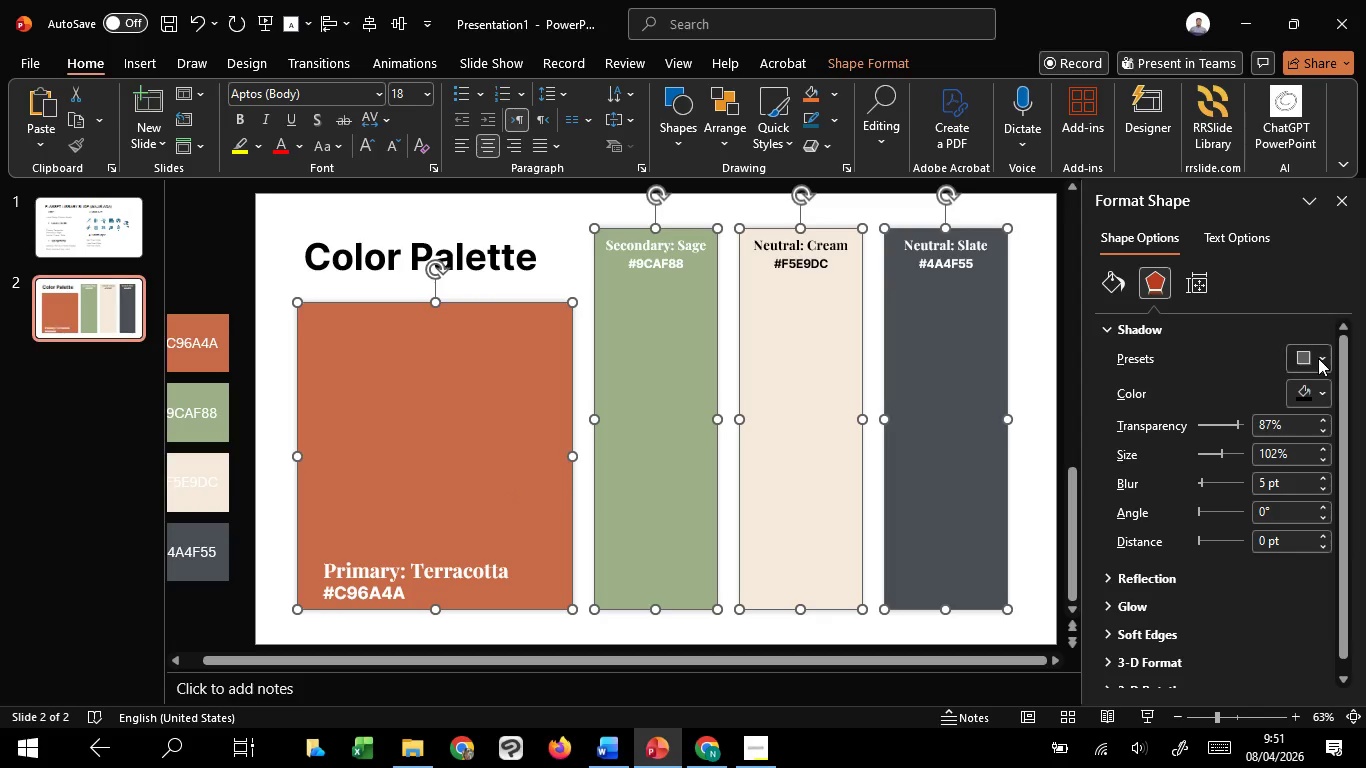 
key(Shift+ShiftLeft)
 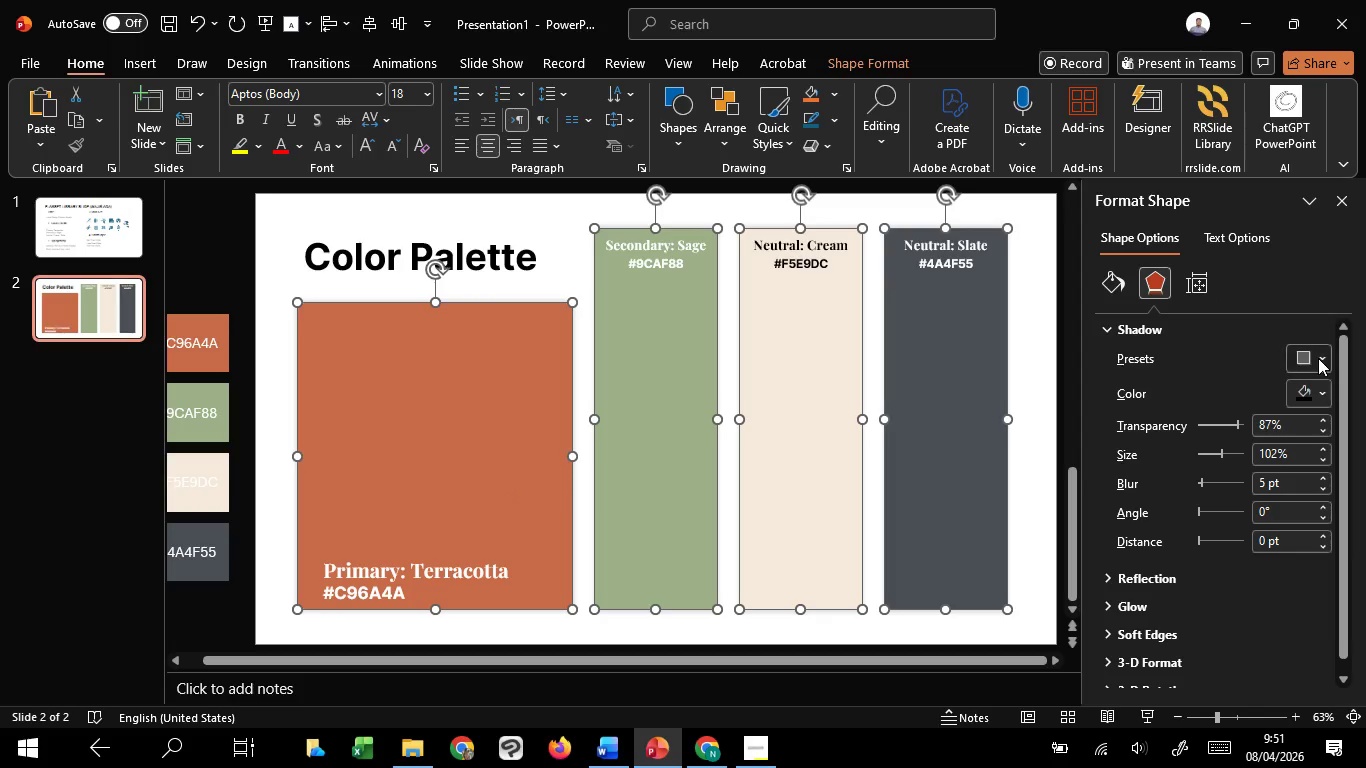 
left_click([1318, 358])
 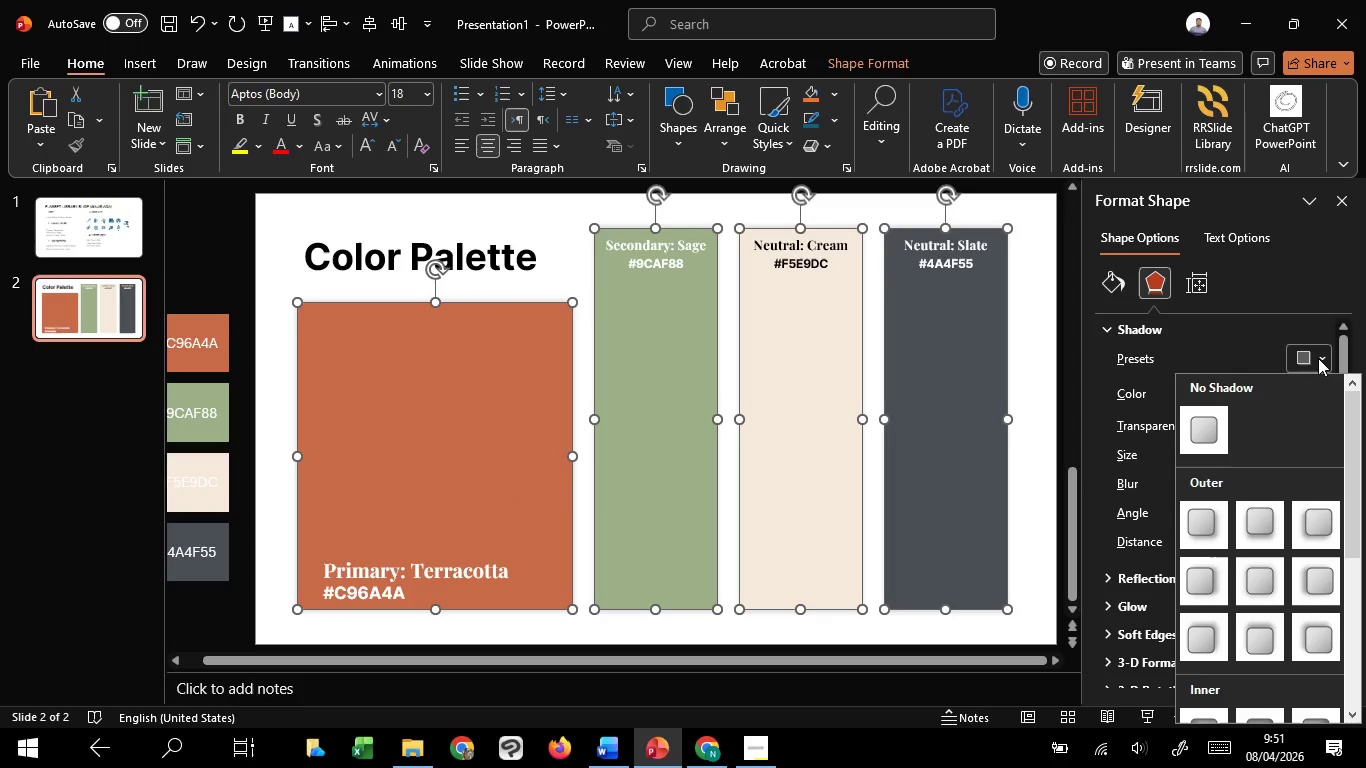 
key(Shift+ShiftLeft)
 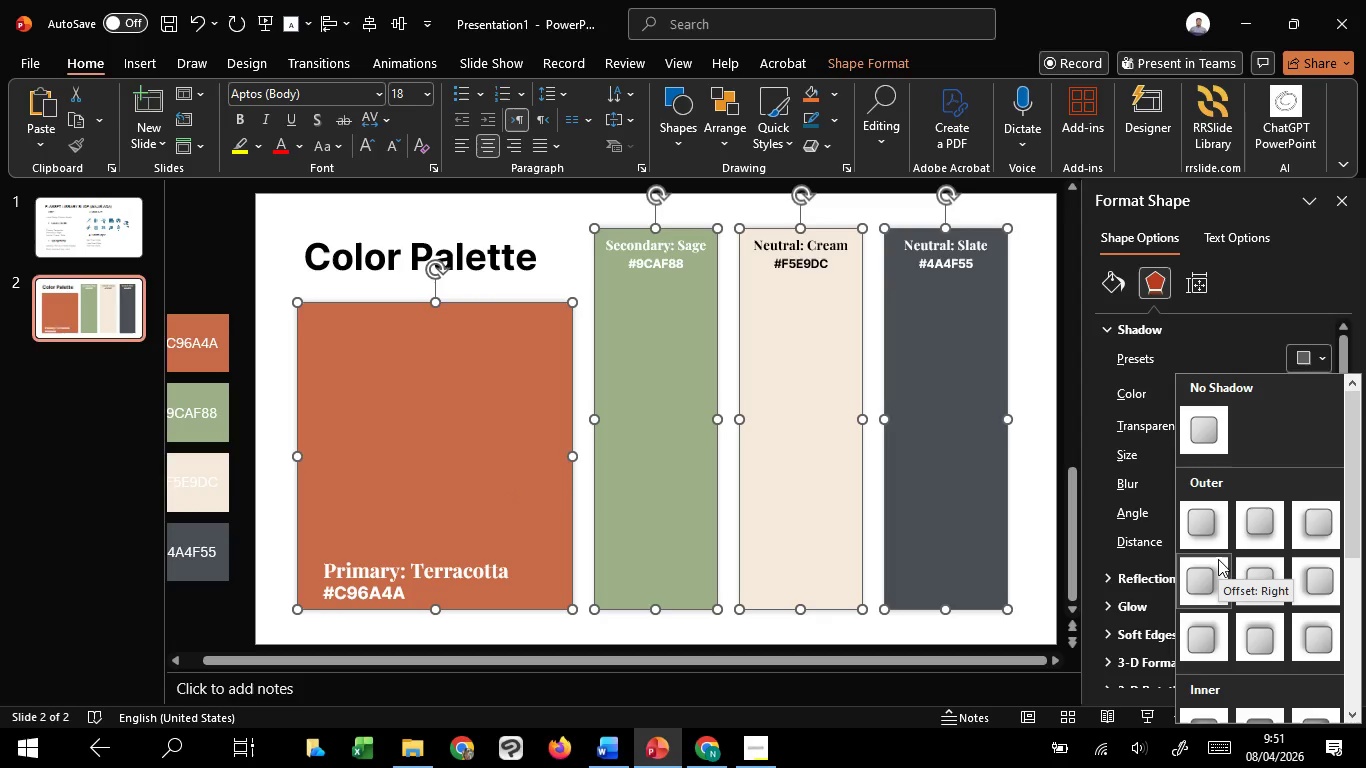 
left_click([1203, 533])
 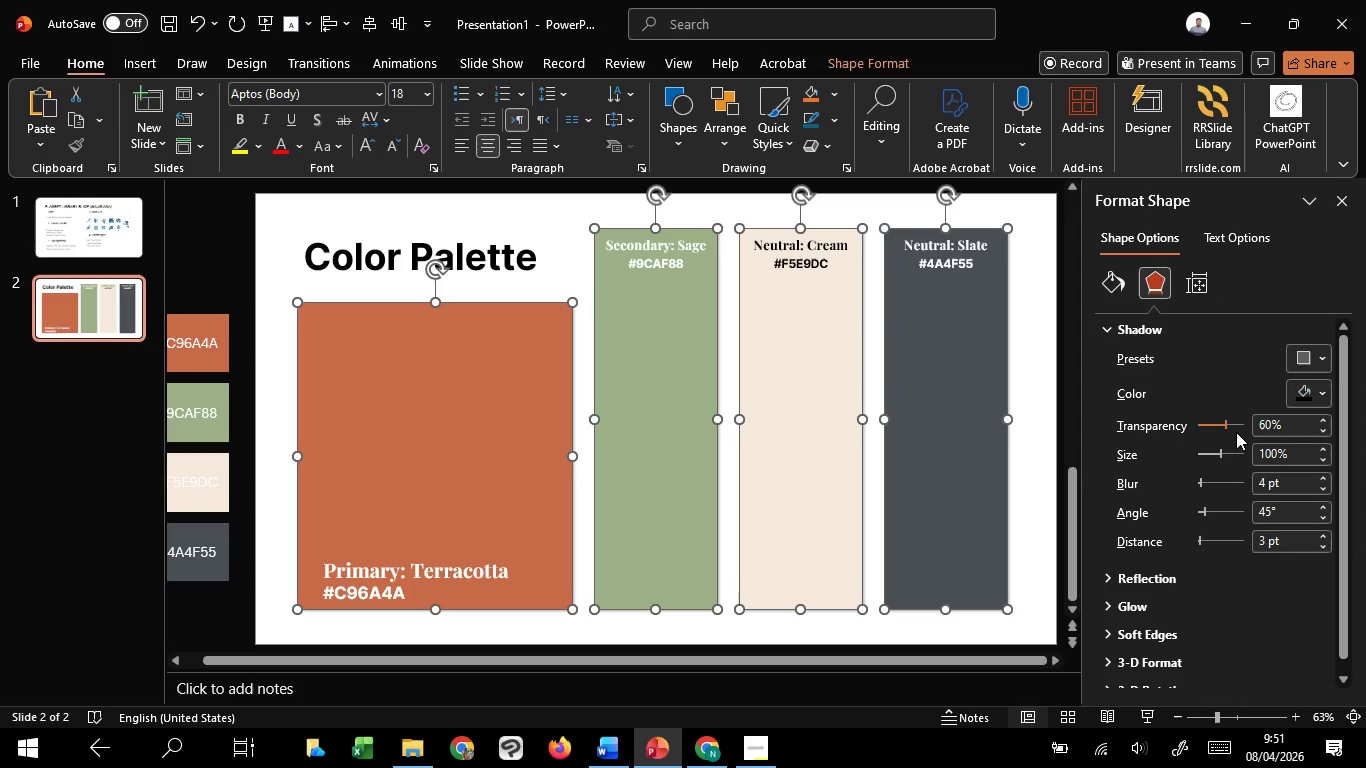 
scroll: coordinate [1224, 432], scroll_direction: up, amount: 21.0
 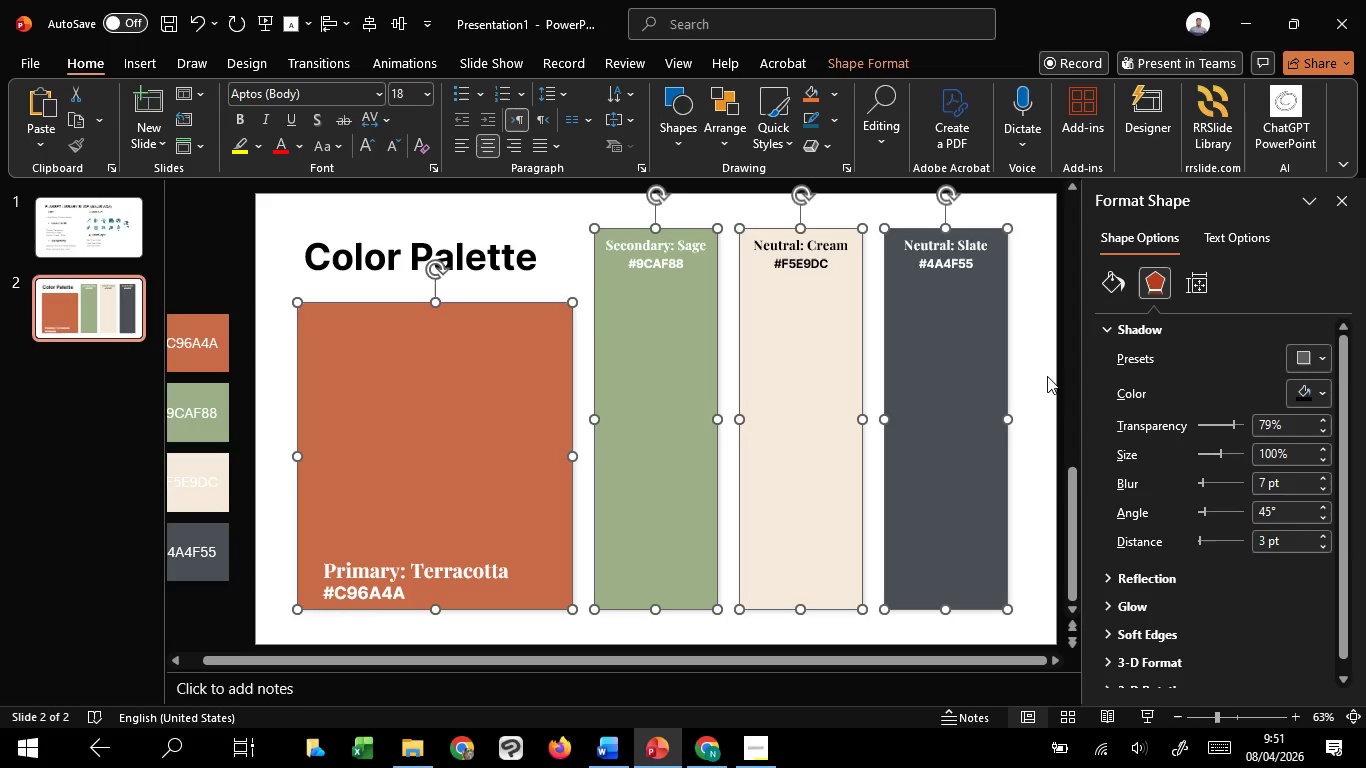 
left_click([1046, 375])
 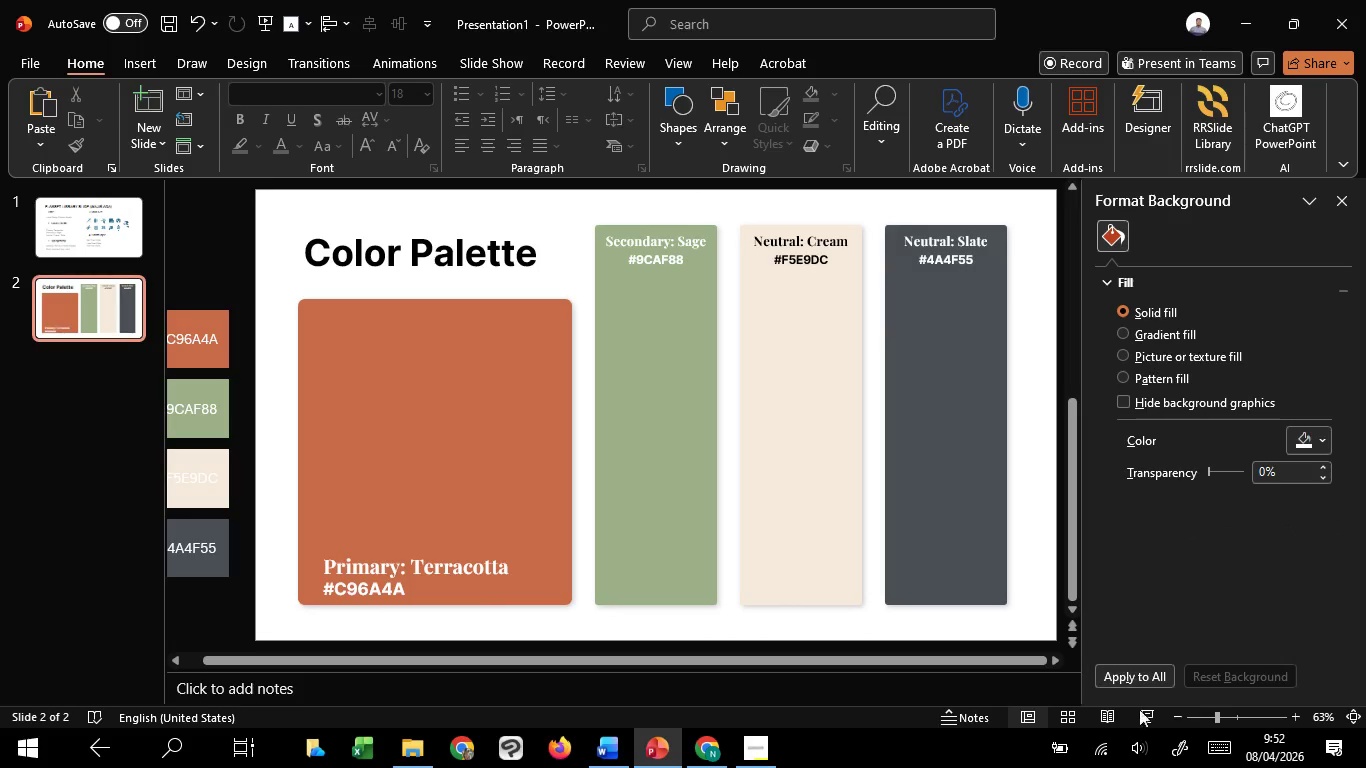 
left_click([1150, 723])
 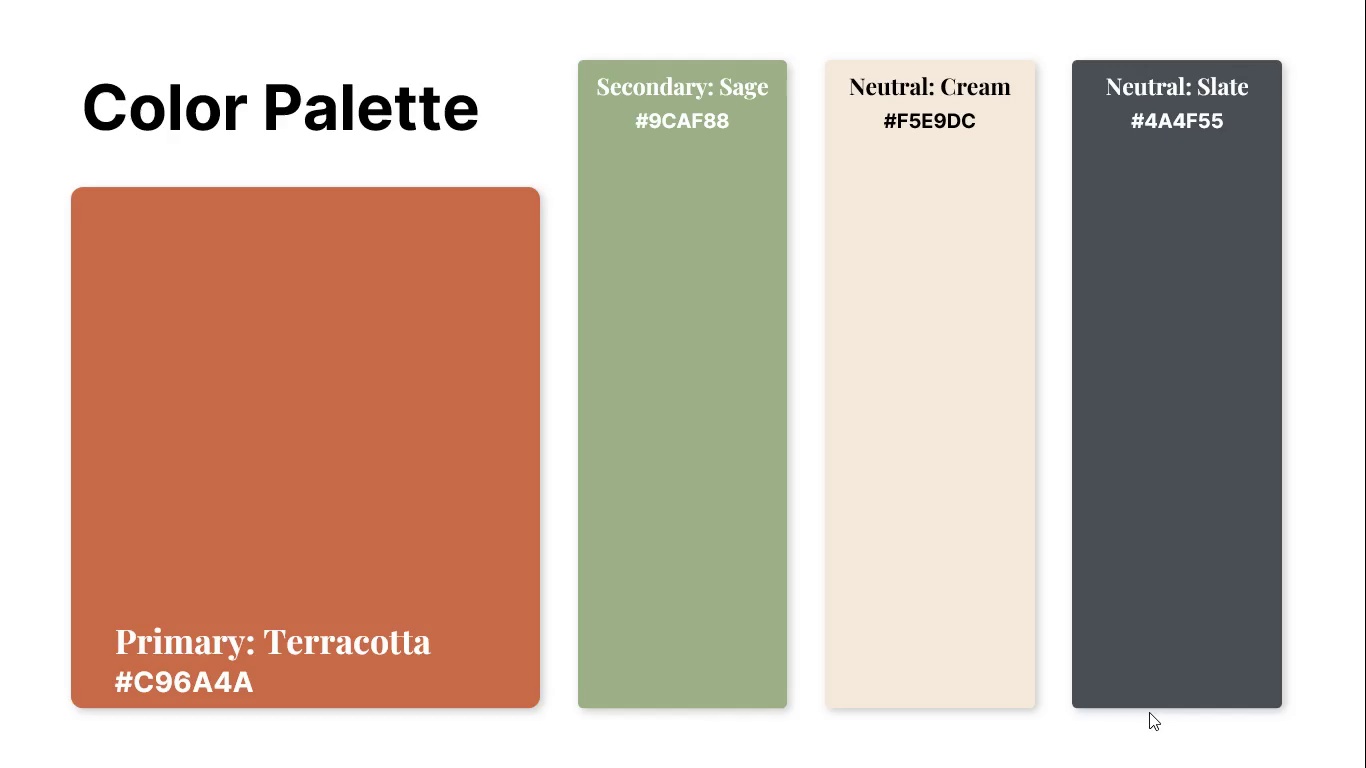 
wait(5.45)
 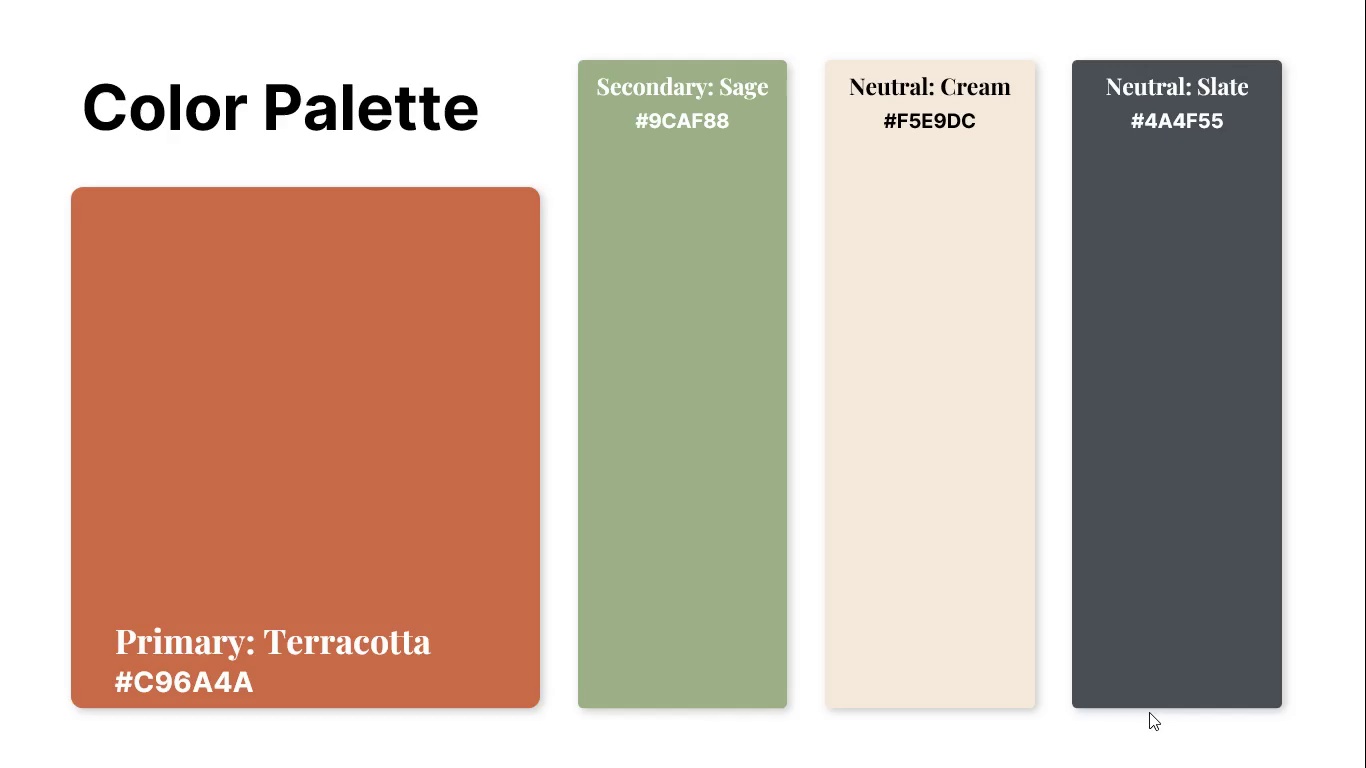 
key(Escape)
 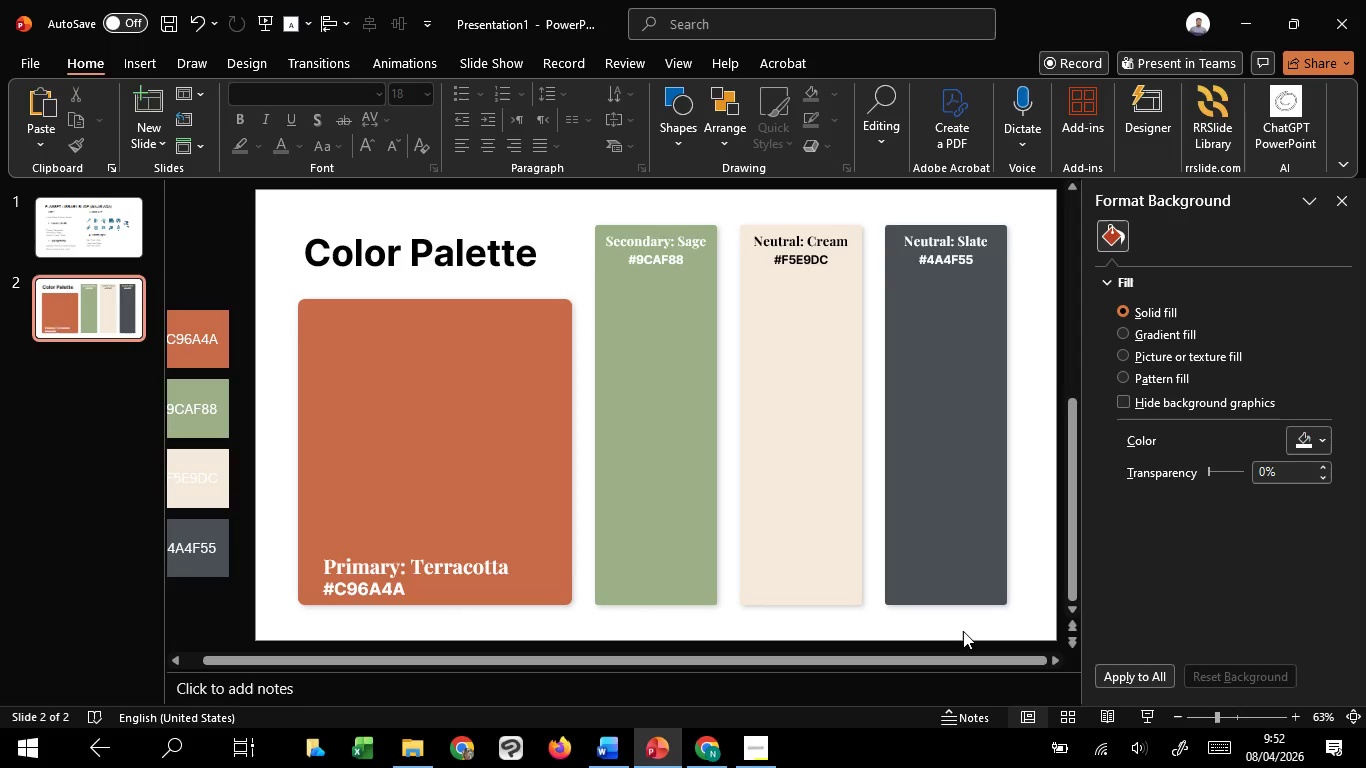 
wait(11.22)
 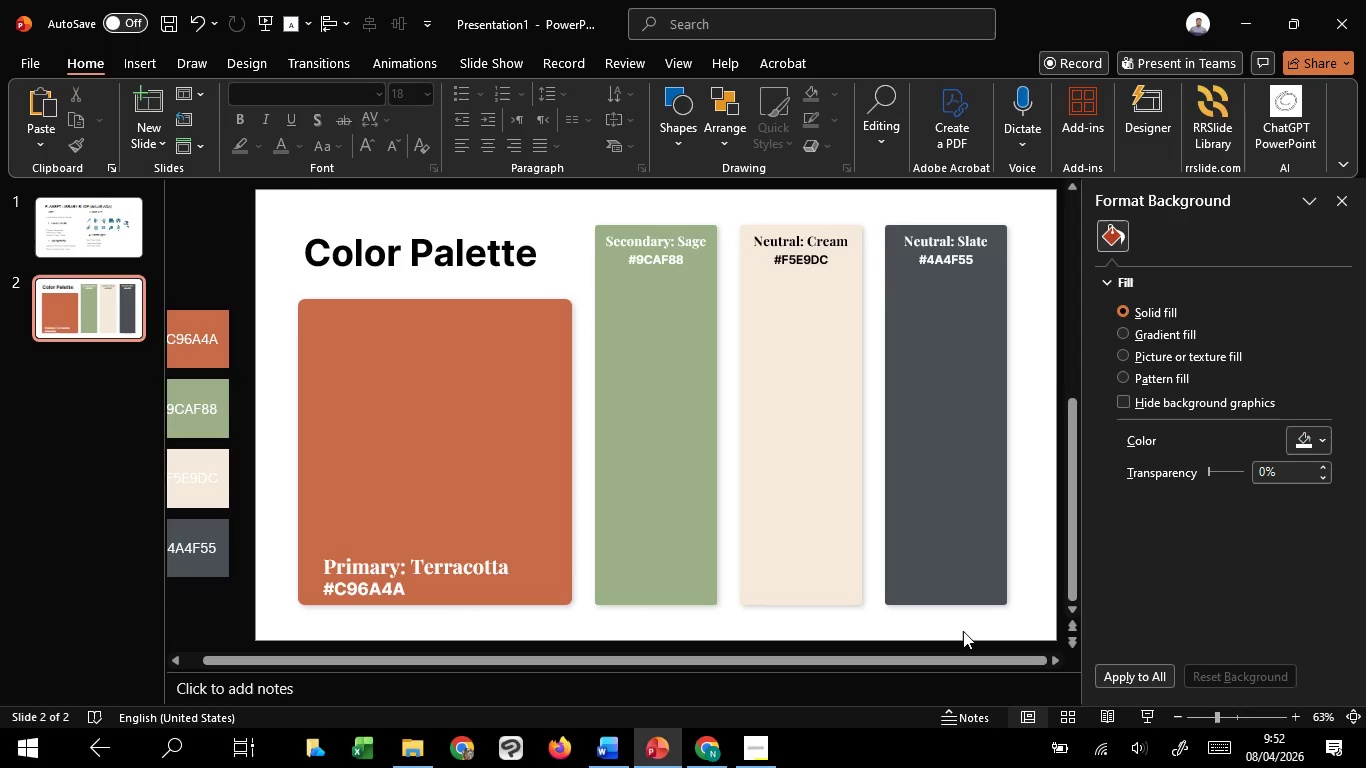 
left_click([661, 243])
 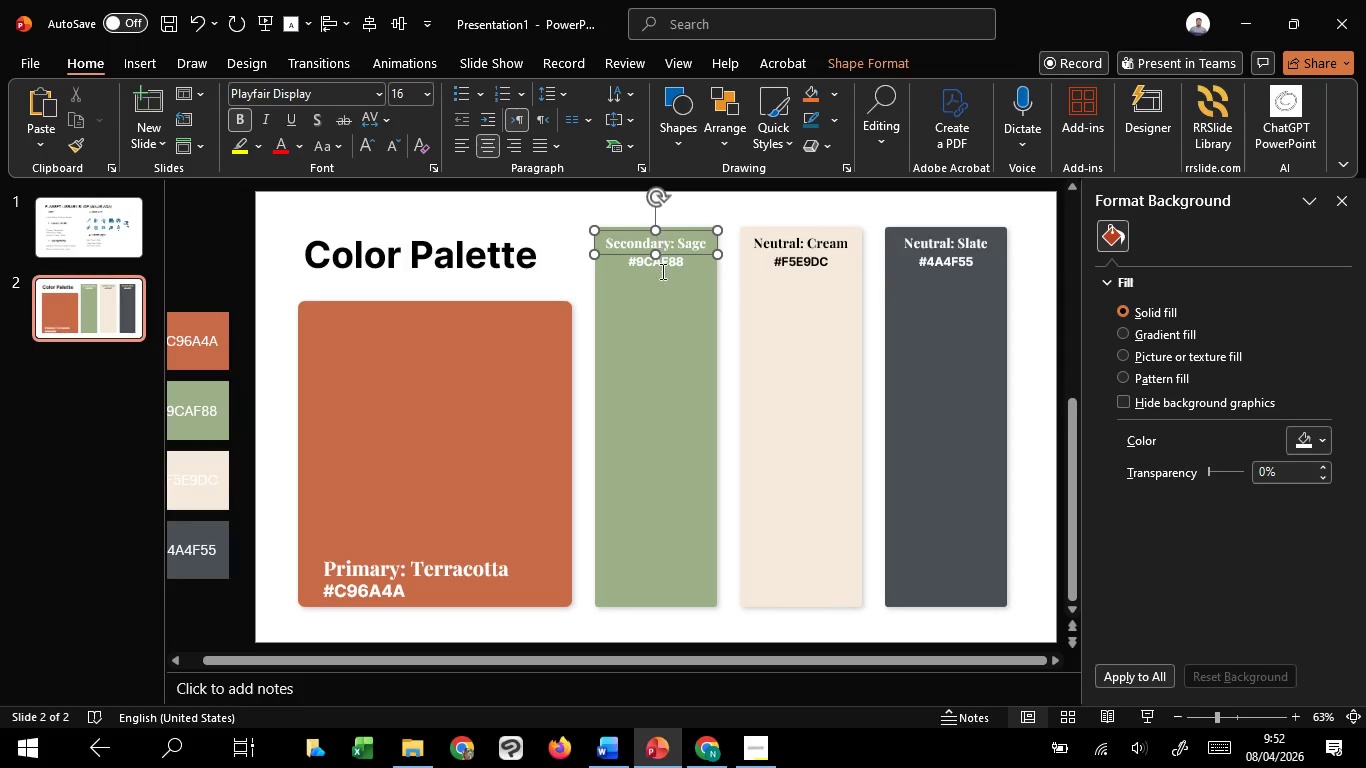 
hold_key(key=ShiftLeft, duration=1.52)
left_click([671, 265])
 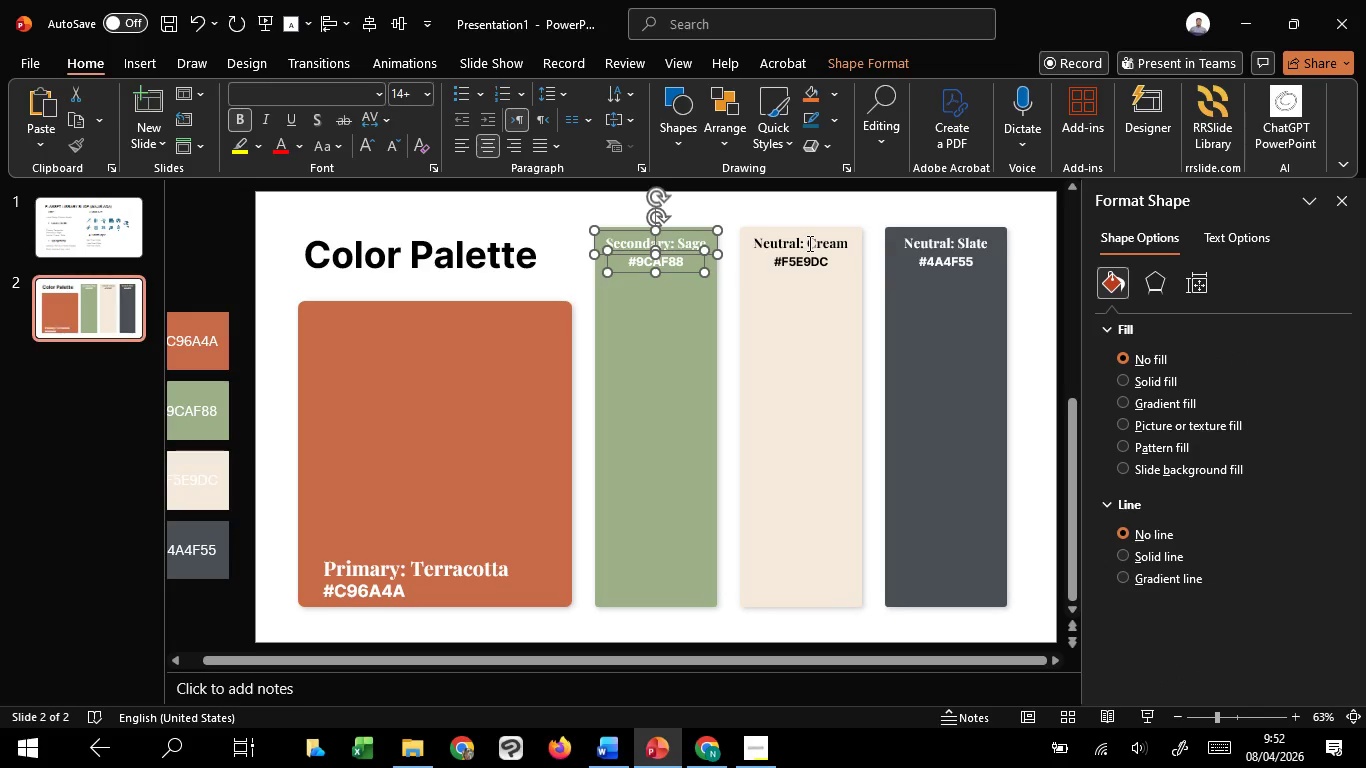 
left_click([808, 243])
 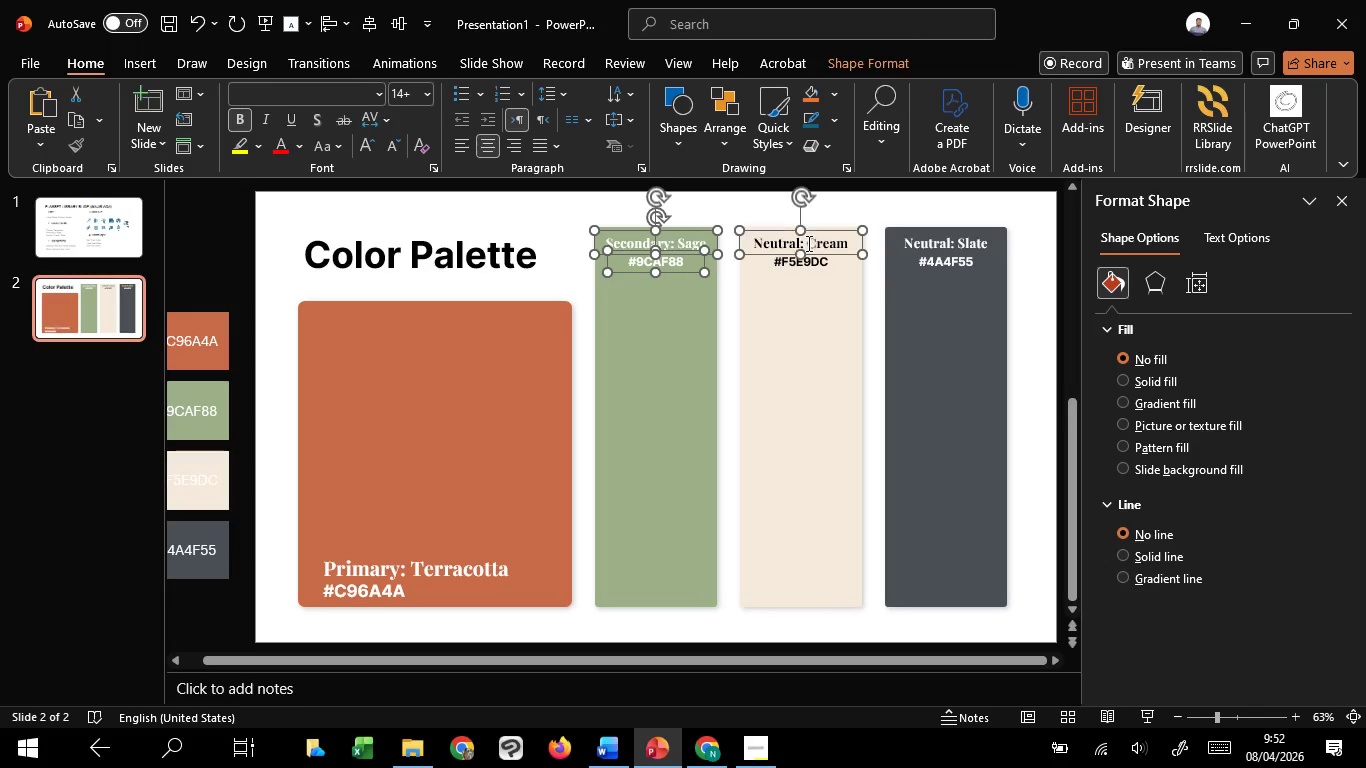 
hold_key(key=ShiftLeft, duration=1.51)
left_click([809, 269])
 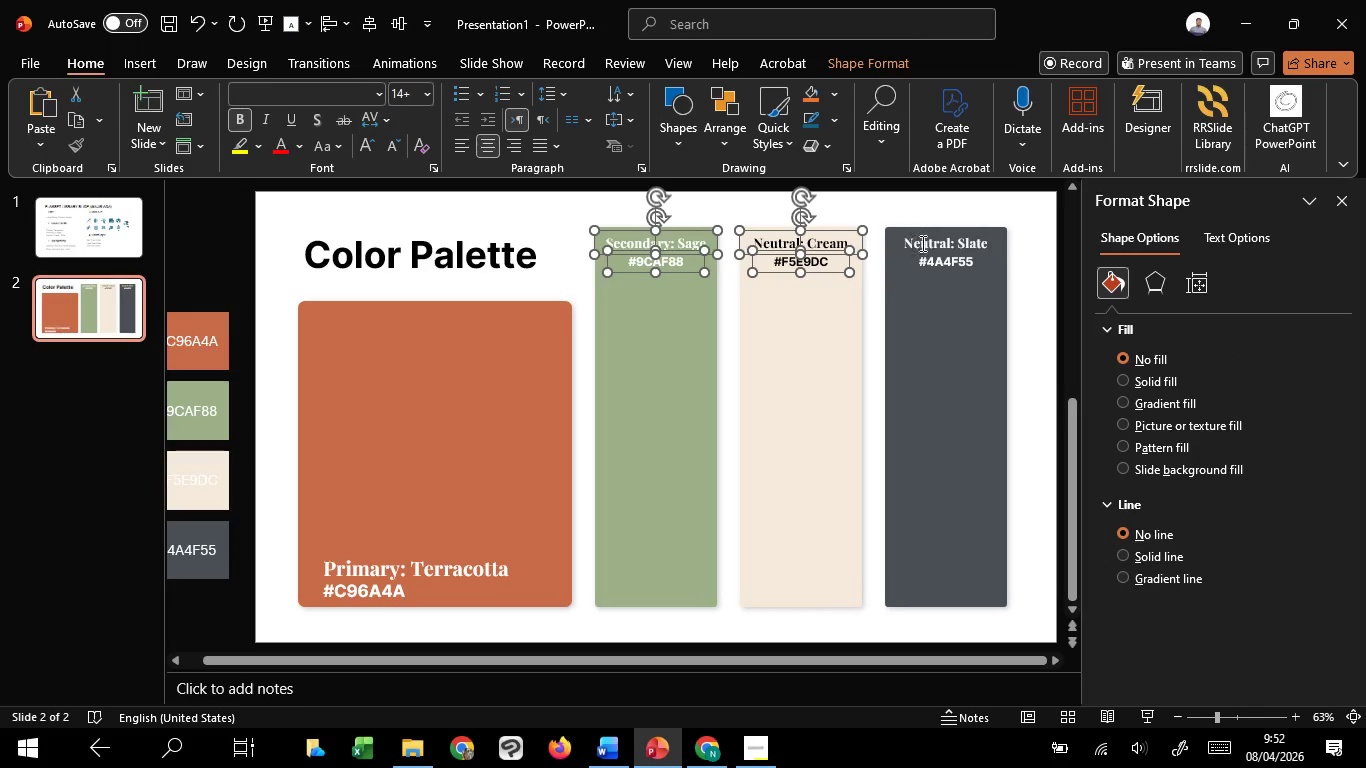 
left_click([921, 243])
 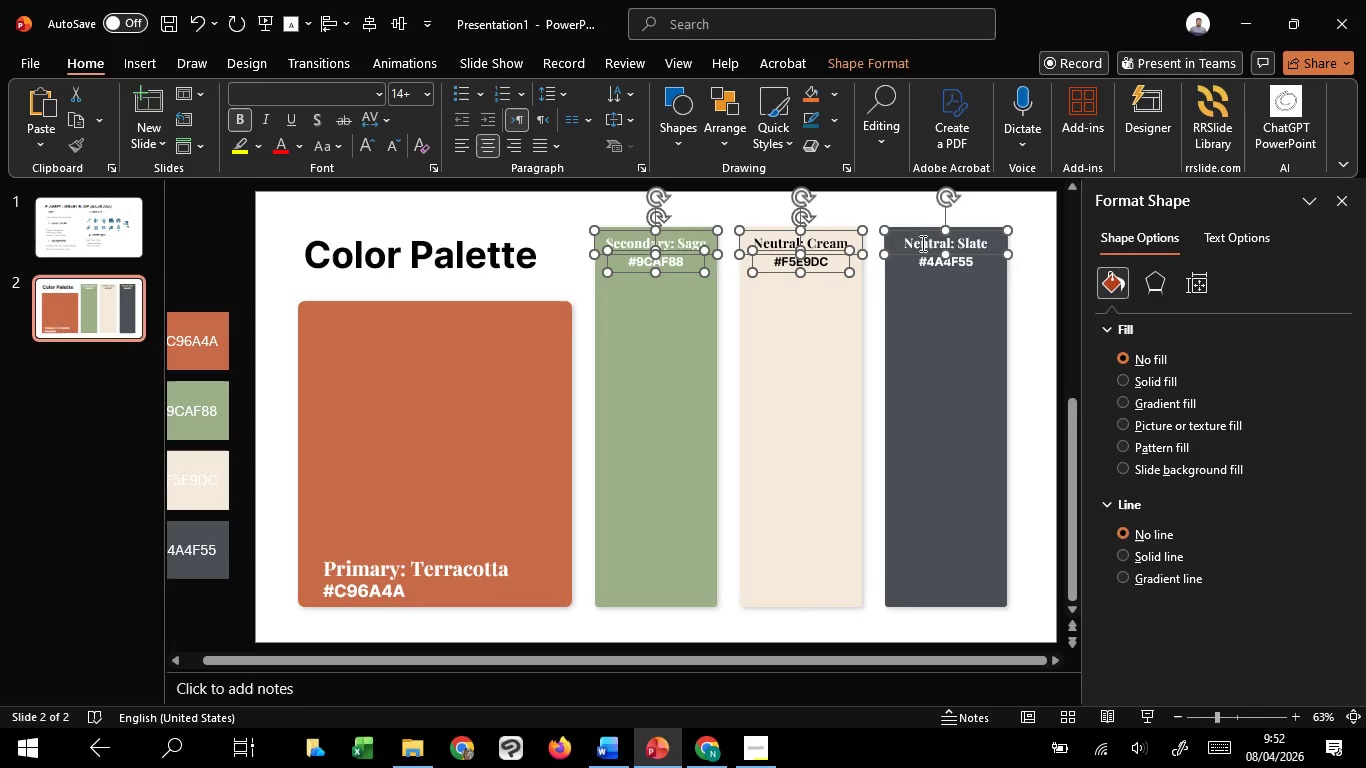 
hold_key(key=ShiftLeft, duration=1.5)
double_click([935, 262])
 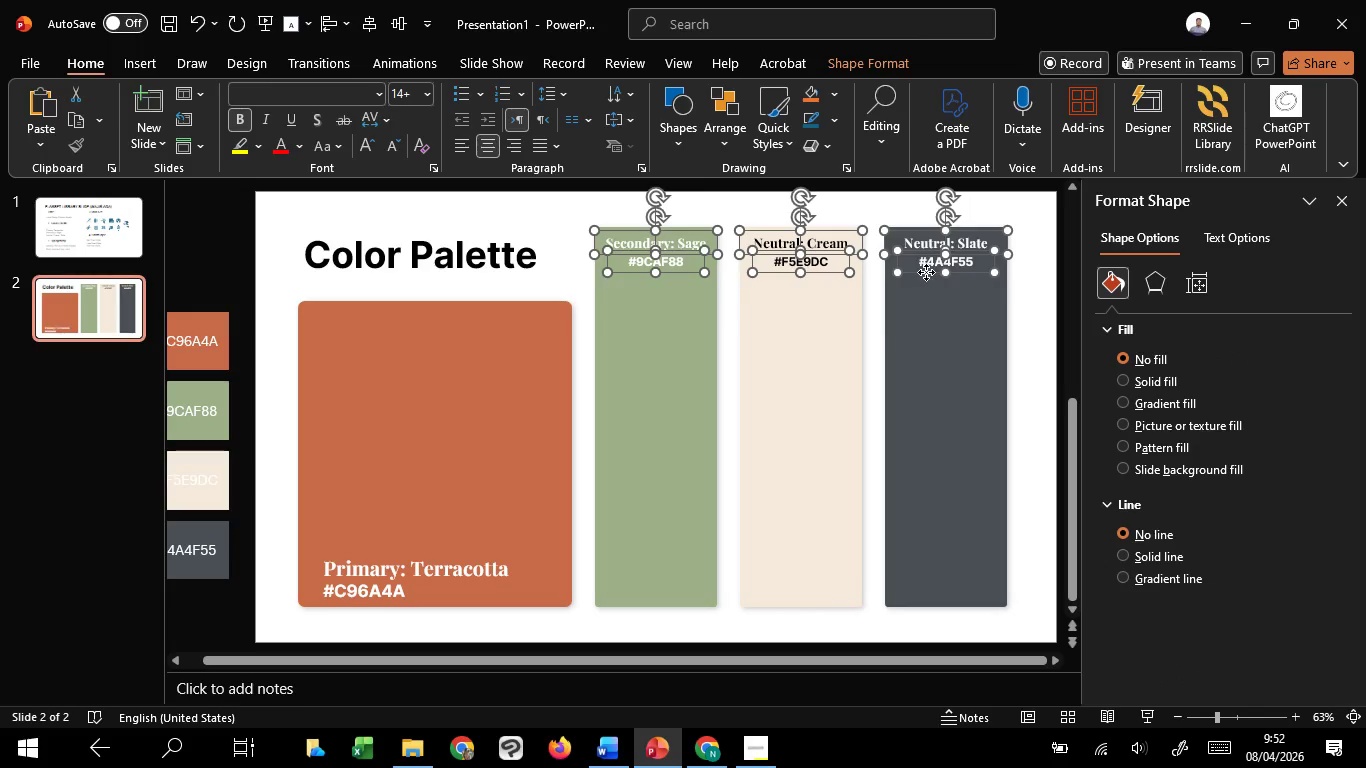 
left_click_drag(start_coordinate=[926, 272], to_coordinate=[940, 601])
 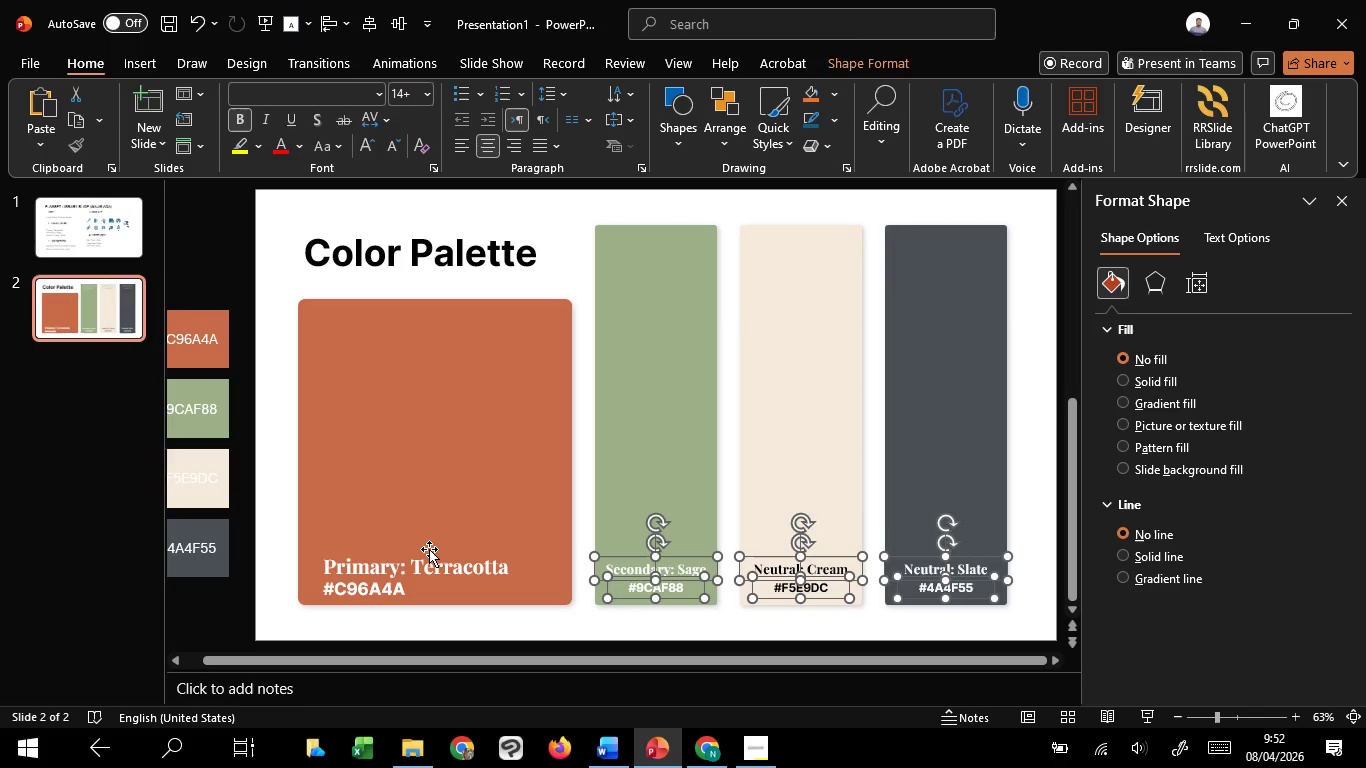 
hold_key(key=ShiftLeft, duration=1.5)
 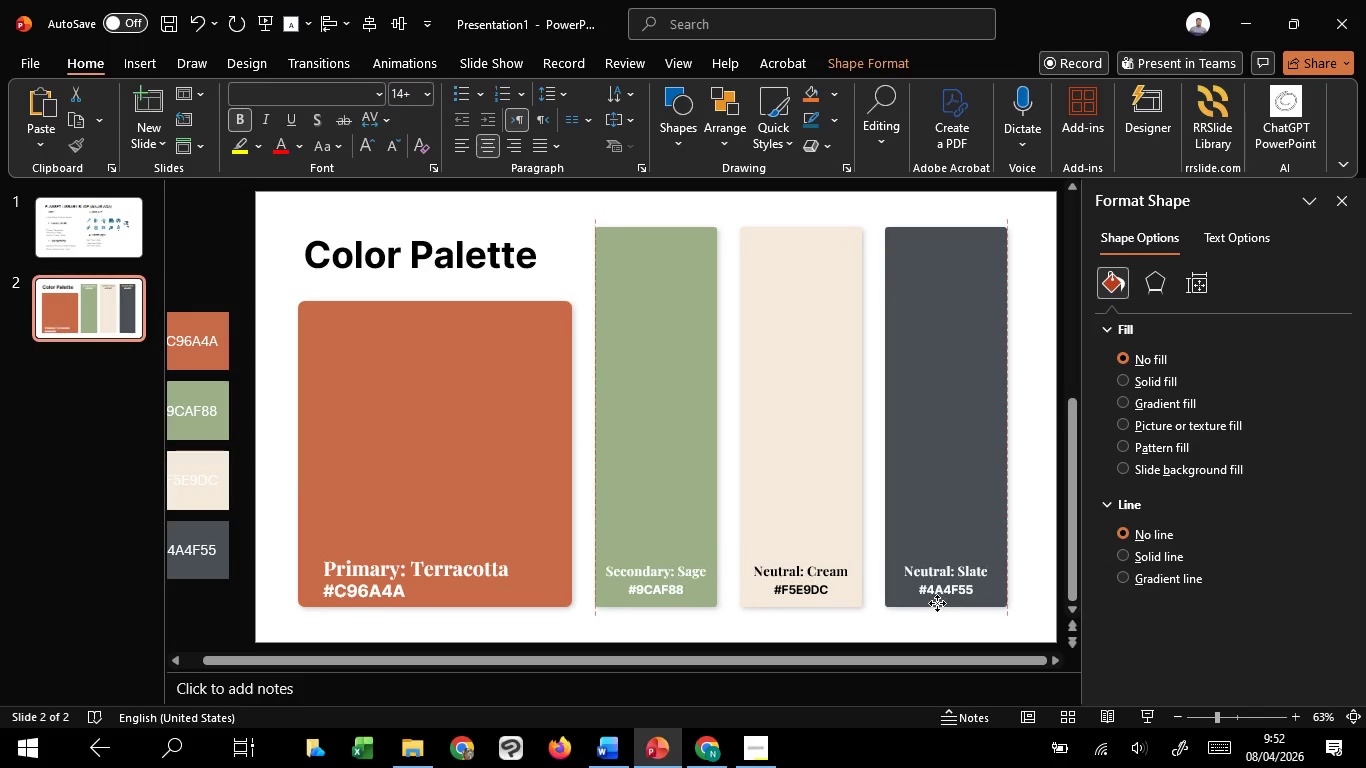 
hold_key(key=ShiftLeft, duration=1.52)
 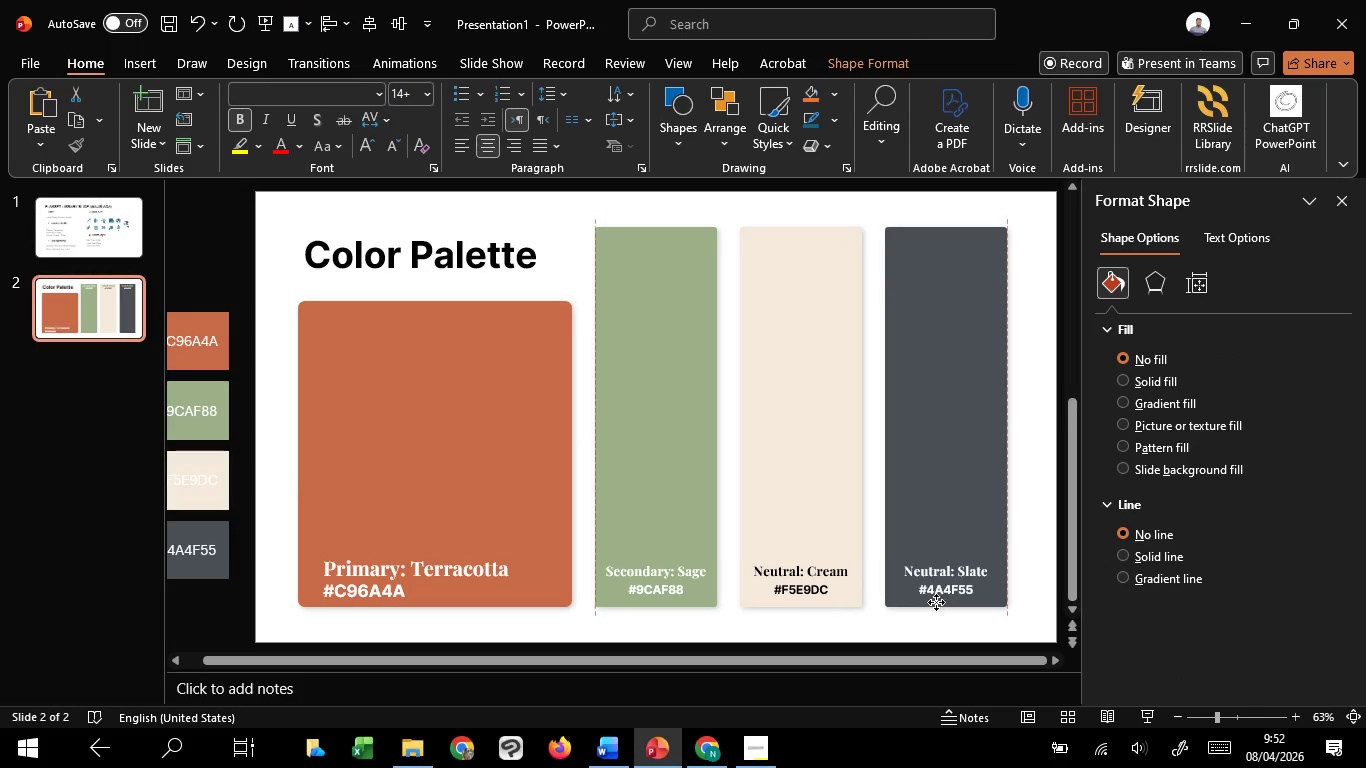 
hold_key(key=ShiftLeft, duration=1.5)
 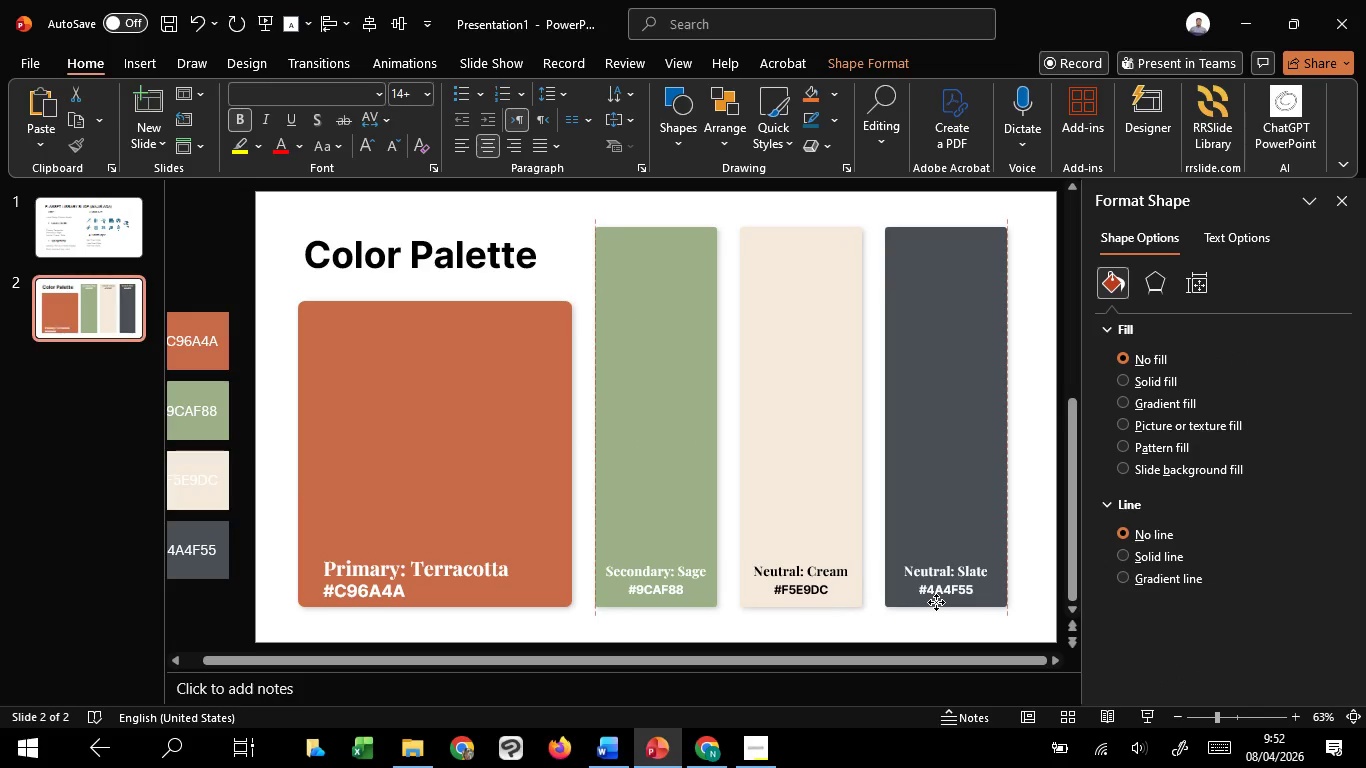 
hold_key(key=ShiftLeft, duration=1.52)
 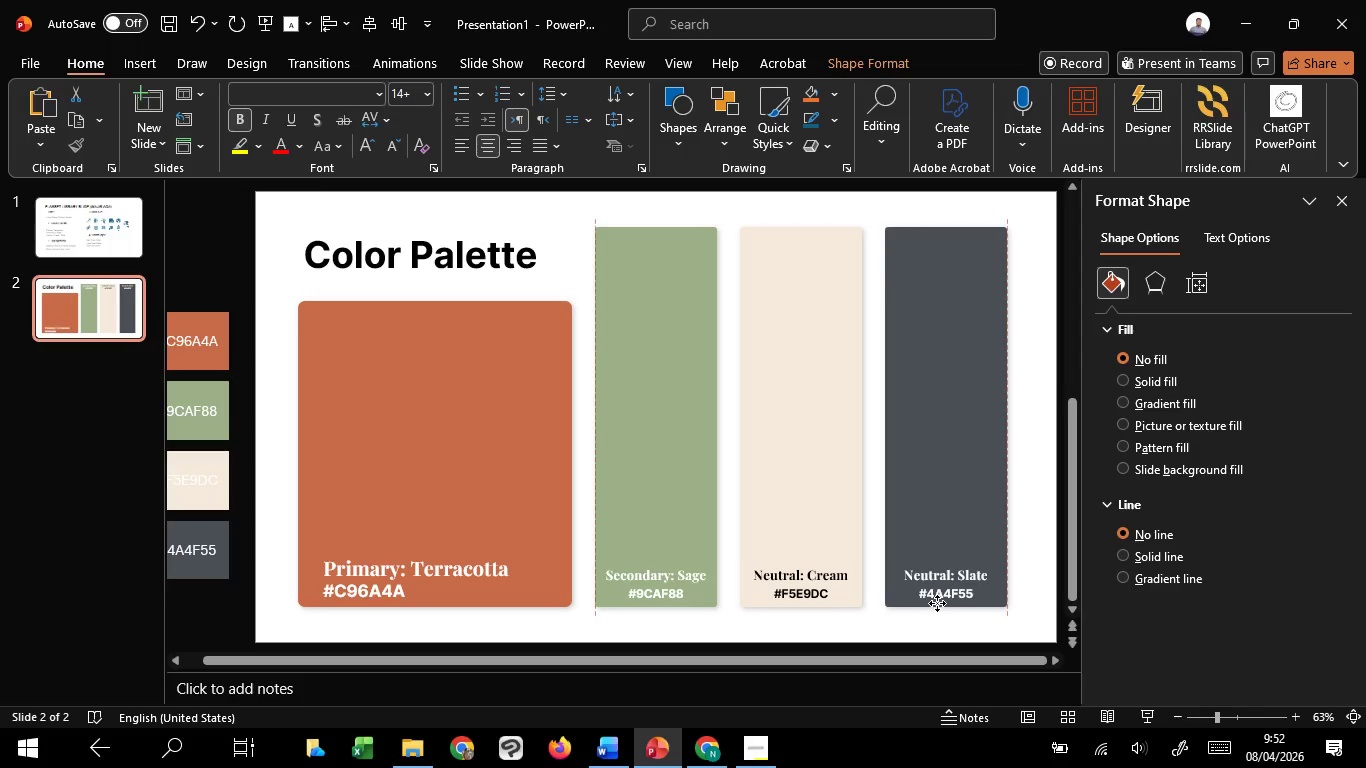 
hold_key(key=ShiftLeft, duration=1.5)
 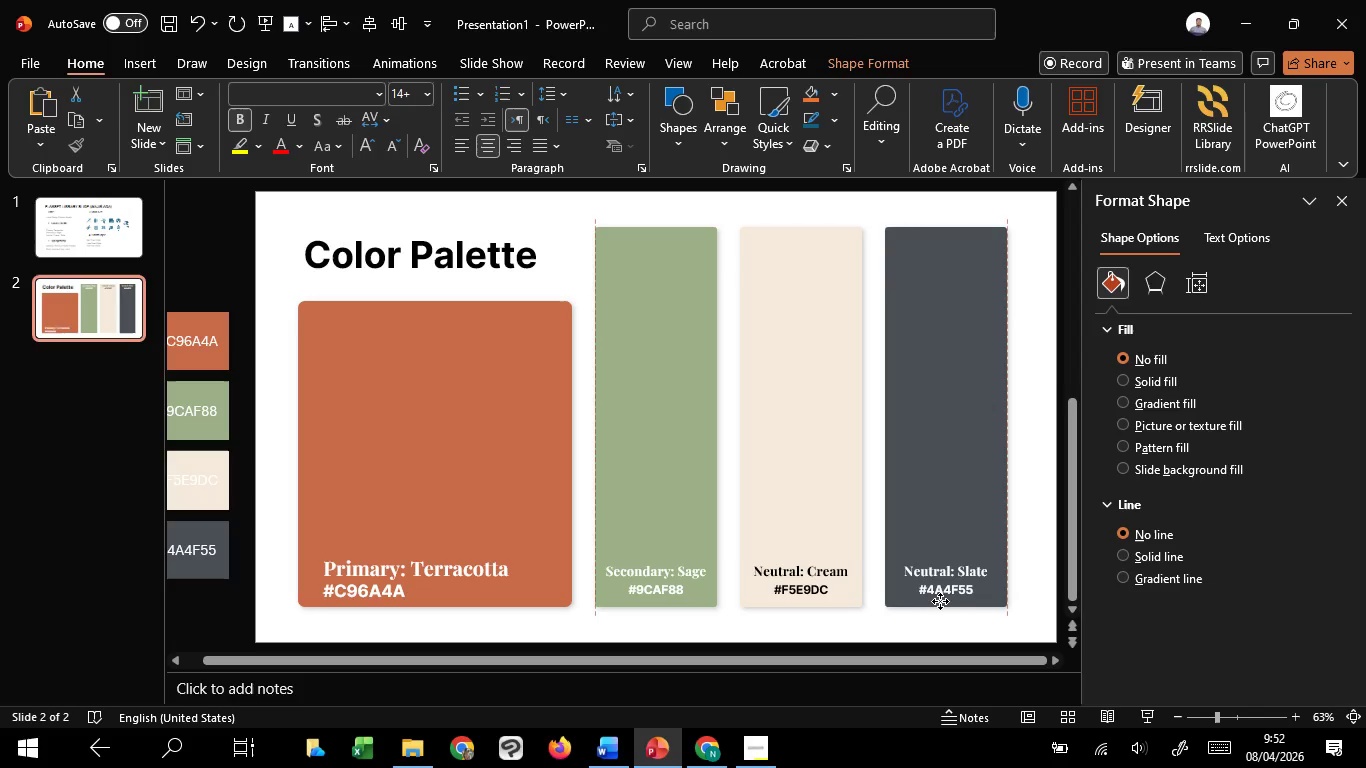 
hold_key(key=ShiftLeft, duration=1.51)
 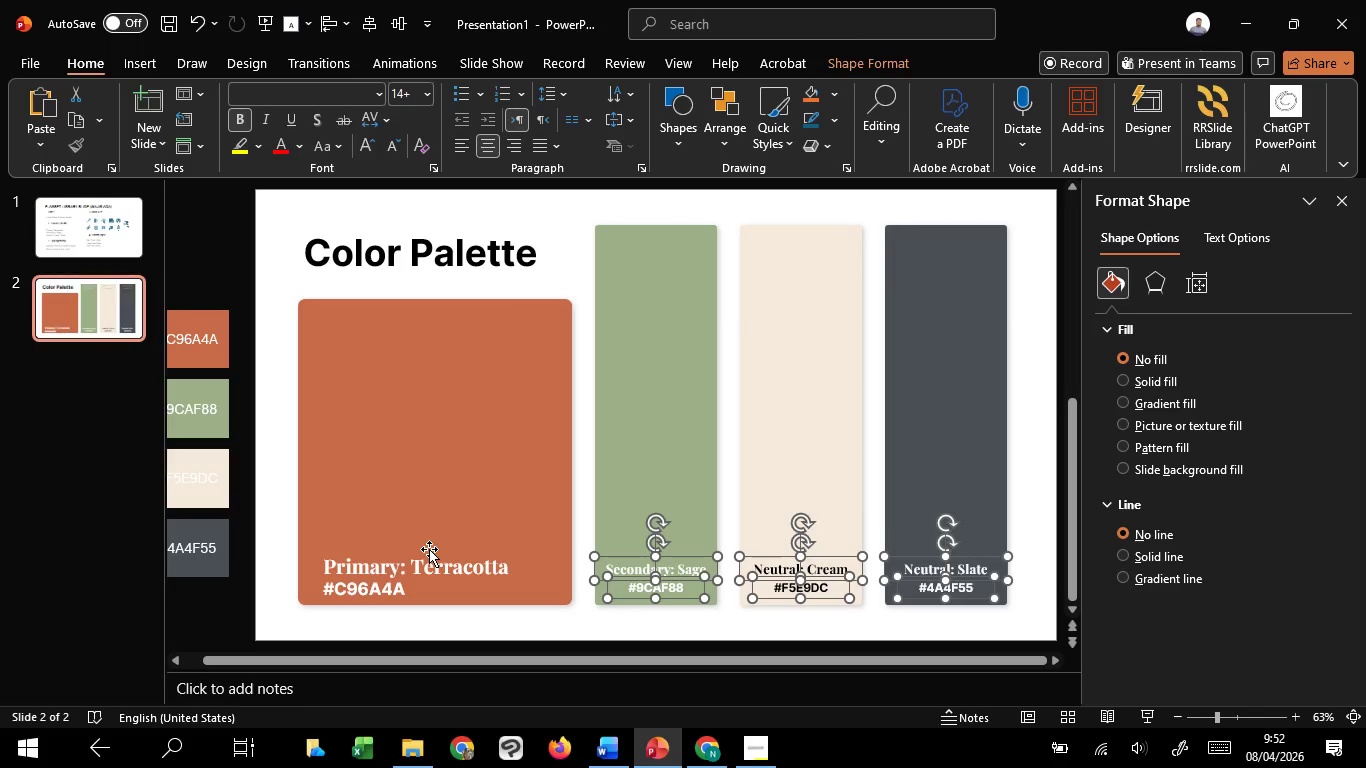 
hold_key(key=ShiftLeft, duration=1.5)
left_click([429, 556])
 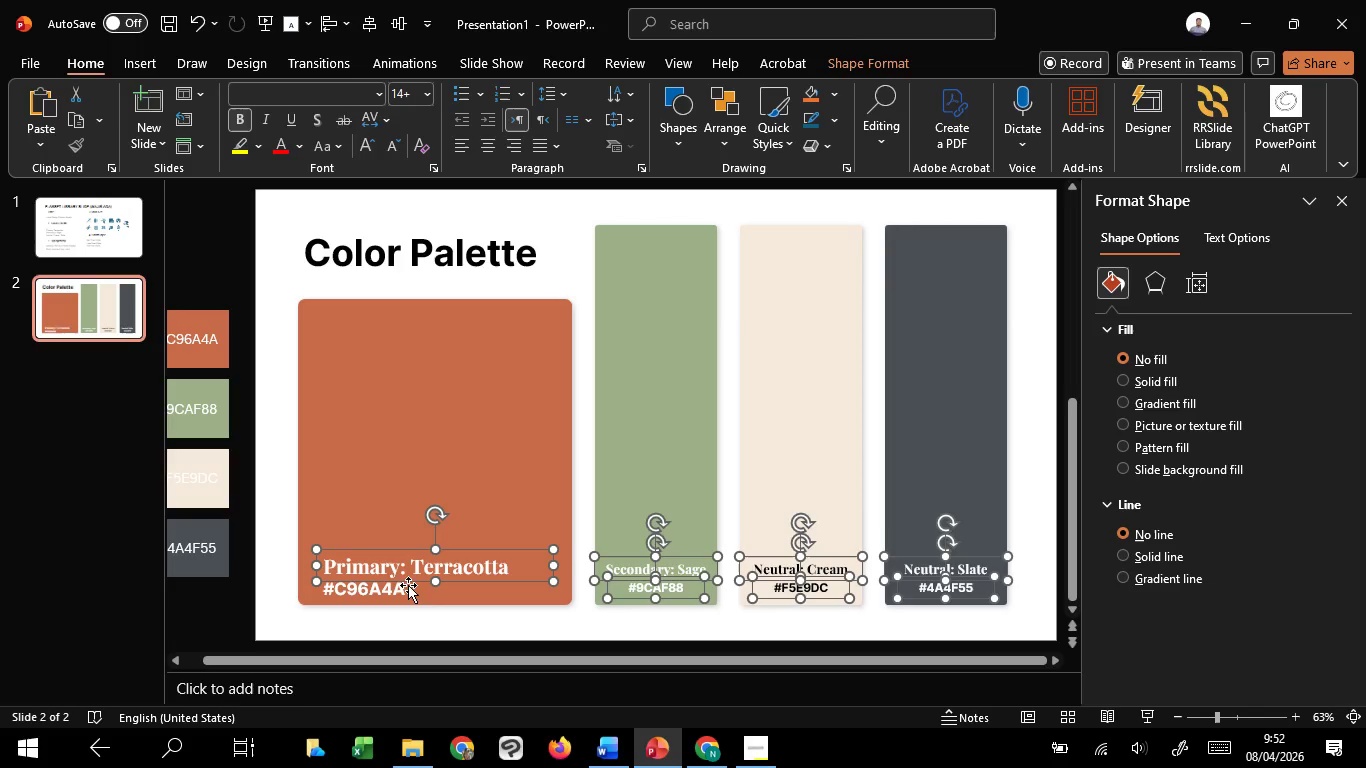 
hold_key(key=ShiftLeft, duration=1.5)
left_click([404, 589])
 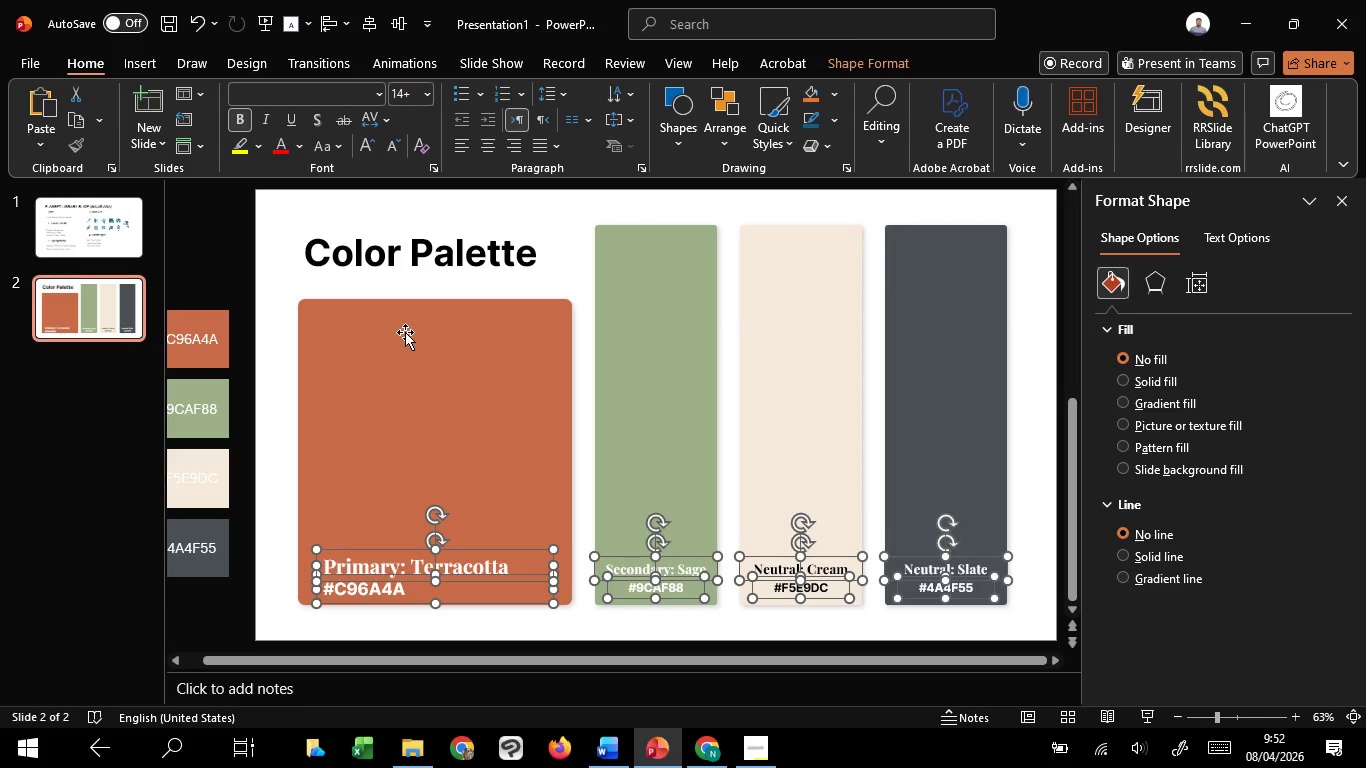 
hold_key(key=ShiftLeft, duration=1.14)
 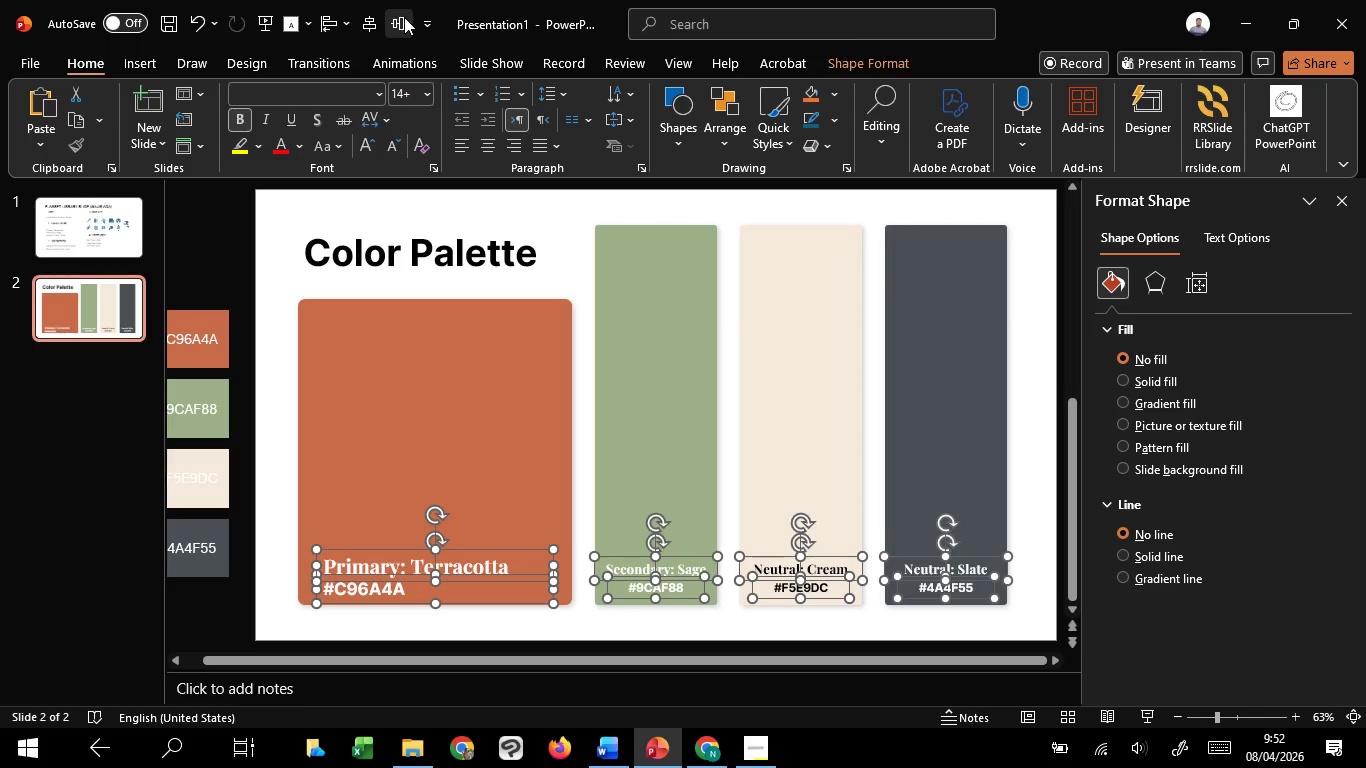 
hold_key(key=ControlLeft, duration=1.14)
 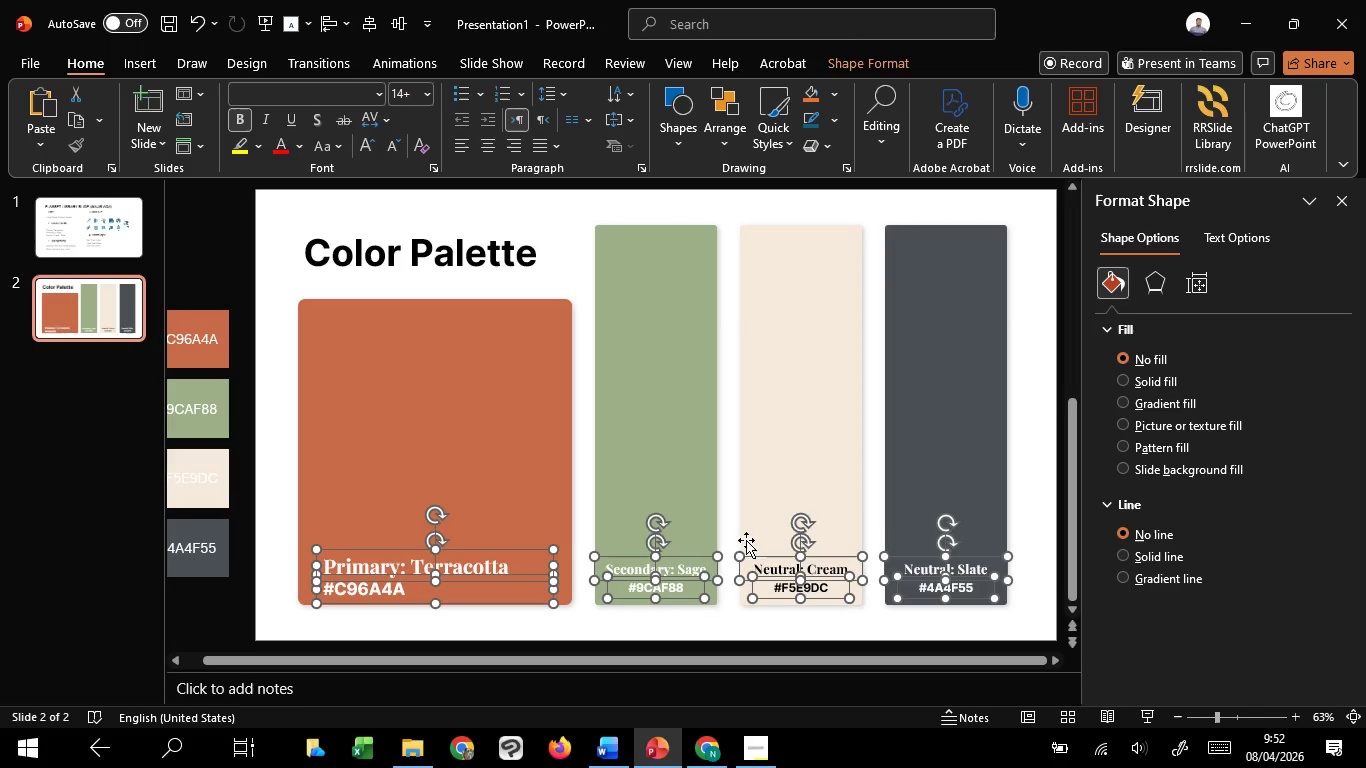 
hold_key(key=ShiftLeft, duration=1.52)
left_click([509, 549])
 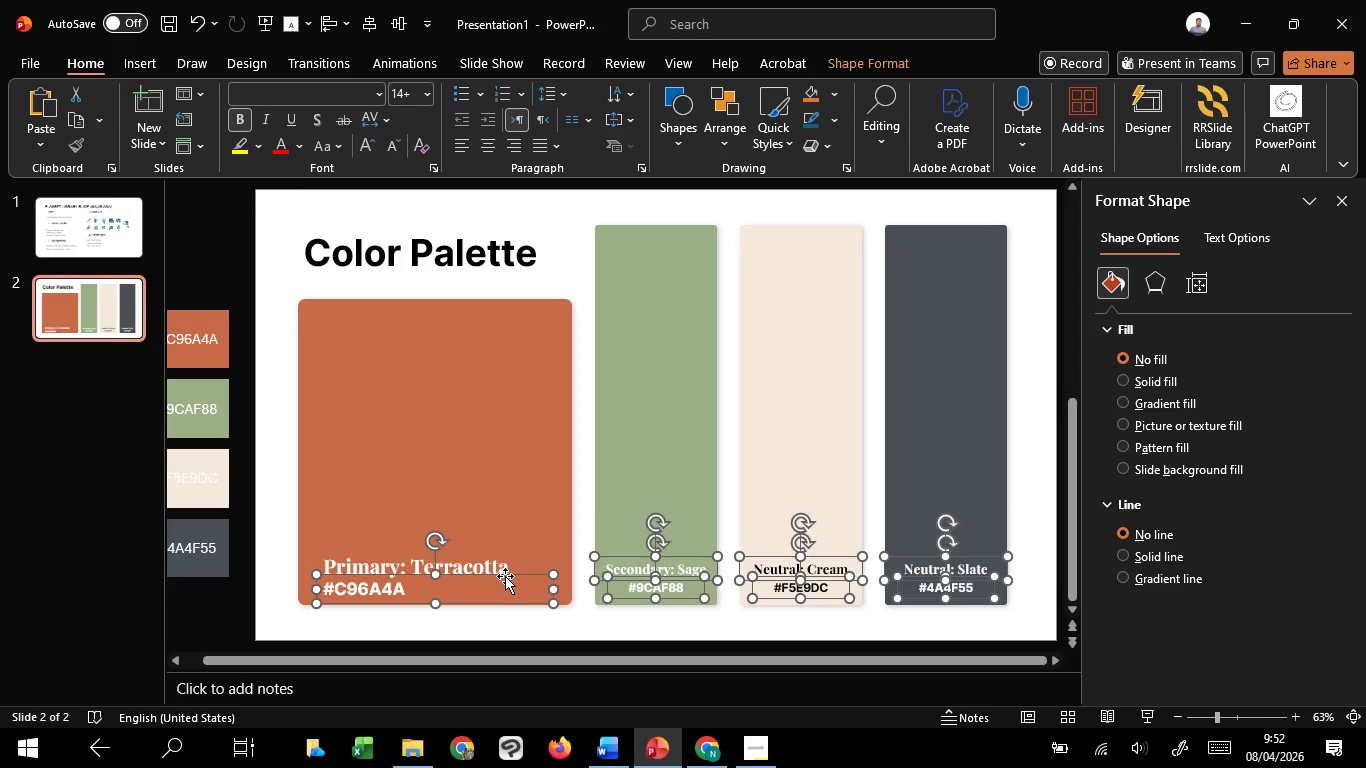 
hold_key(key=ShiftLeft, duration=1.39)
left_click([513, 573])
 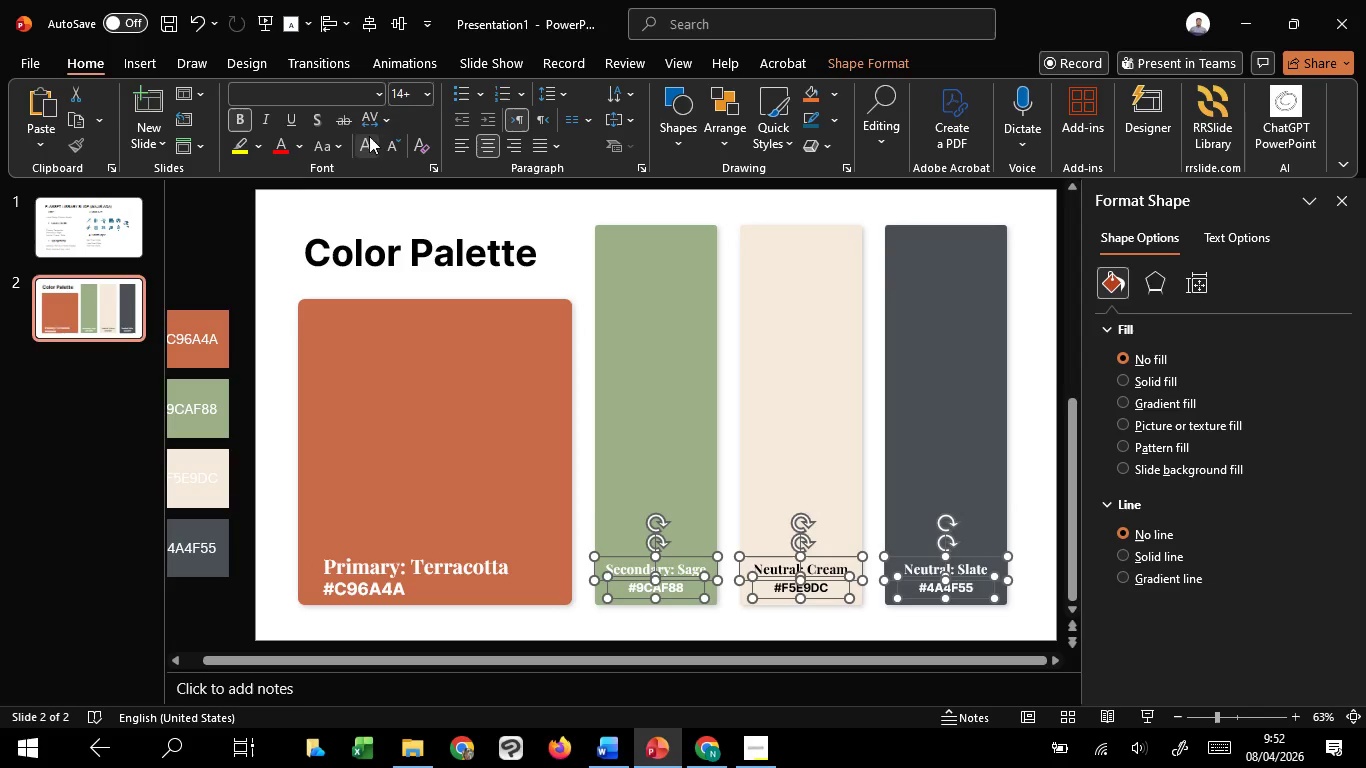 
key(Control+G)
 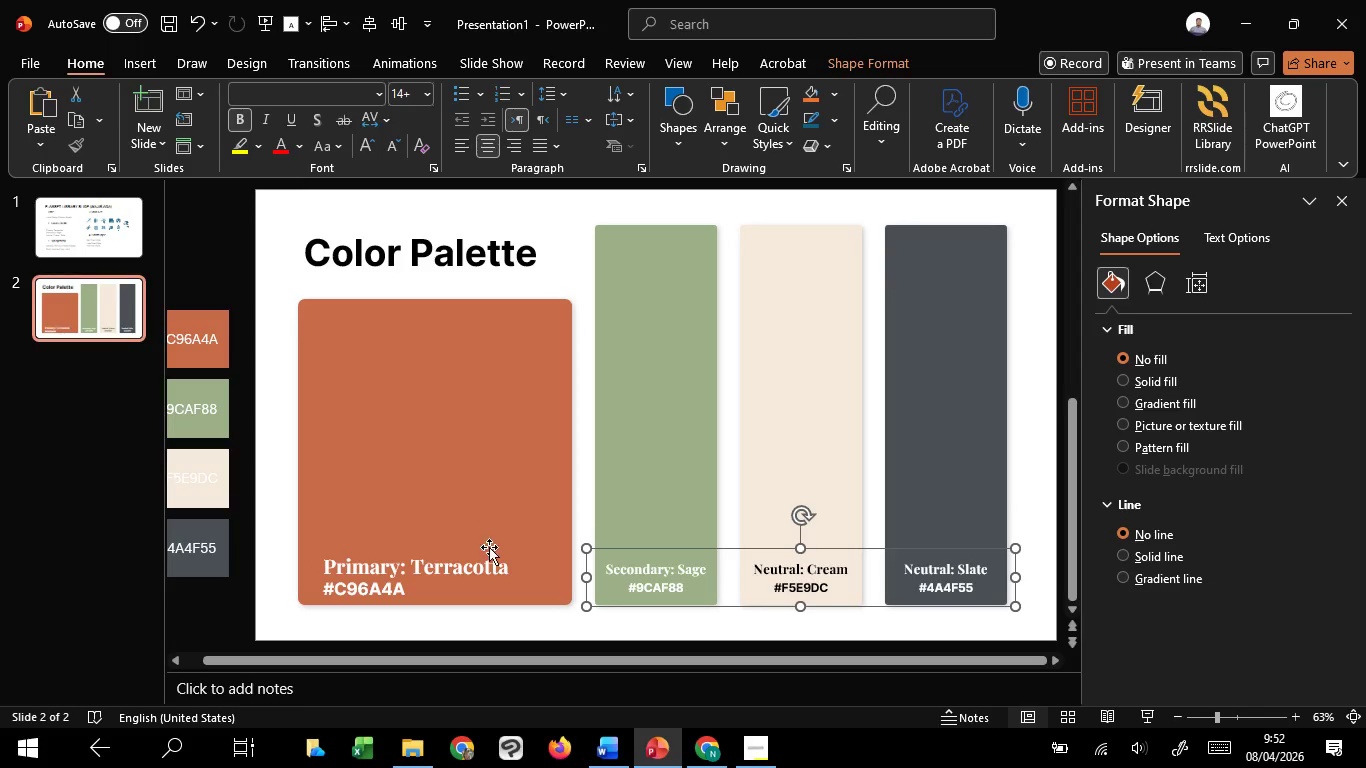 
key(Shift+ShiftLeft)
 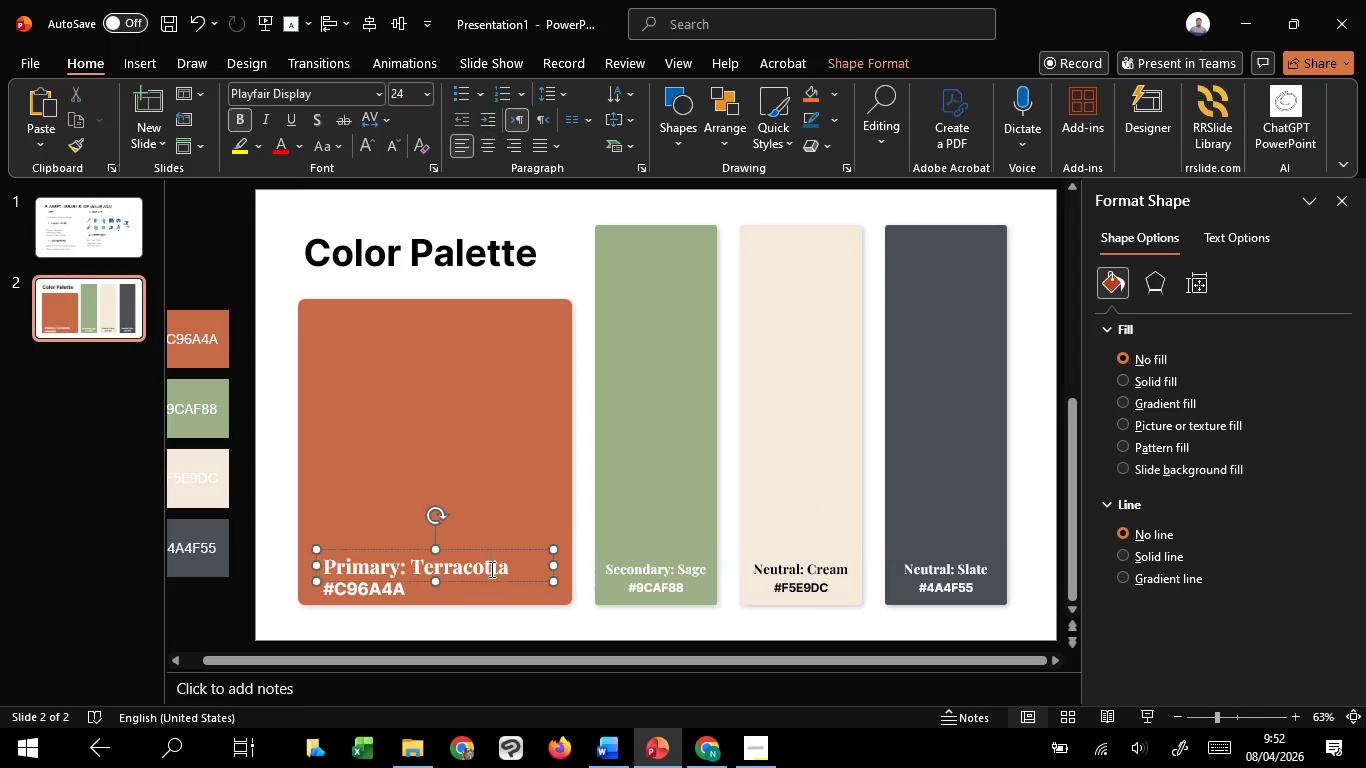 
left_click([490, 569])
 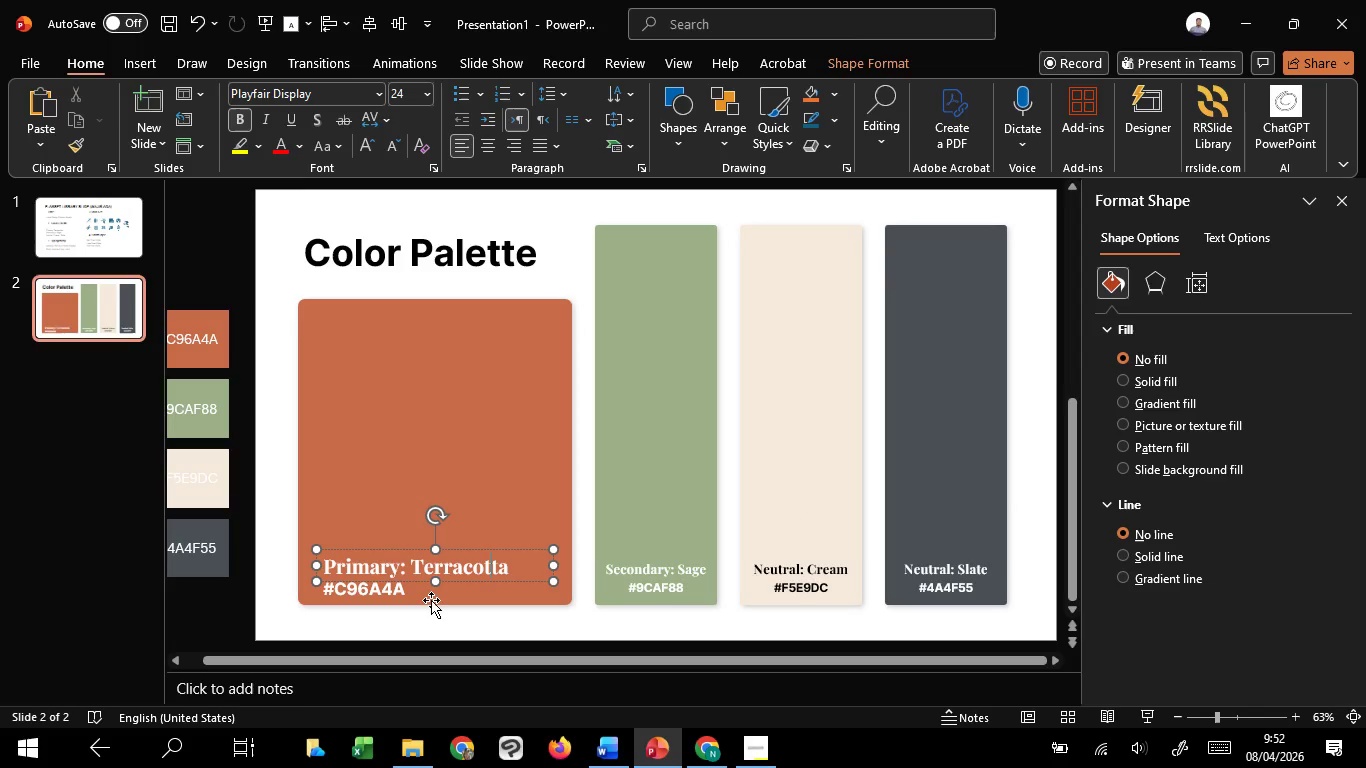 
hold_key(key=ShiftLeft, duration=0.88)
left_click([377, 590])
 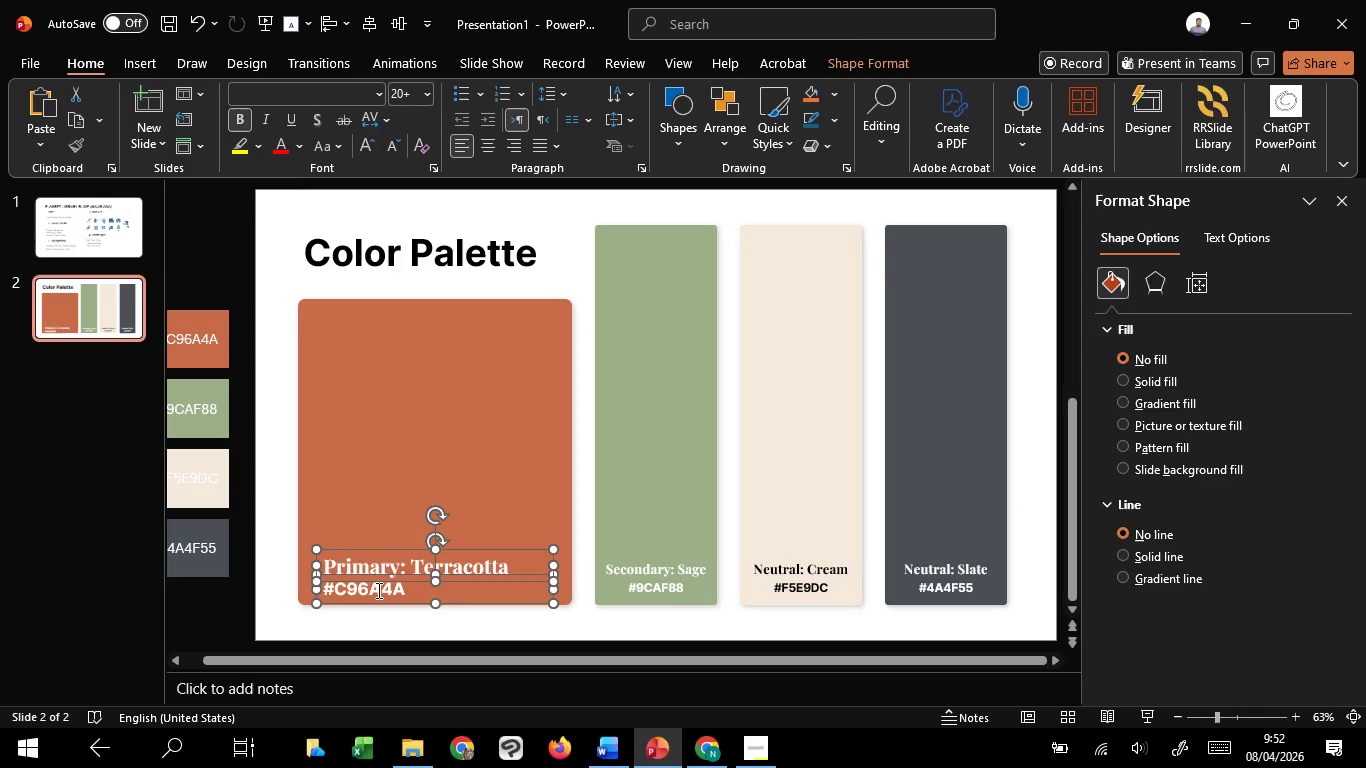 
key(Control+G)
 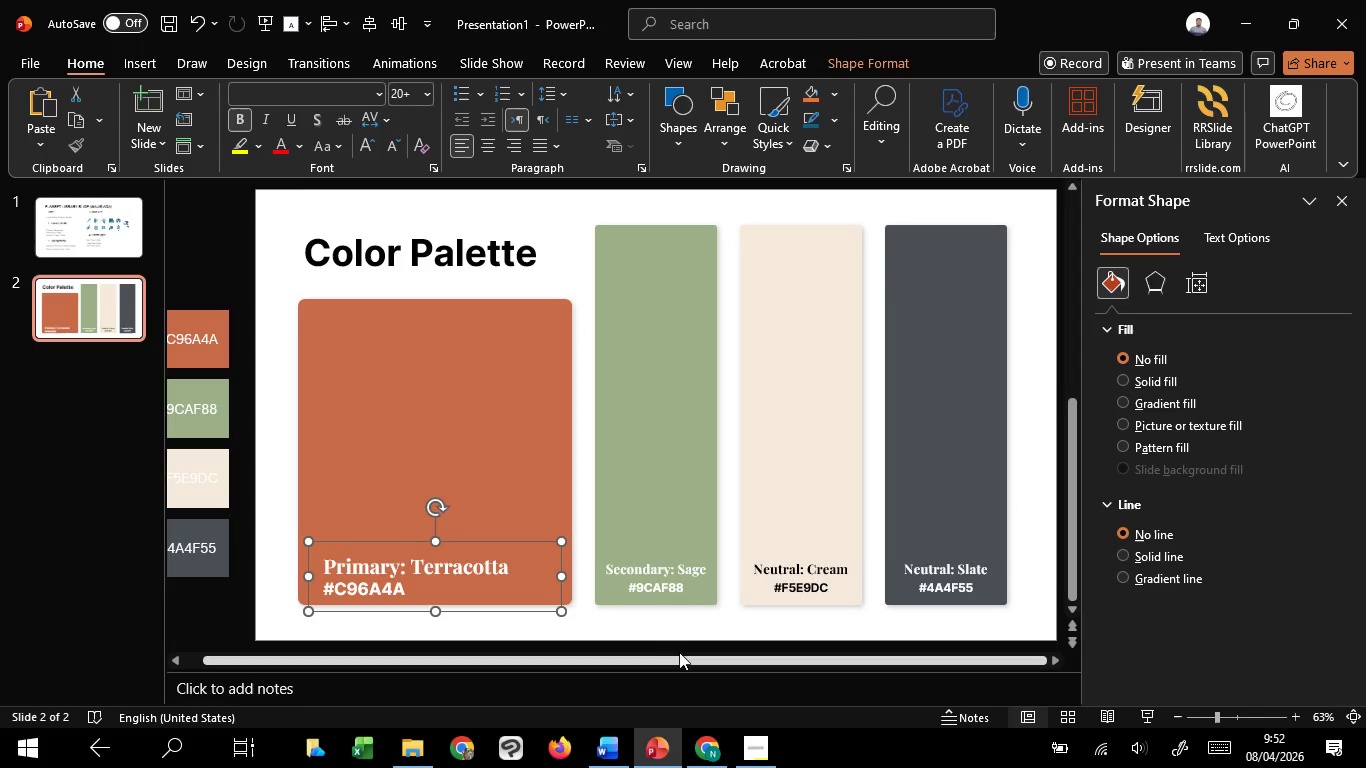 
hold_key(key=ShiftLeft, duration=1.52)
left_click([666, 581])
 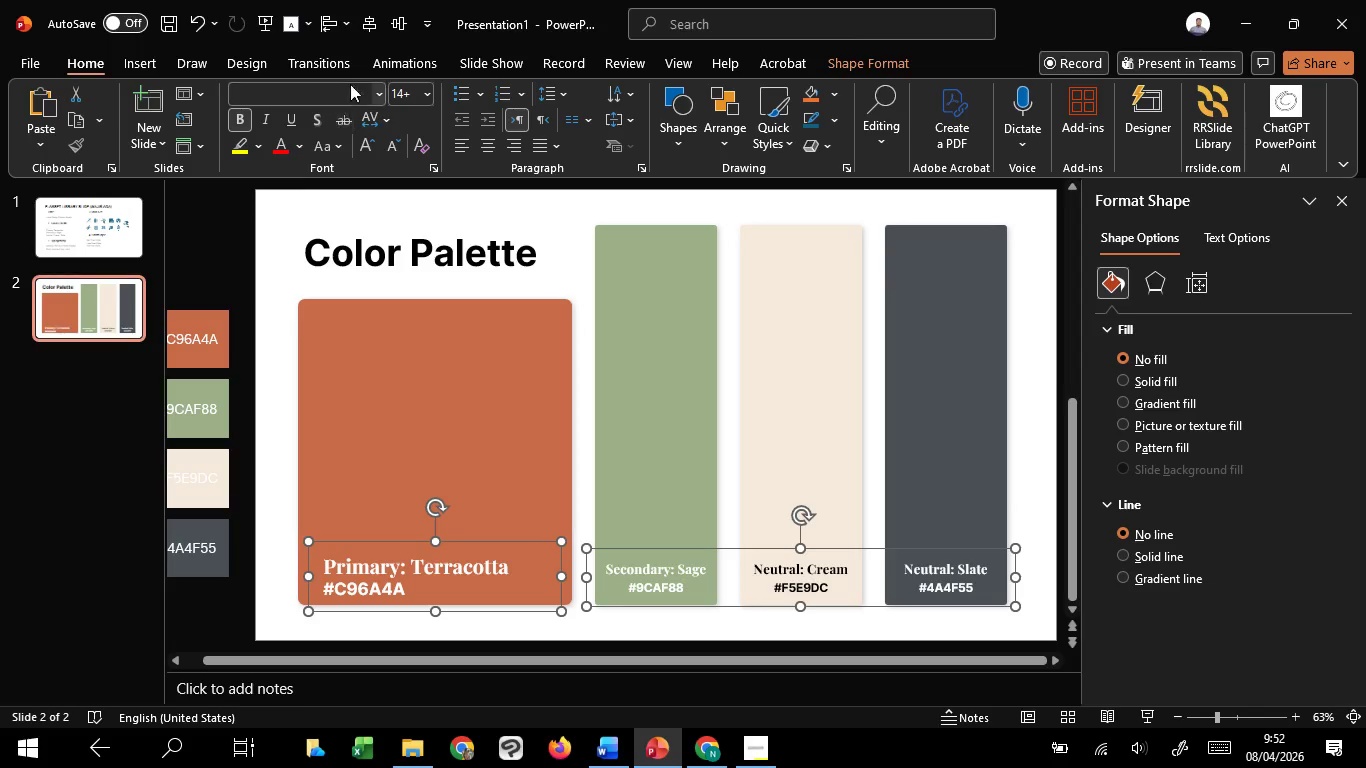 
key(Shift+ShiftLeft)
 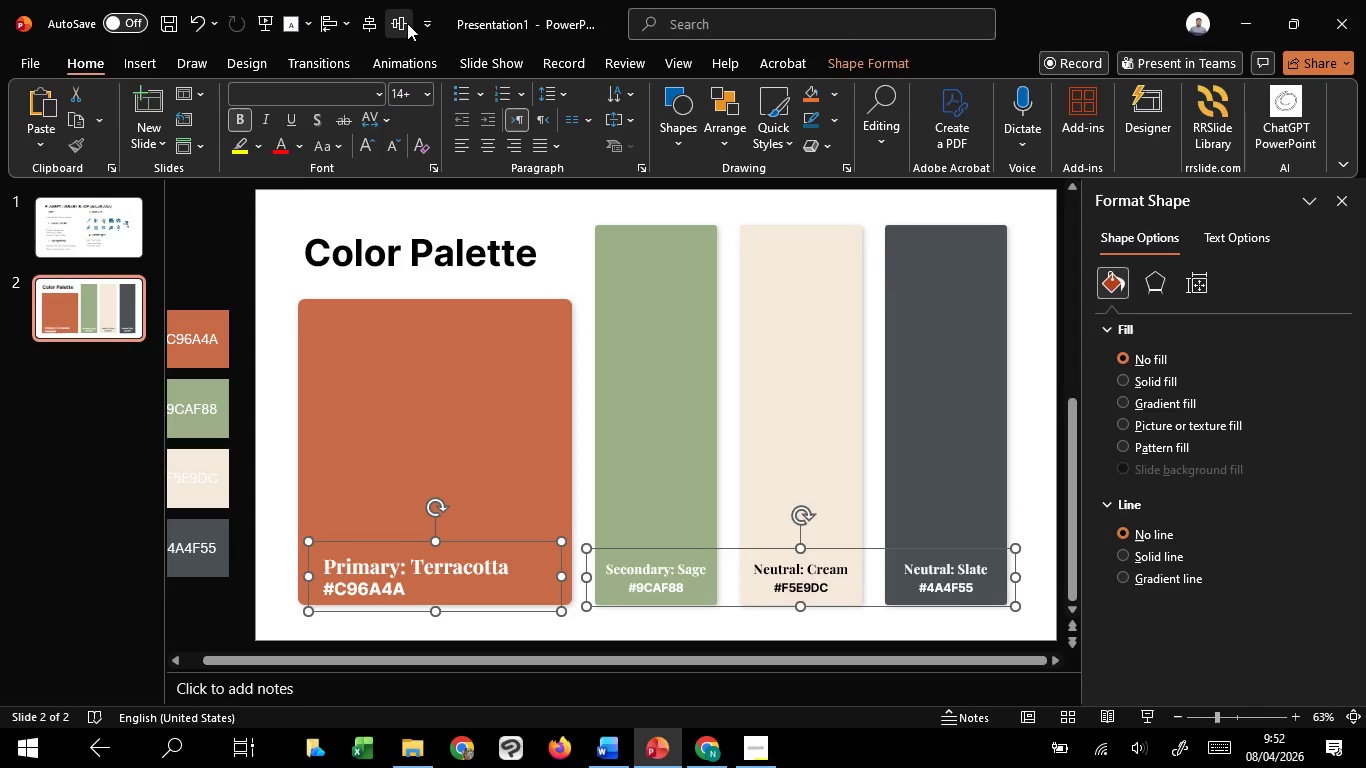 
key(Shift+ShiftLeft)
 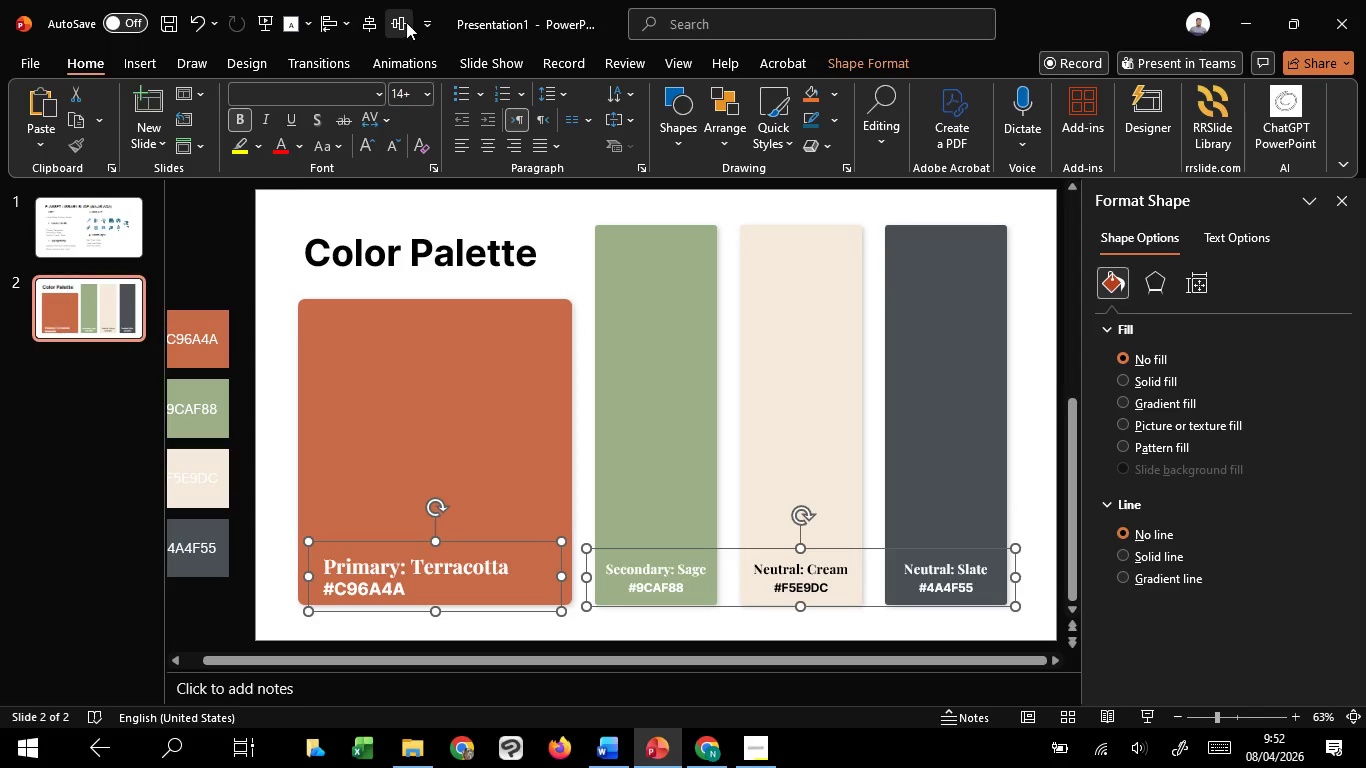 
key(Shift+ShiftLeft)
 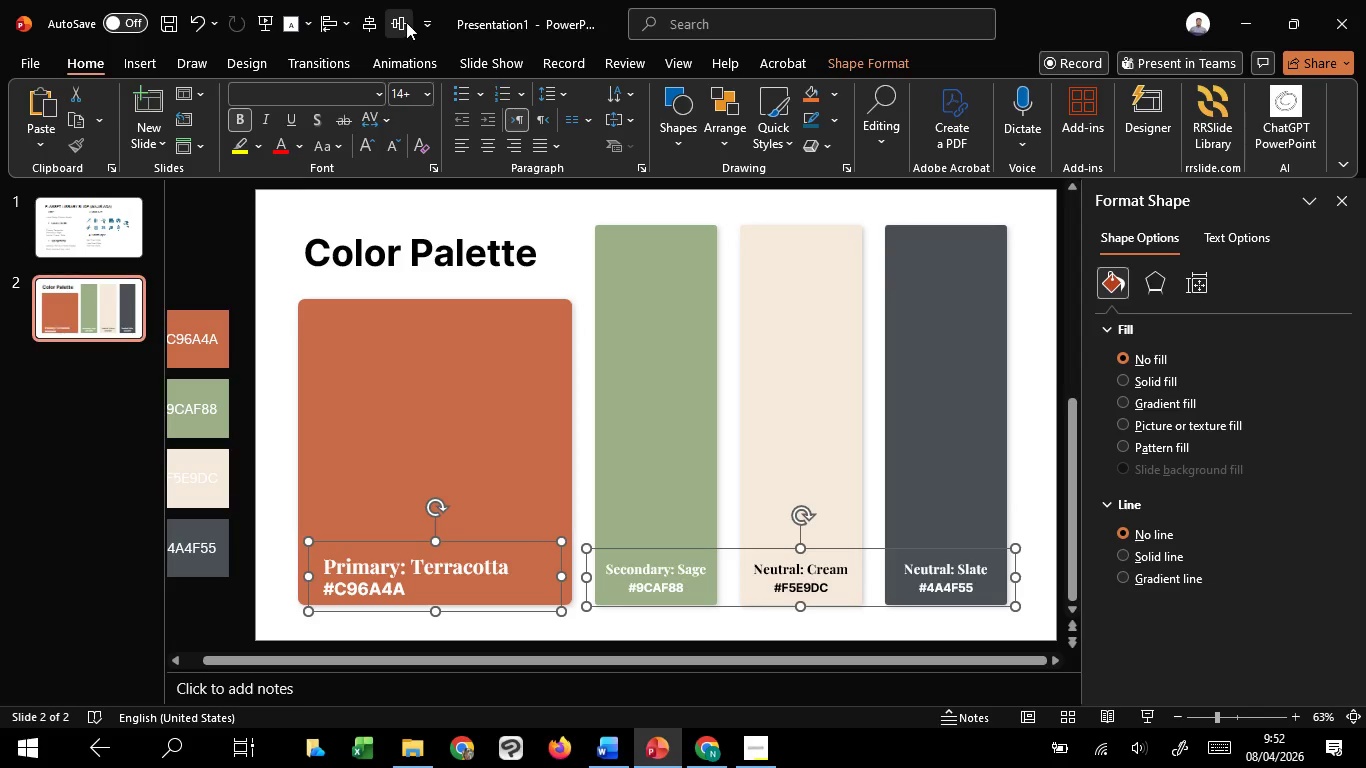 
key(Shift+ShiftLeft)
 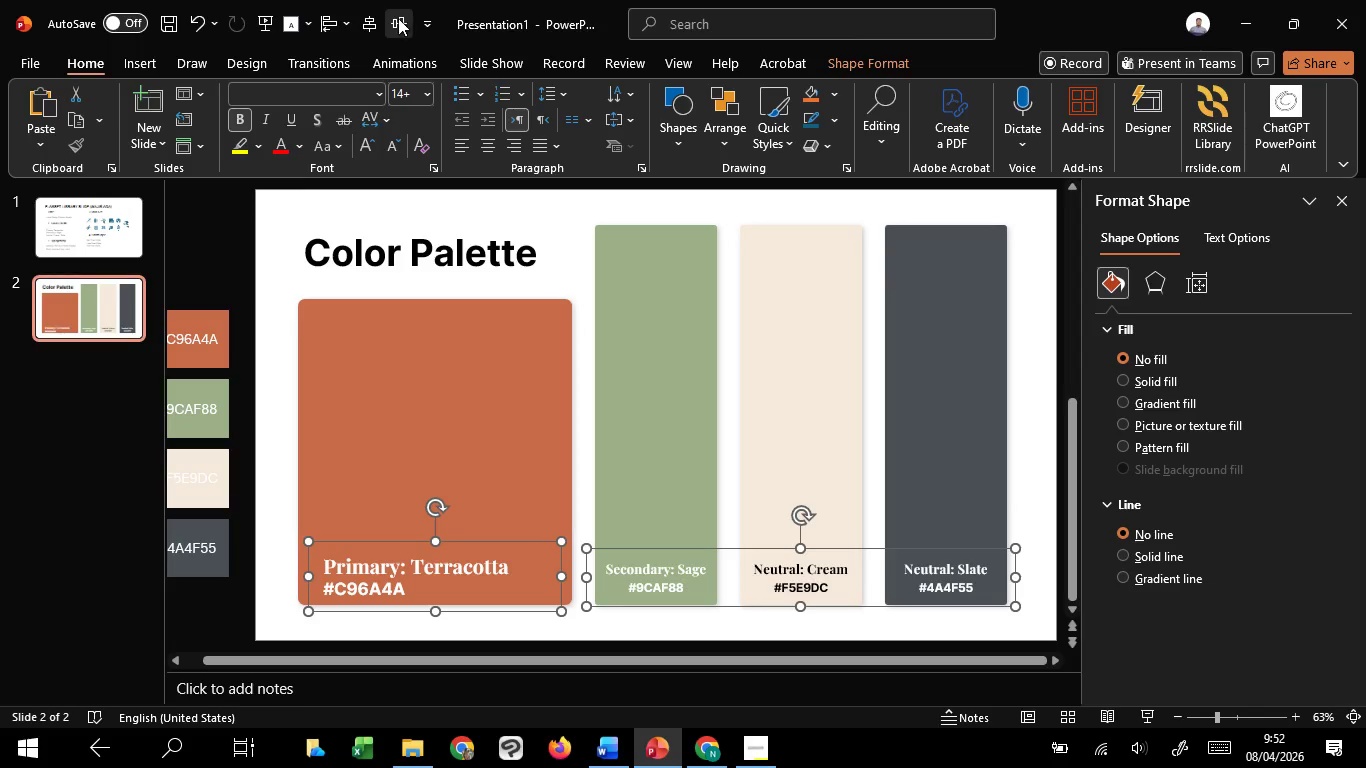 
key(Shift+ShiftLeft)
 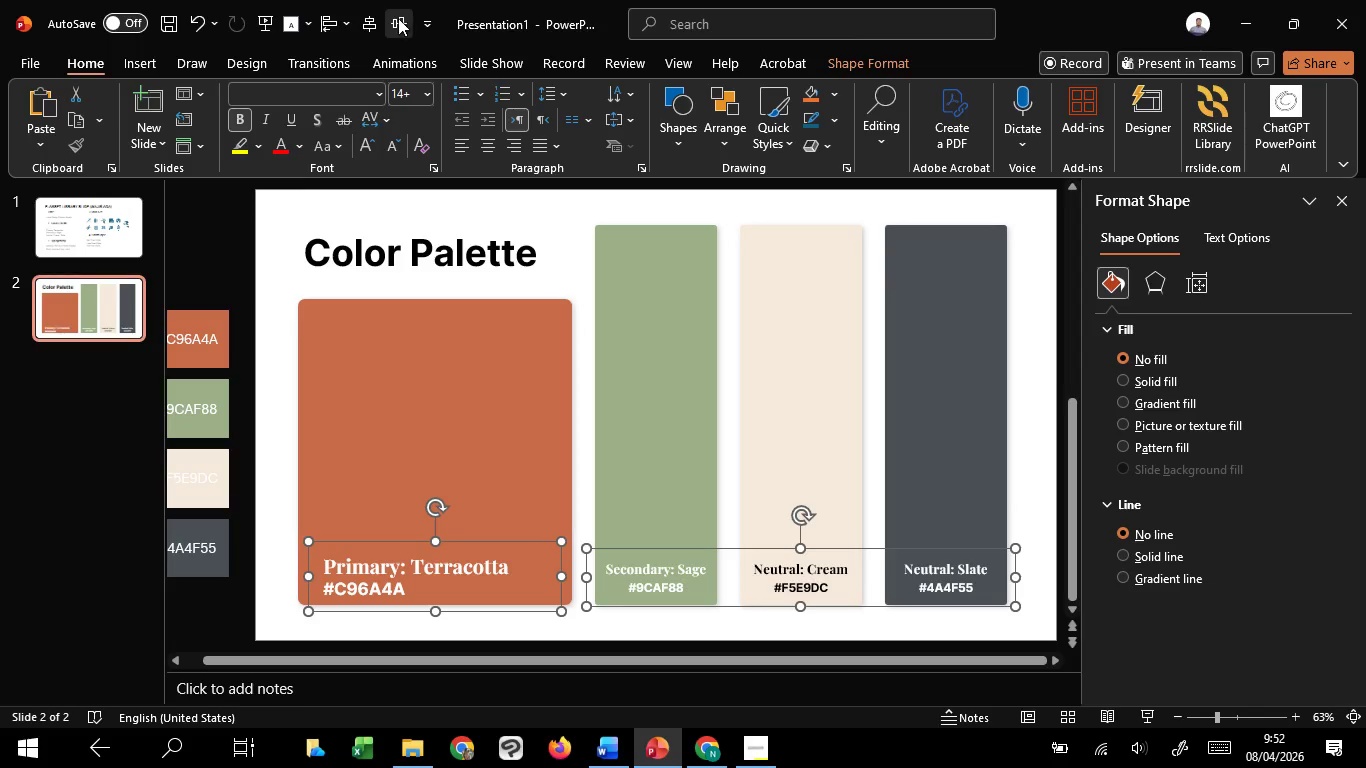 
key(Shift+ShiftLeft)
 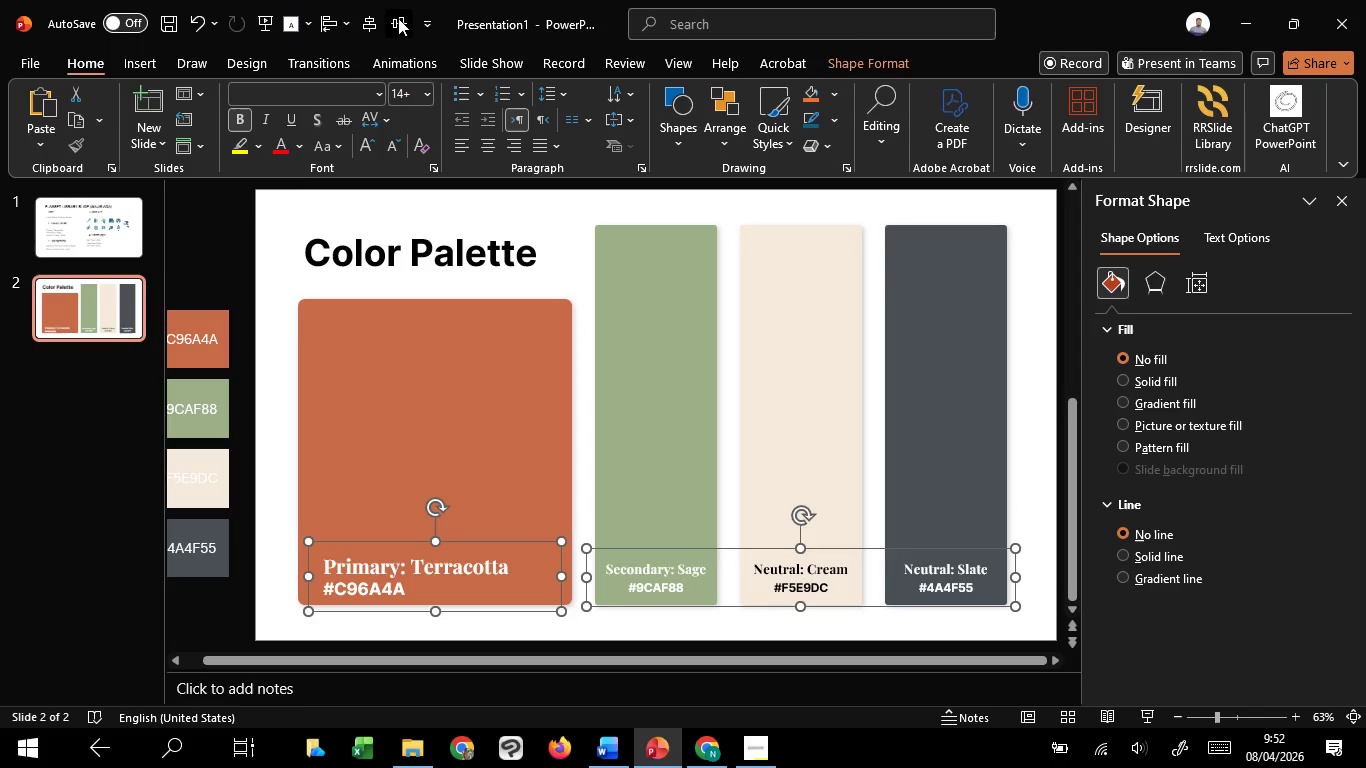 
key(Shift+ShiftLeft)
 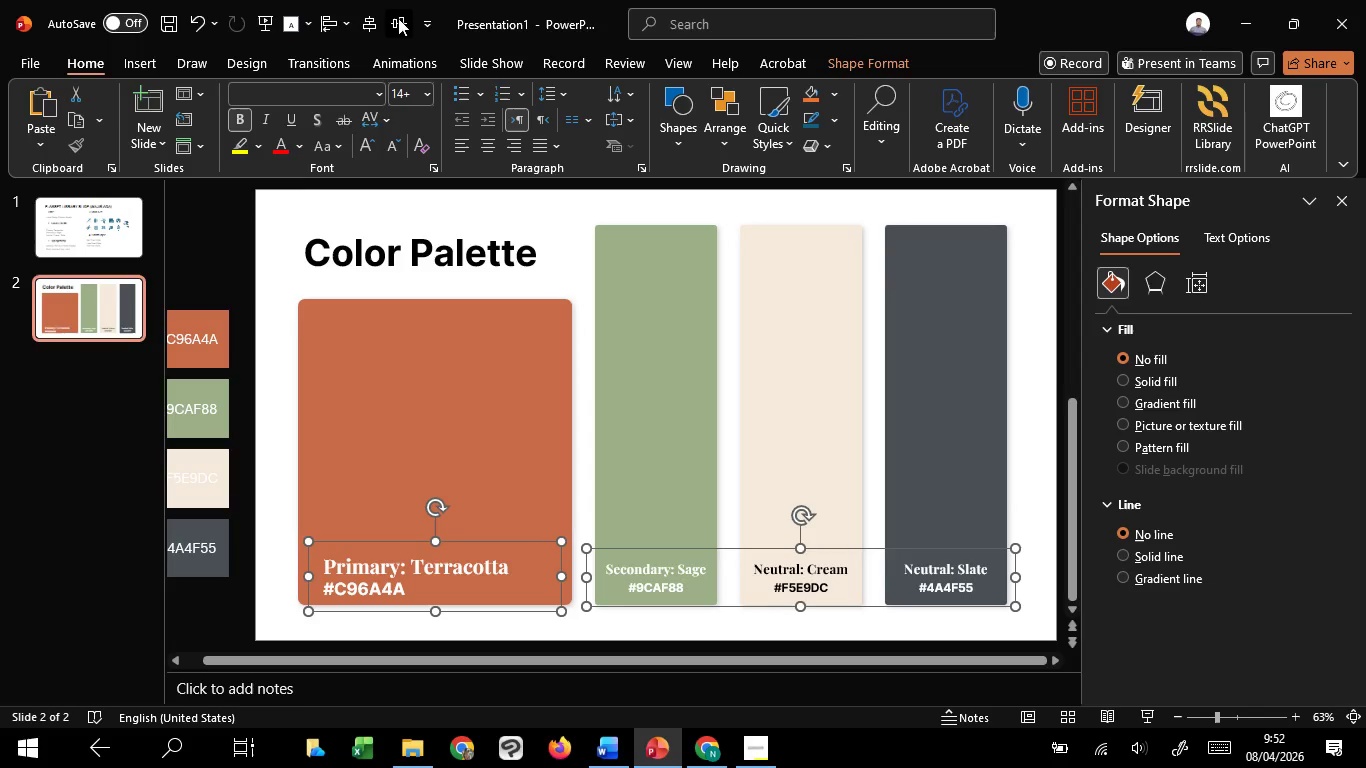 
key(Shift+ShiftLeft)
 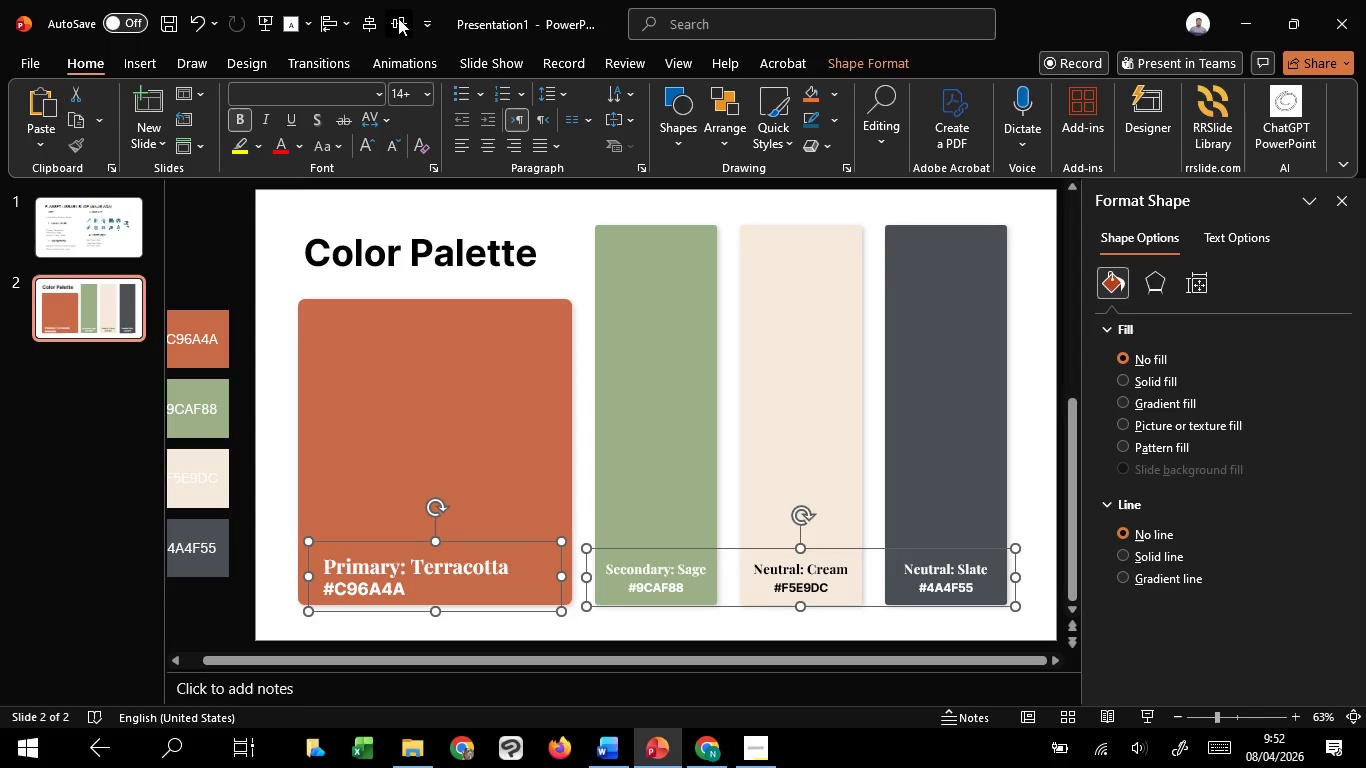 
left_click([398, 18])
 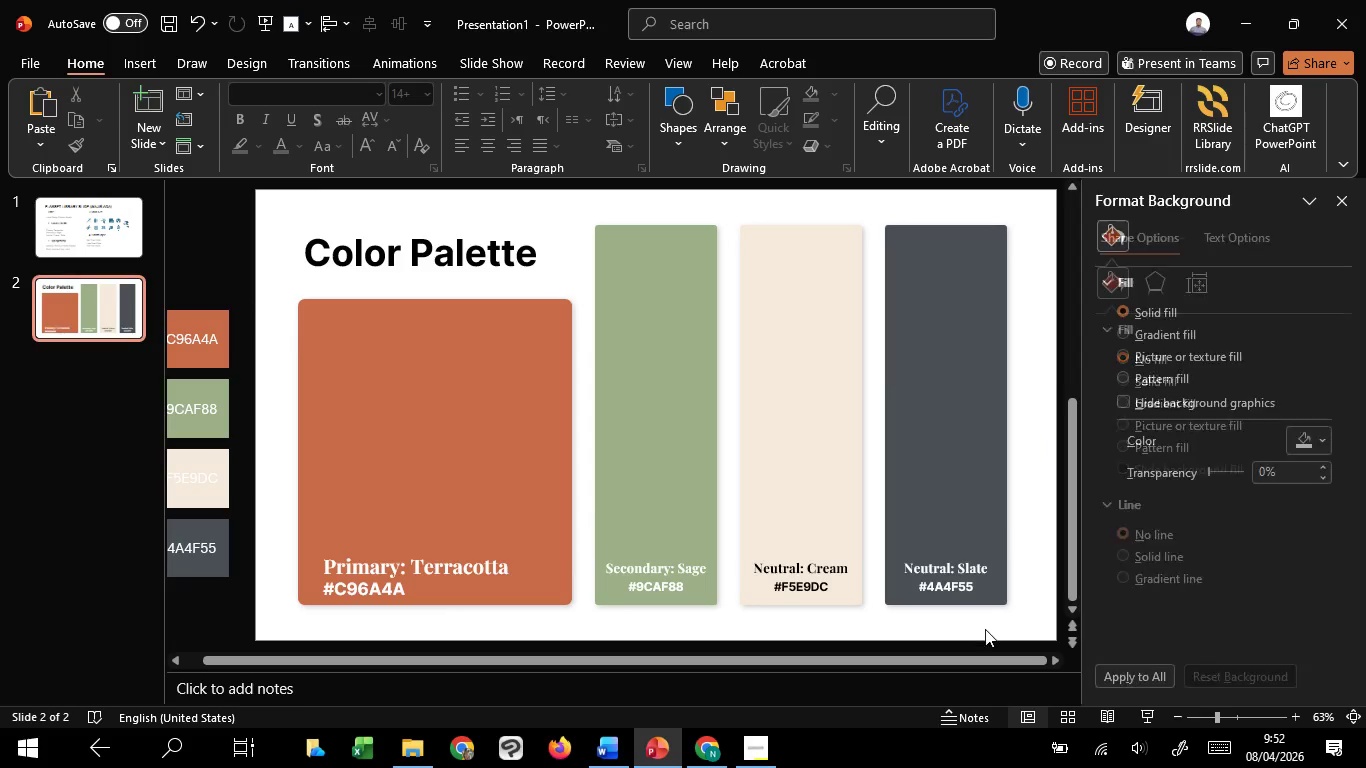 
left_click([954, 588])
 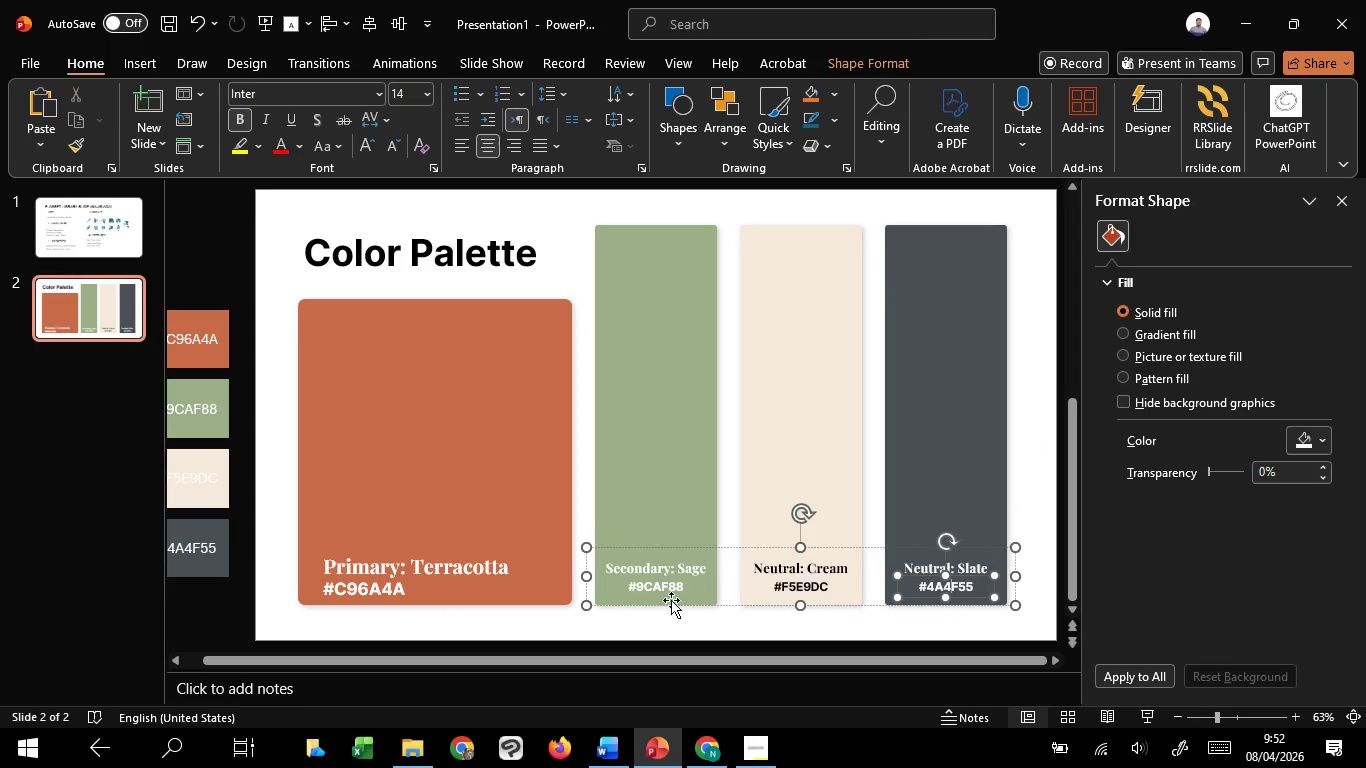 
hold_key(key=ShiftLeft, duration=1.14)
left_click([475, 567])
 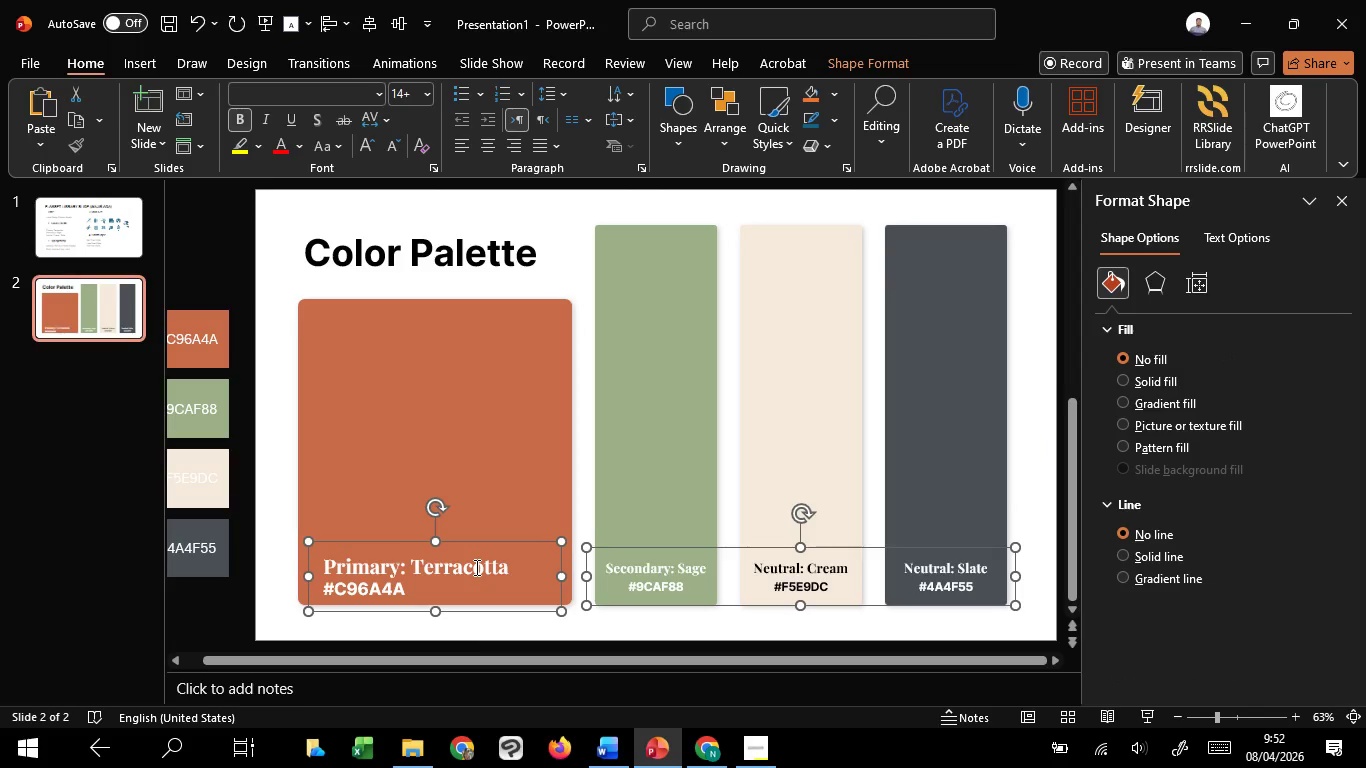 
key(Control+Shift+G)
 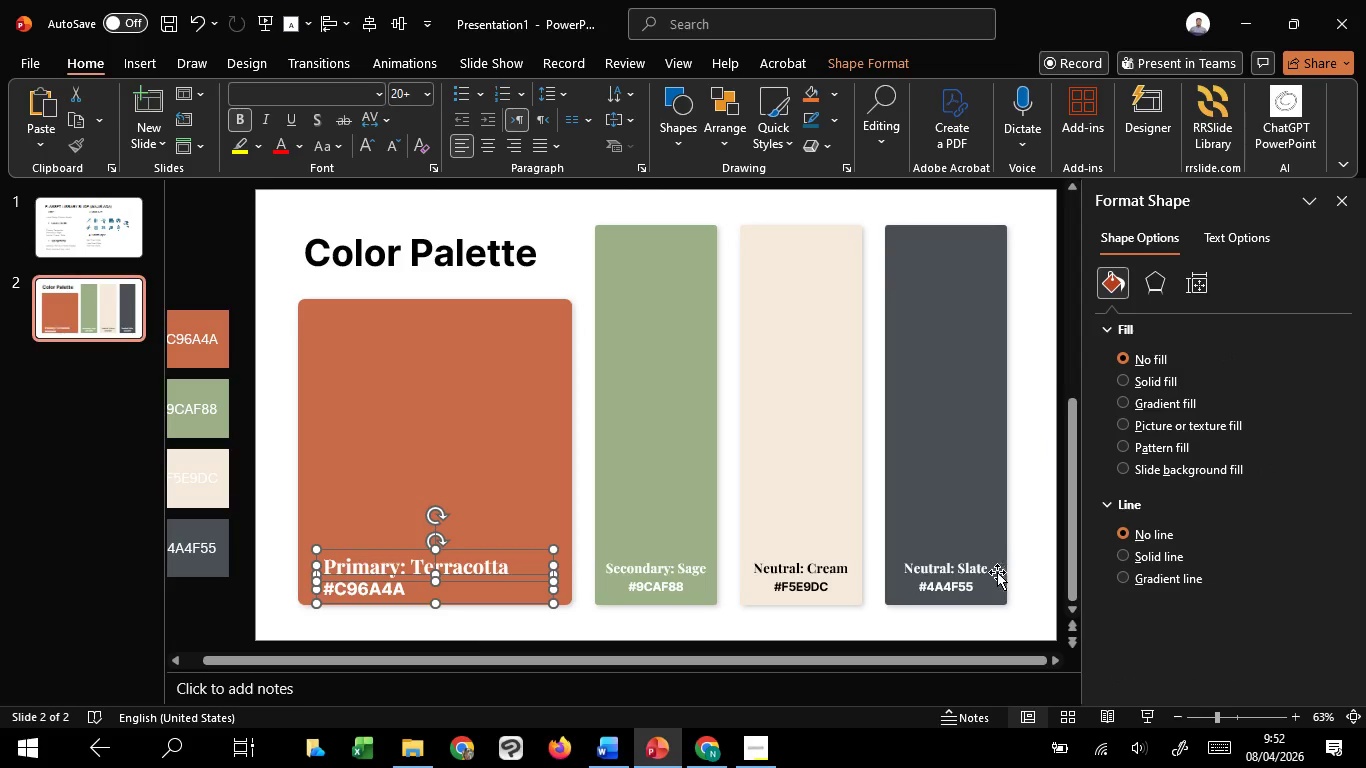 
left_click([981, 573])
 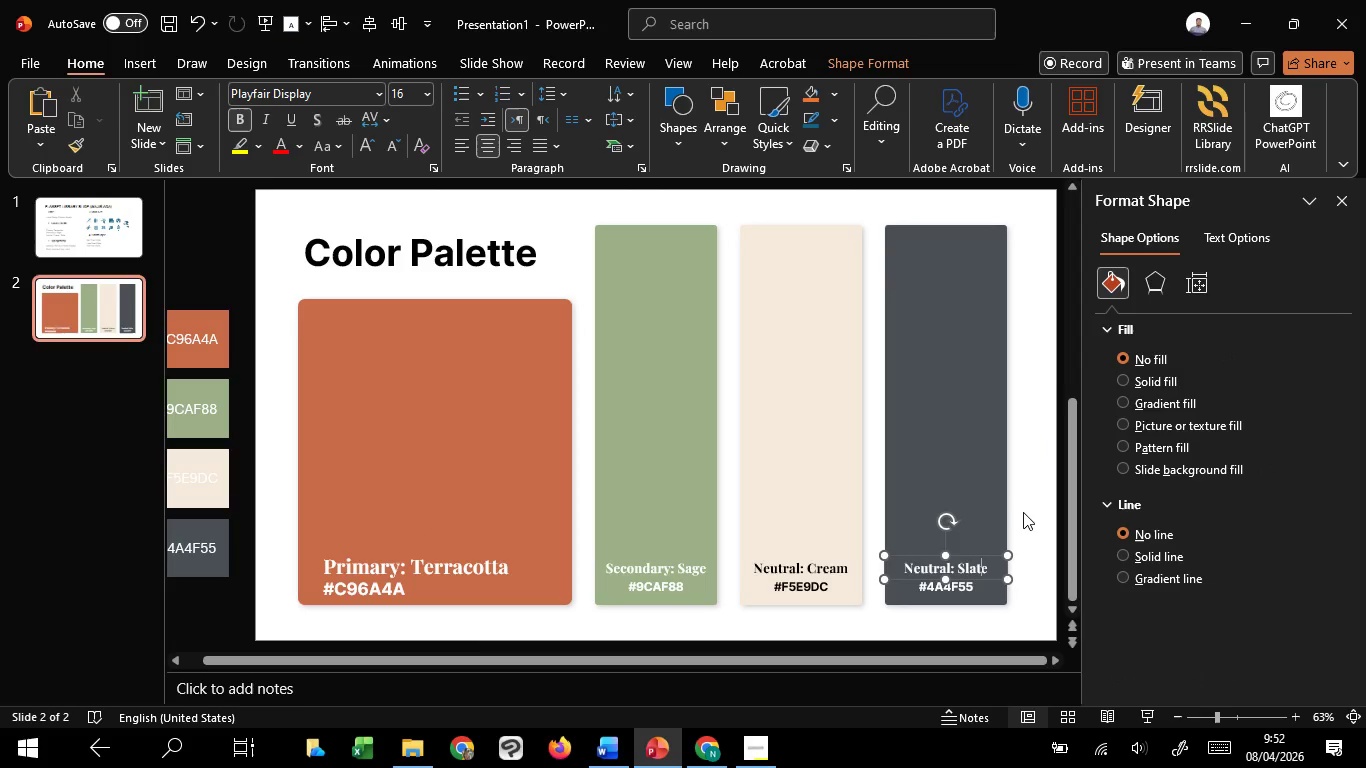 
left_click([1023, 511])
 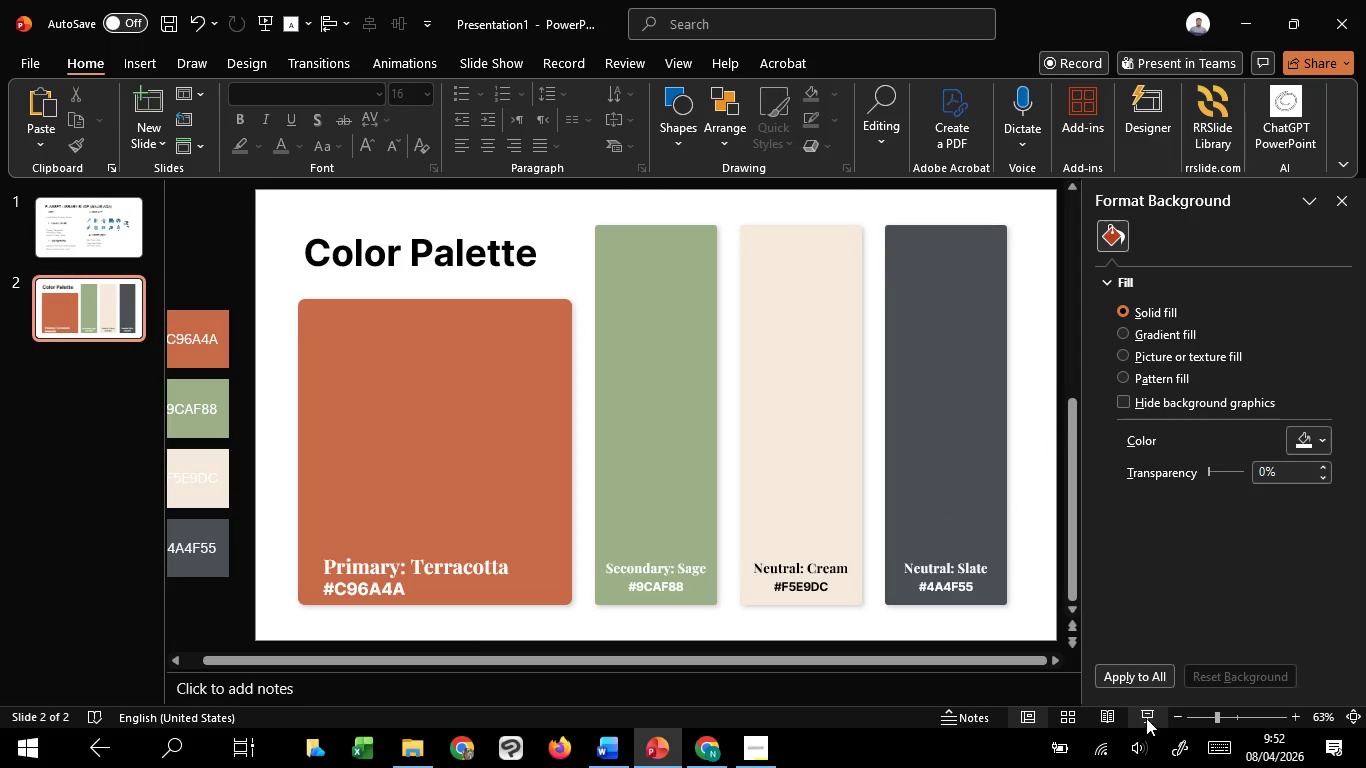 
left_click([1146, 718])
 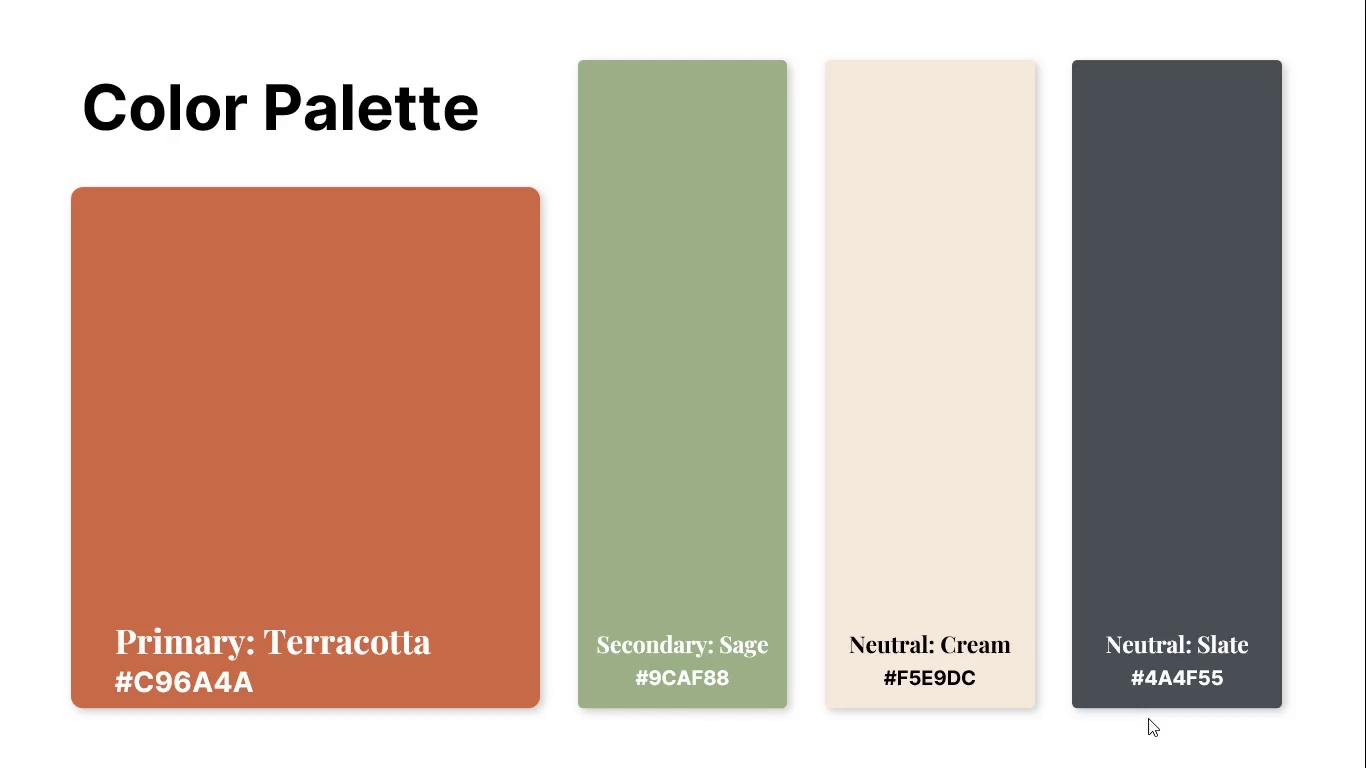 
wait(17.97)
 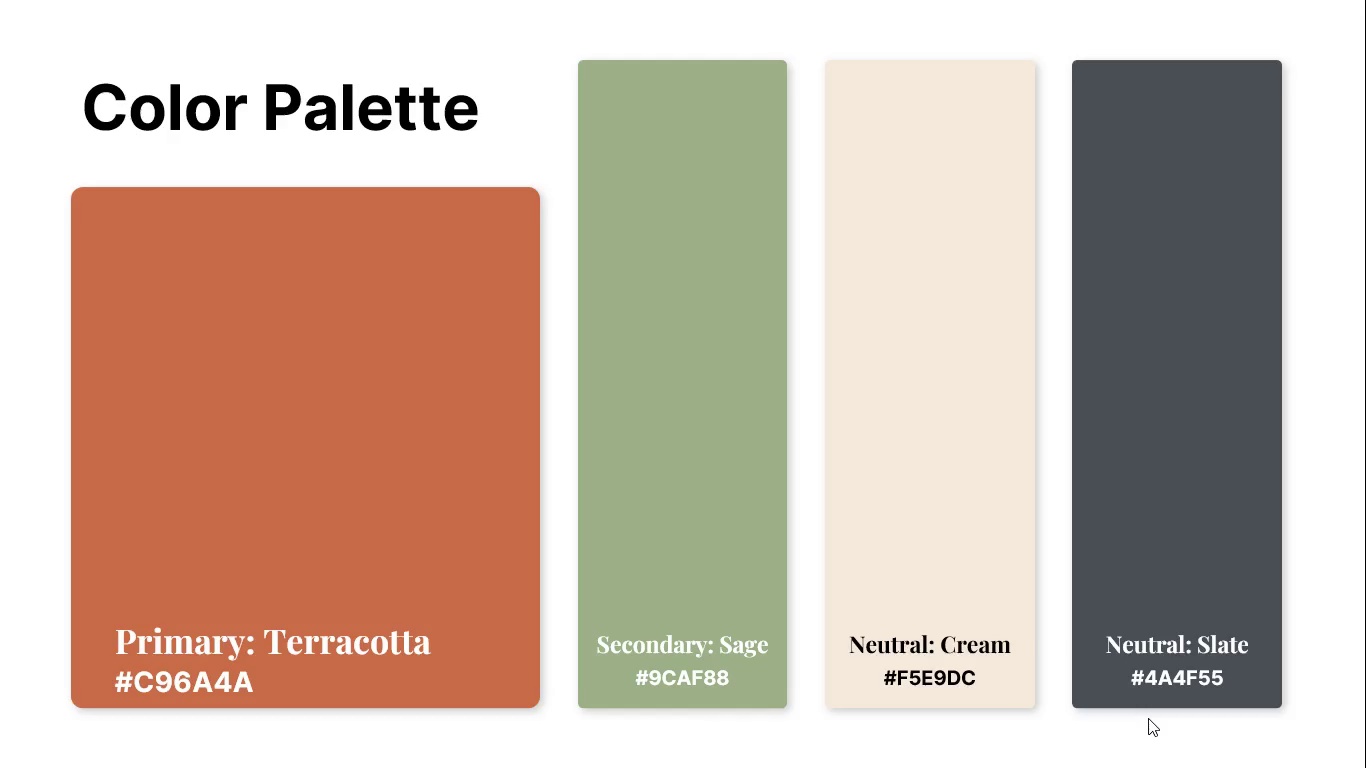 
key(Escape)
 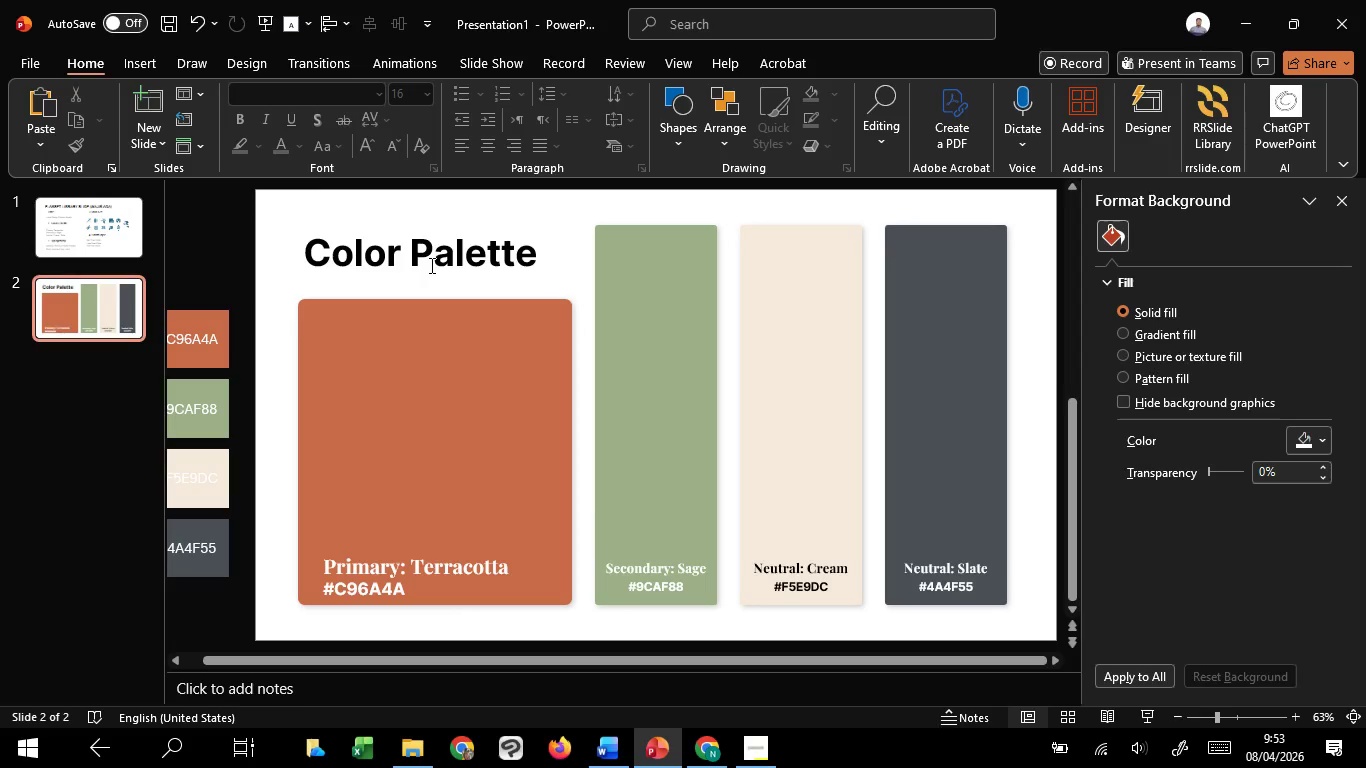 
left_click([430, 265])
 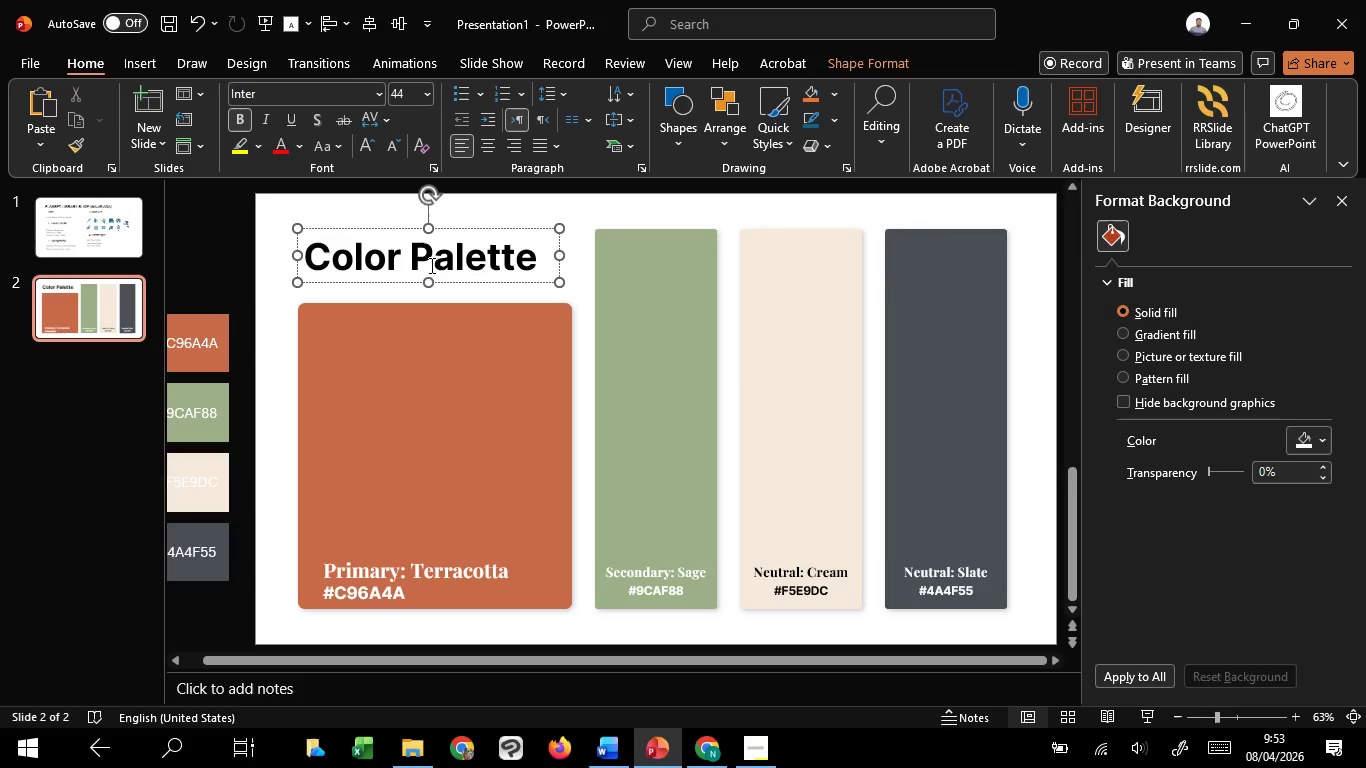 
key(Control+A)
 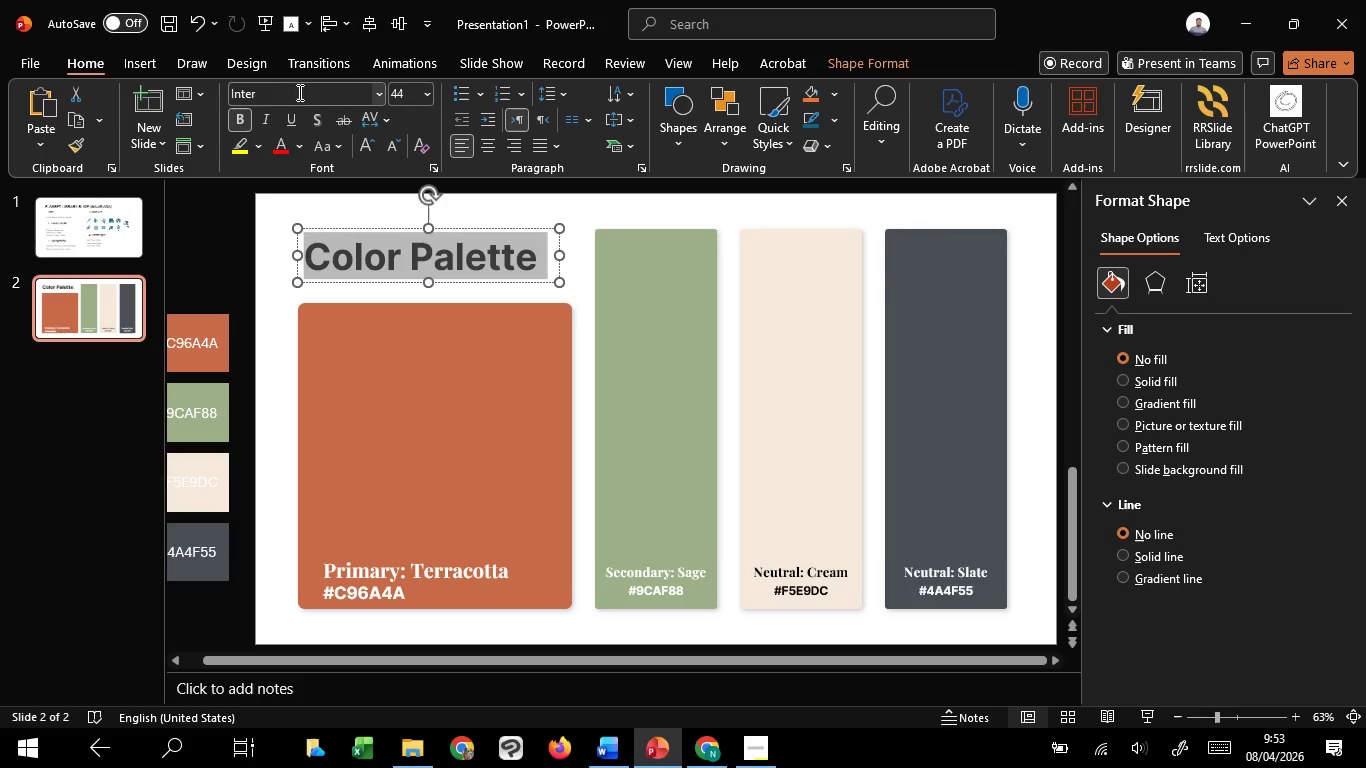 
left_click([298, 92])
 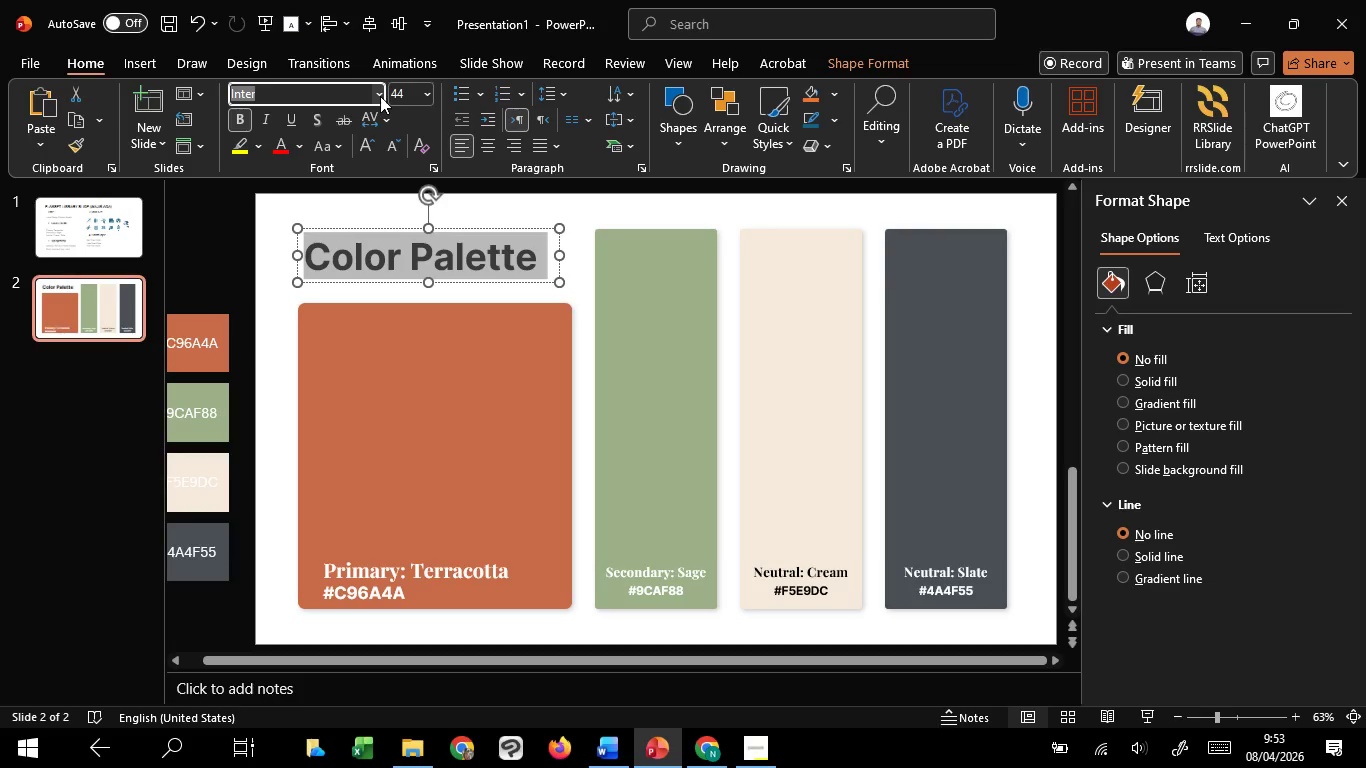 
left_click([380, 96])
 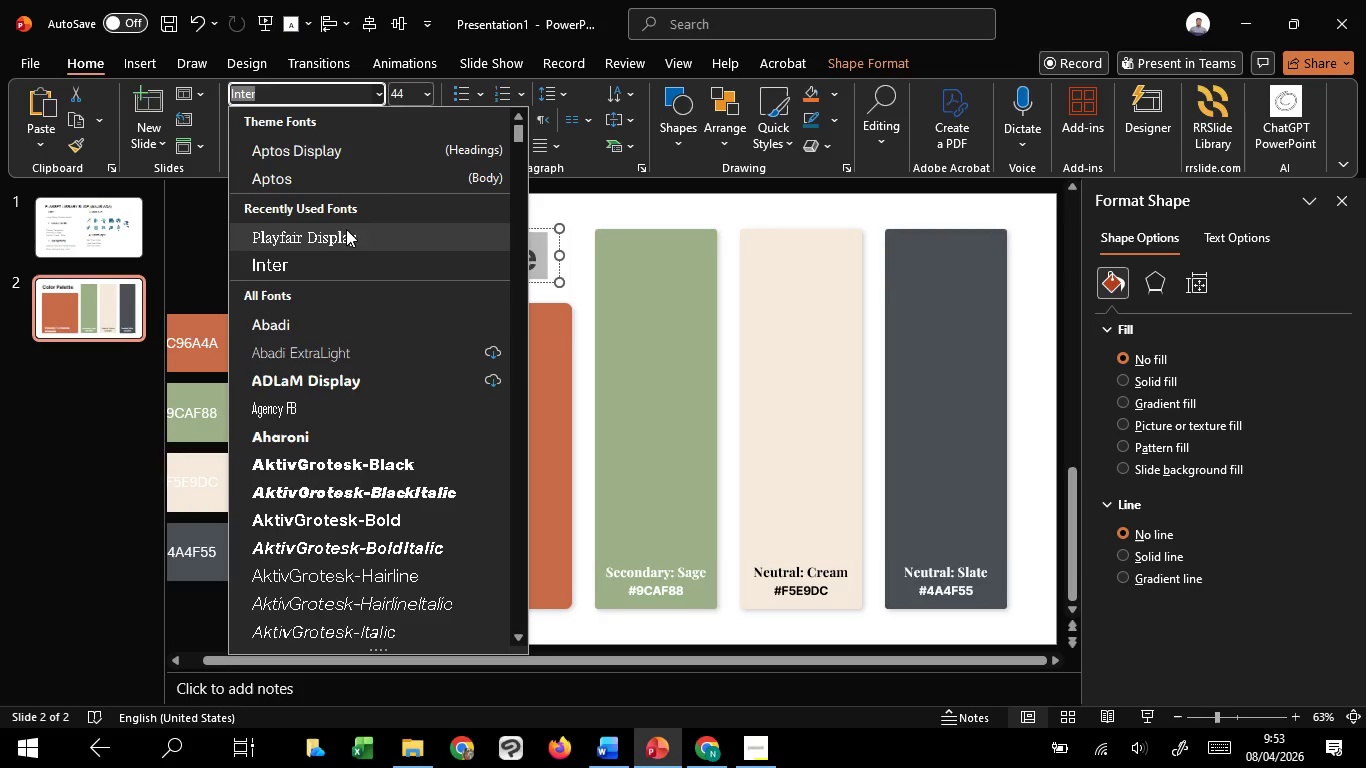 
left_click([350, 239])
 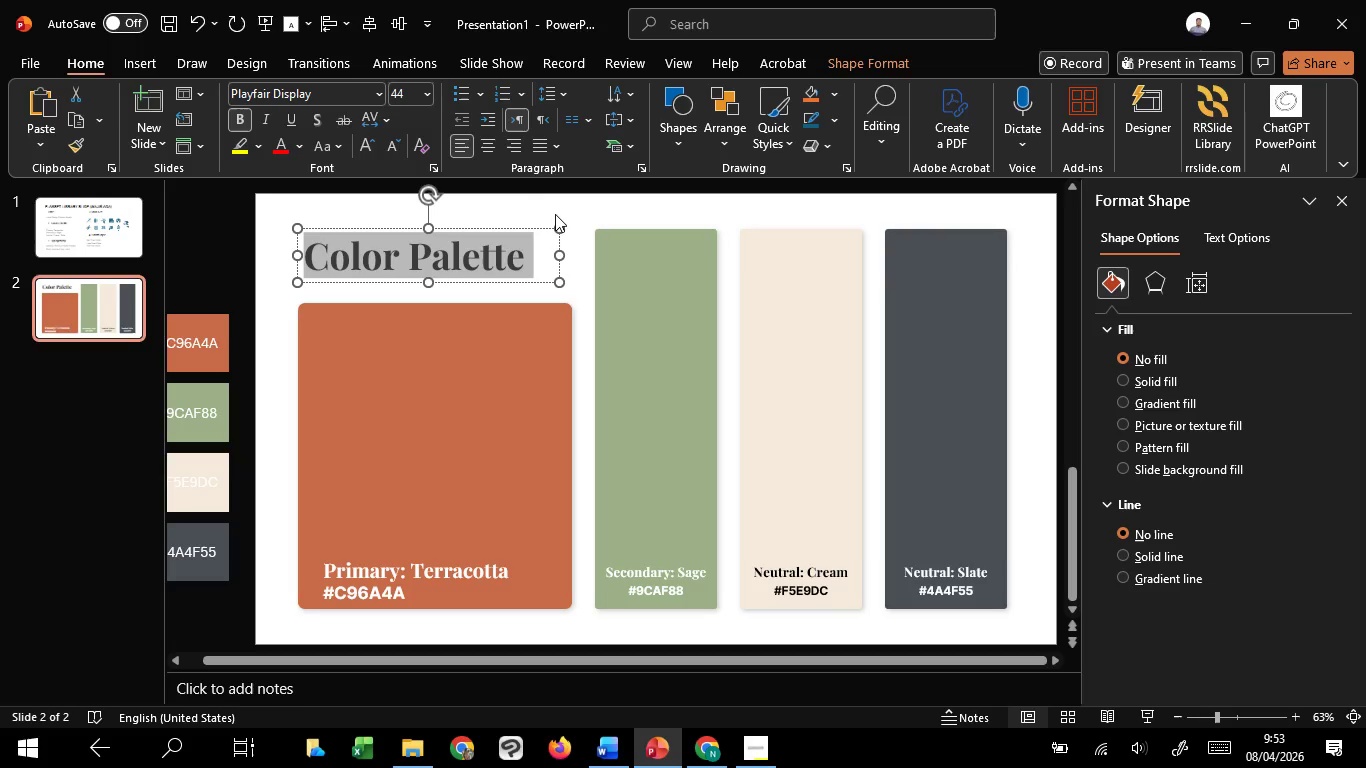 
left_click([315, 196])
 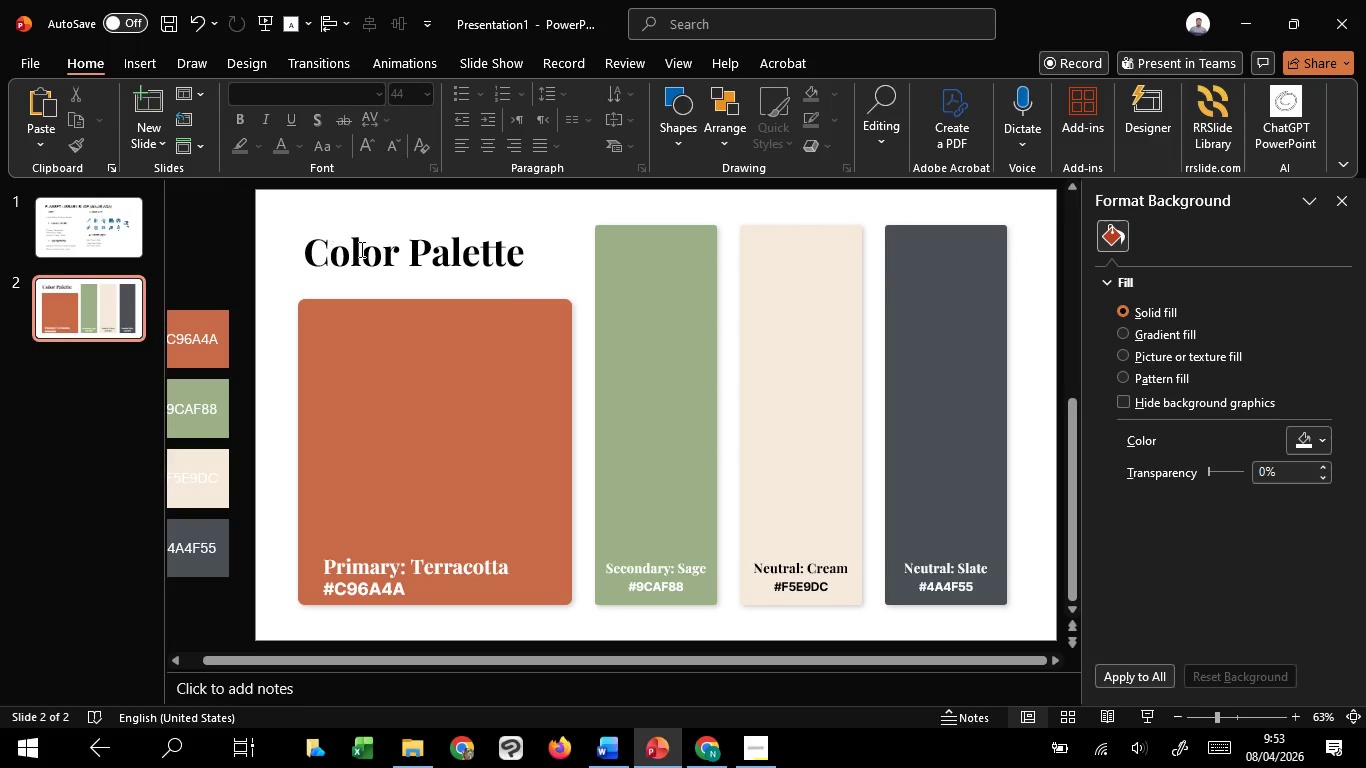 
left_click([360, 249])
 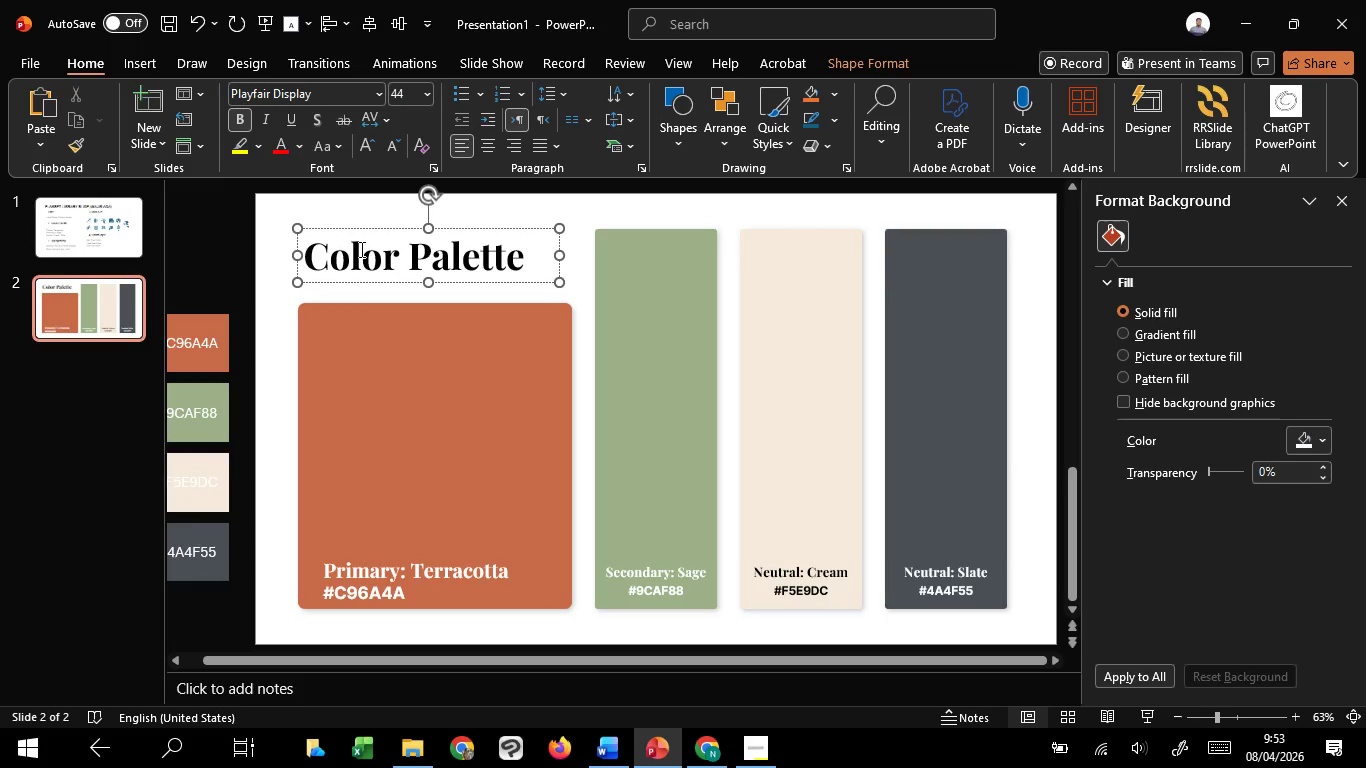 
key(Control+A)
 